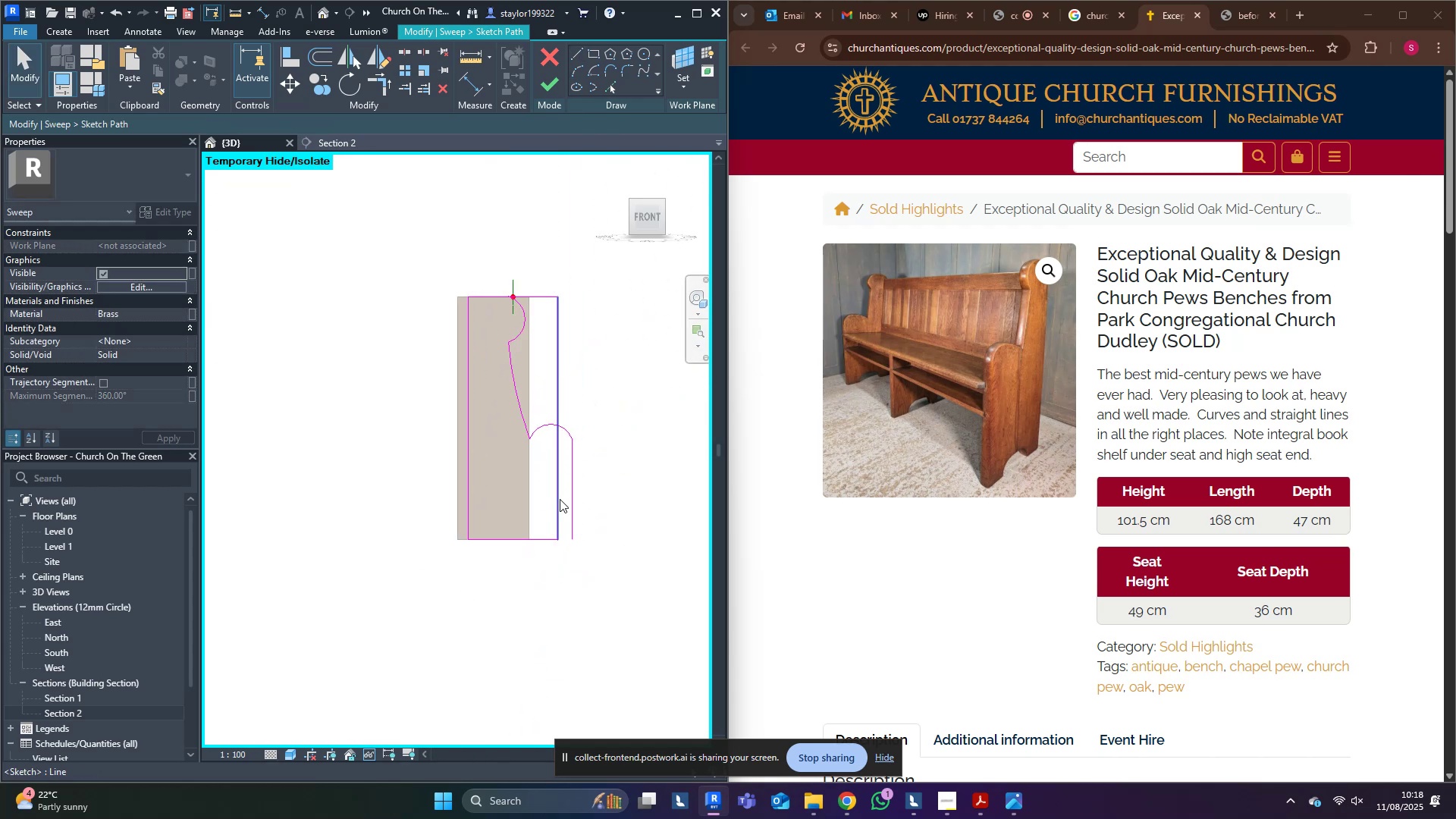 
left_click([560, 499])
 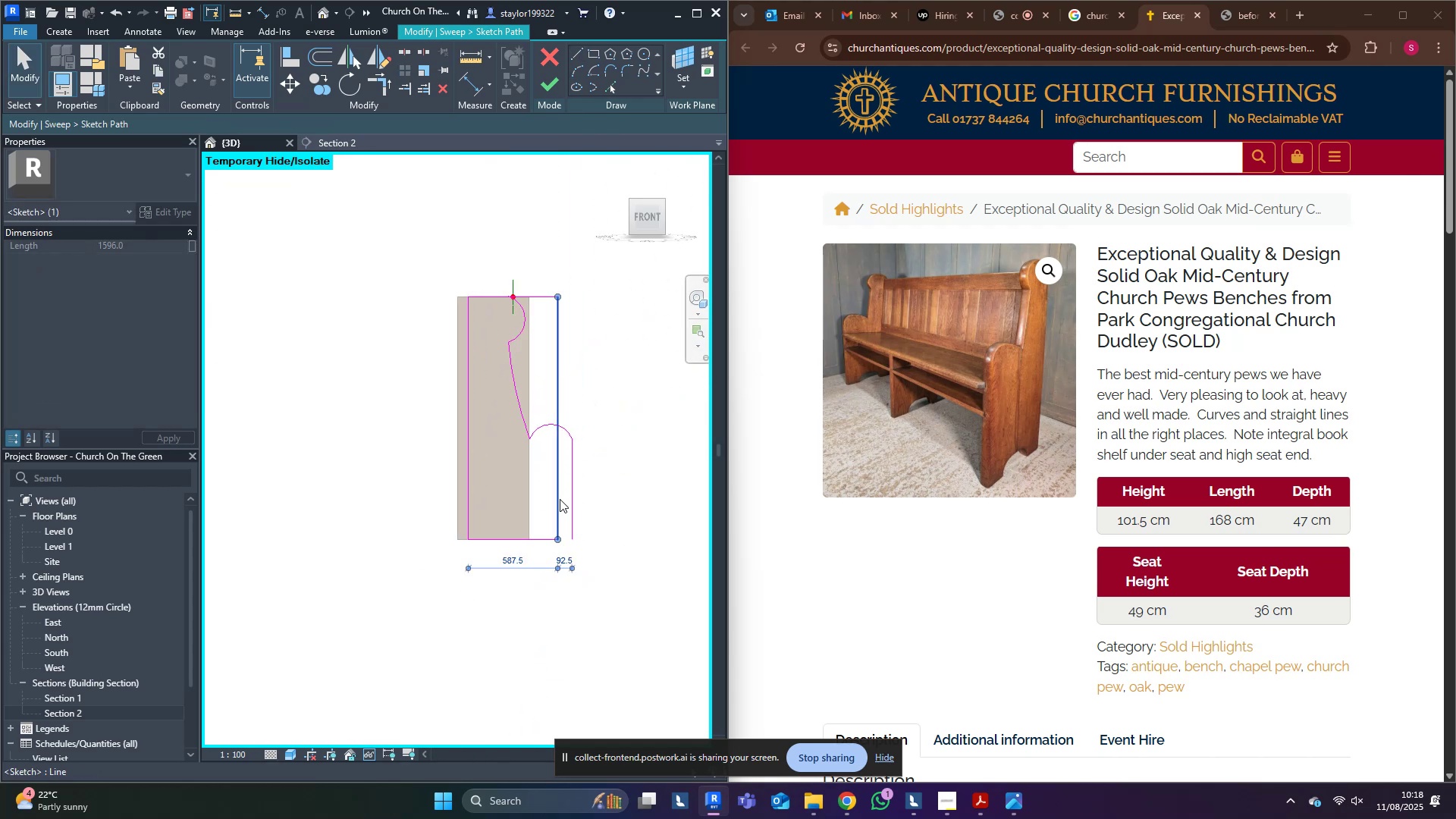 
type([Delete]tr)
 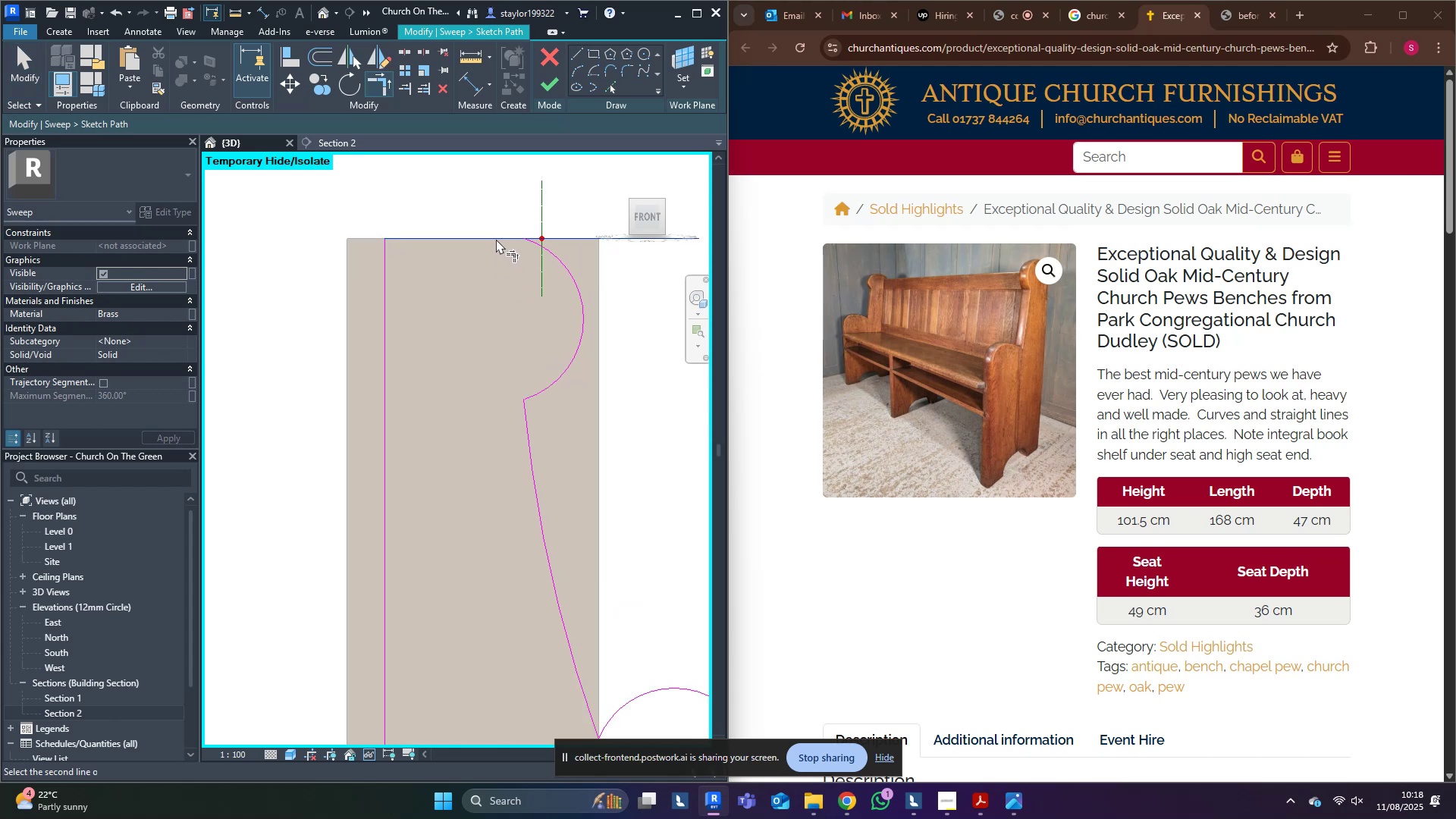 
scroll: coordinate [504, 287], scroll_direction: up, amount: 9.0
 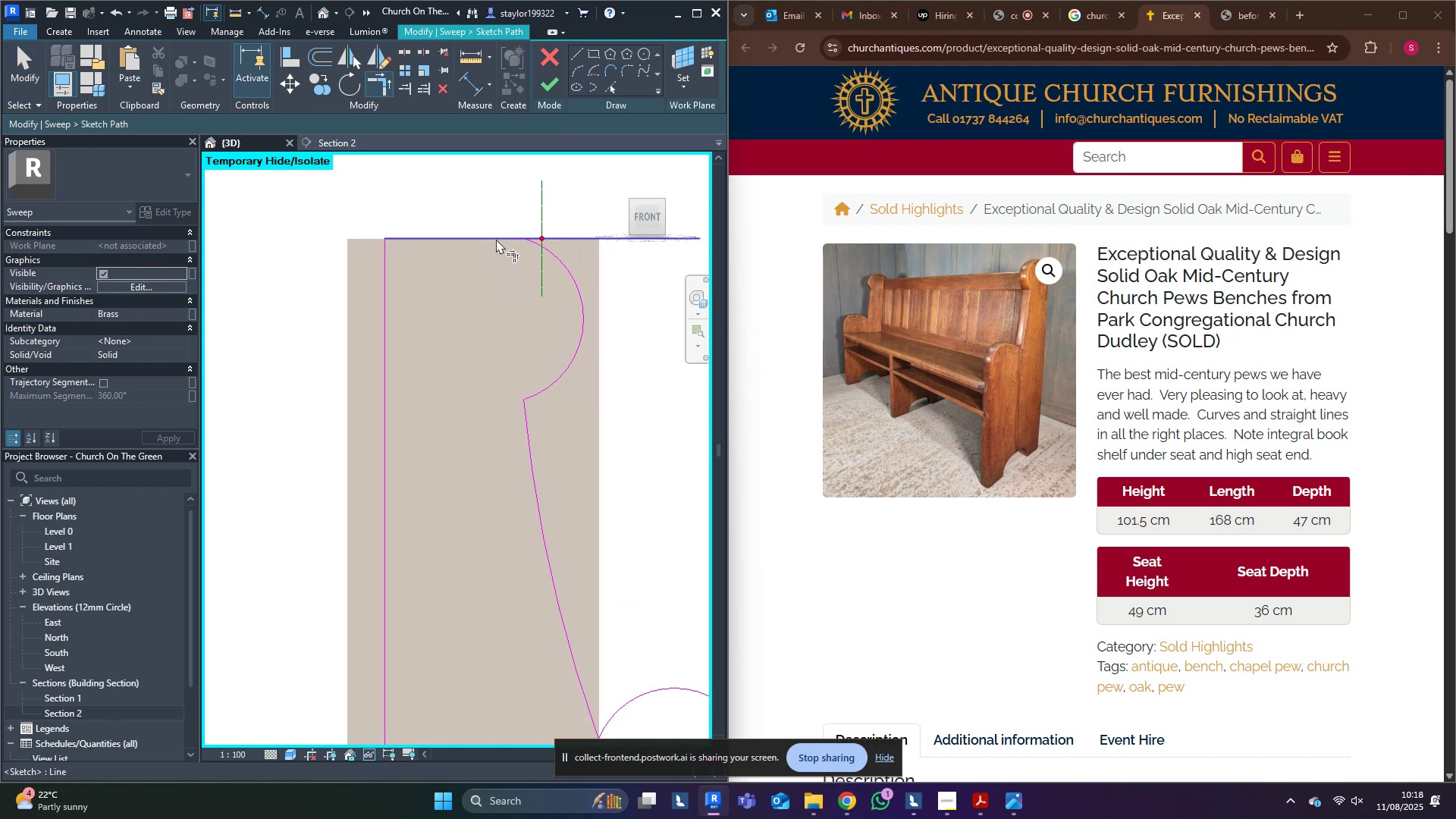 
left_click([496, 239])
 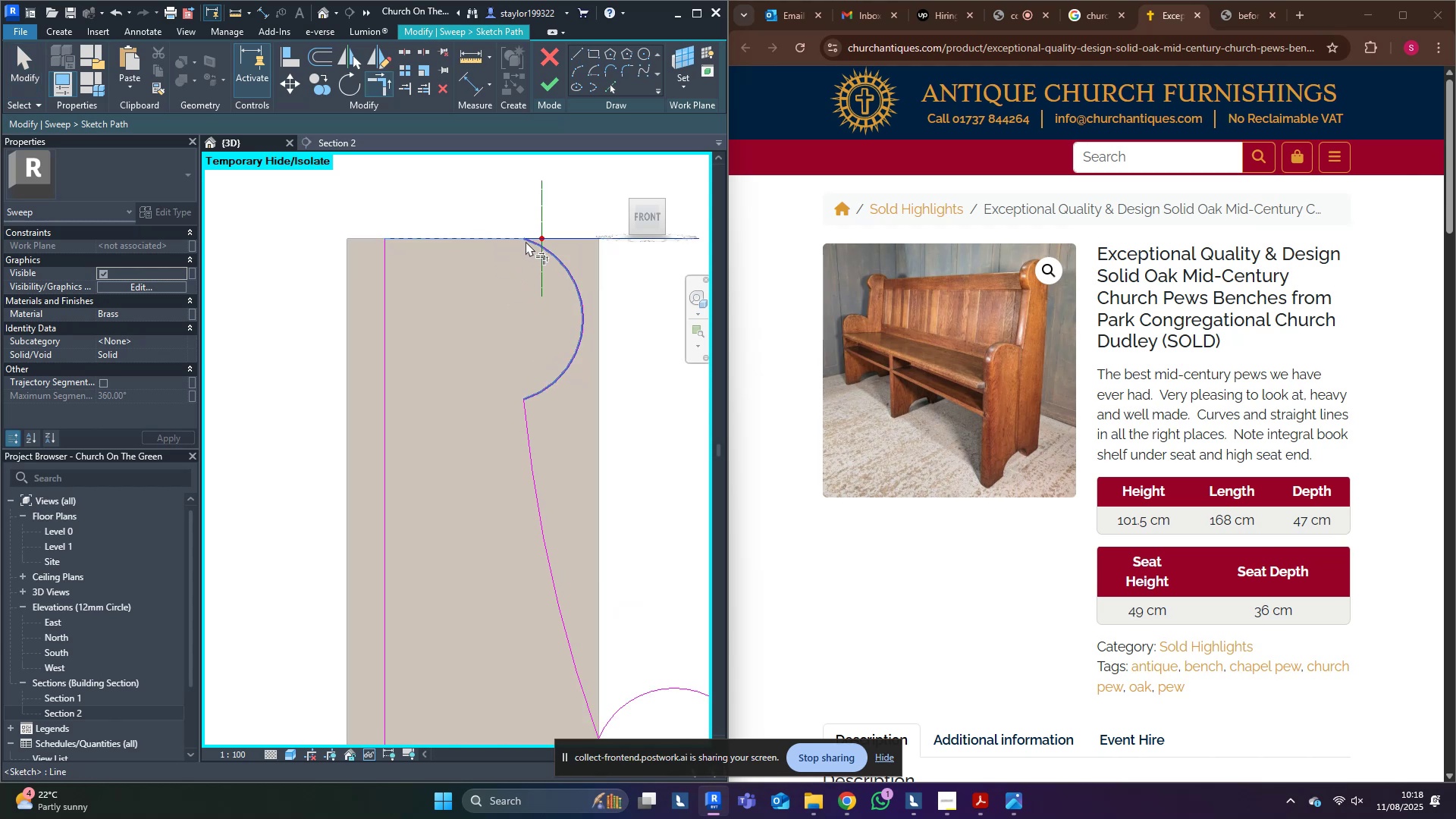 
left_click([526, 241])
 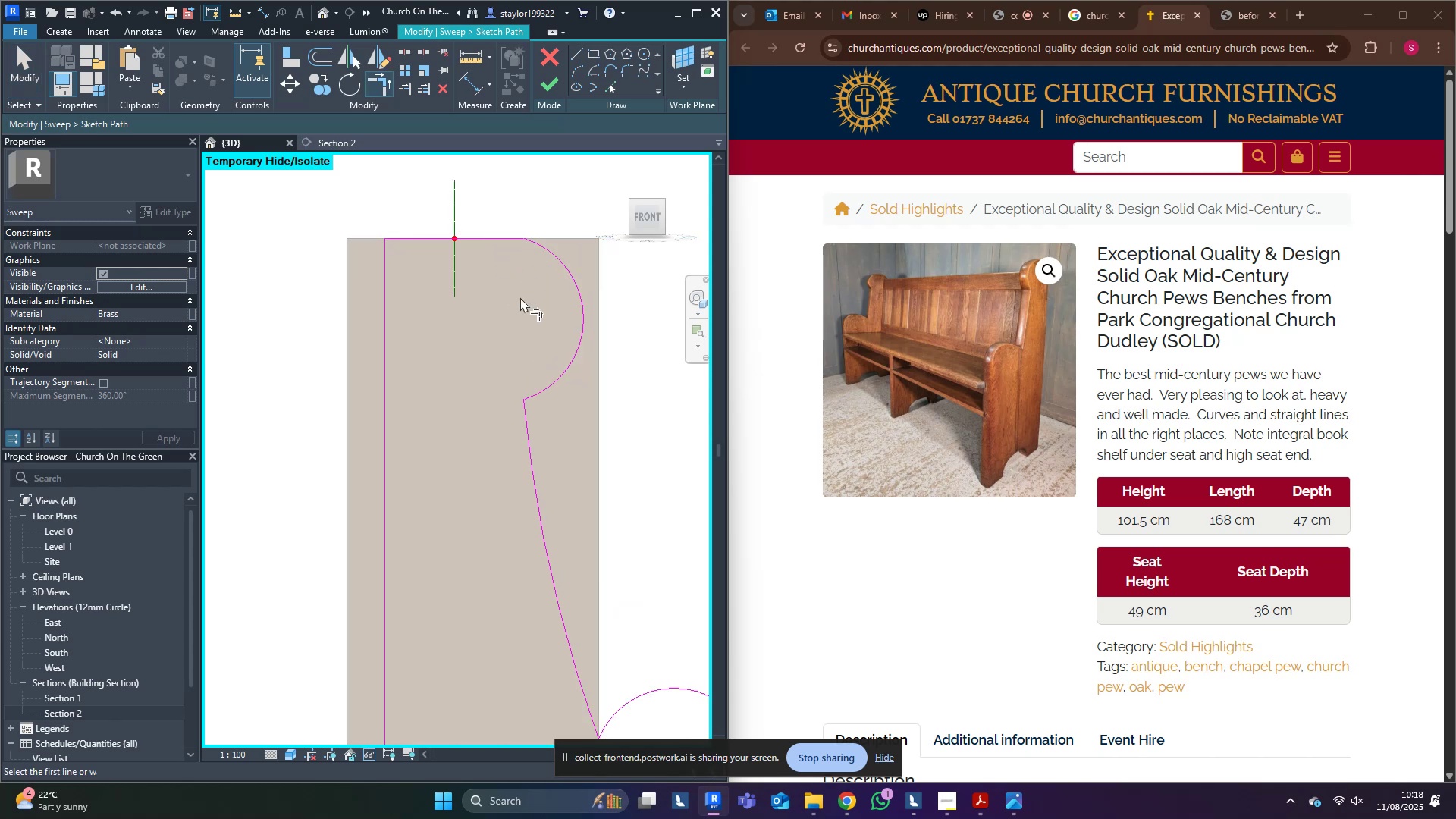 
scroll: coordinate [485, 419], scroll_direction: down, amount: 5.0
 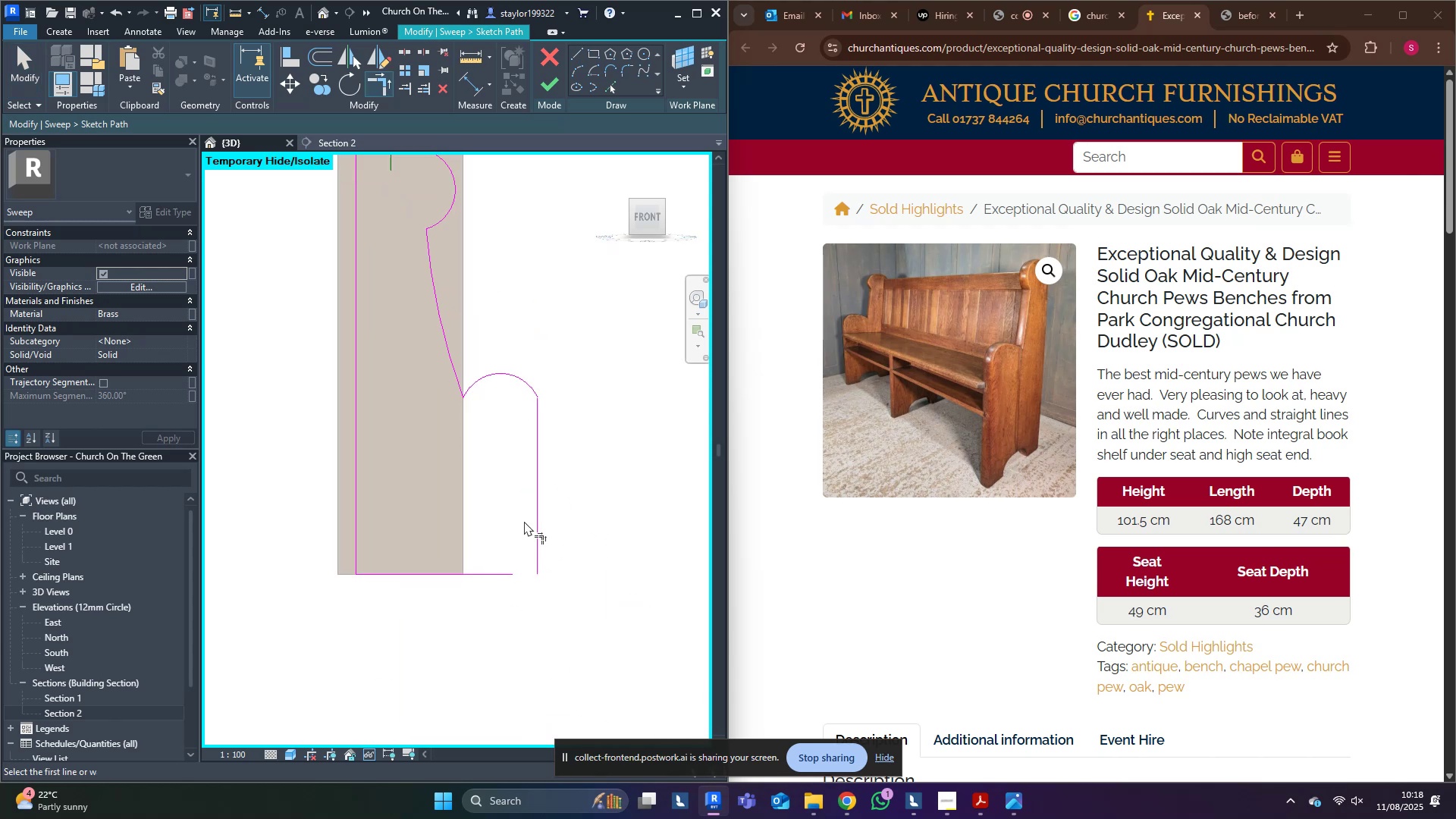 
left_click([539, 498])
 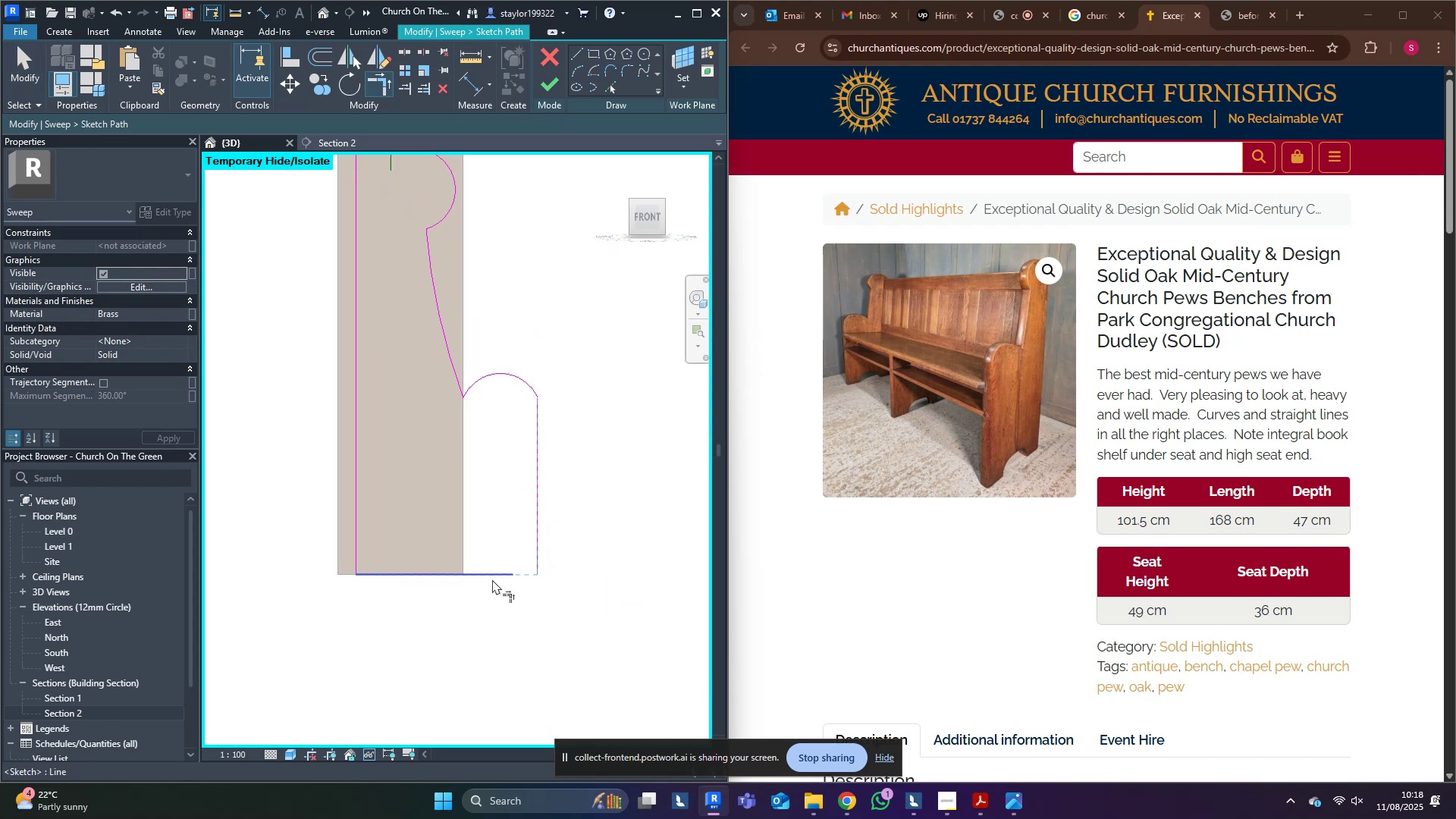 
double_click([492, 579])
 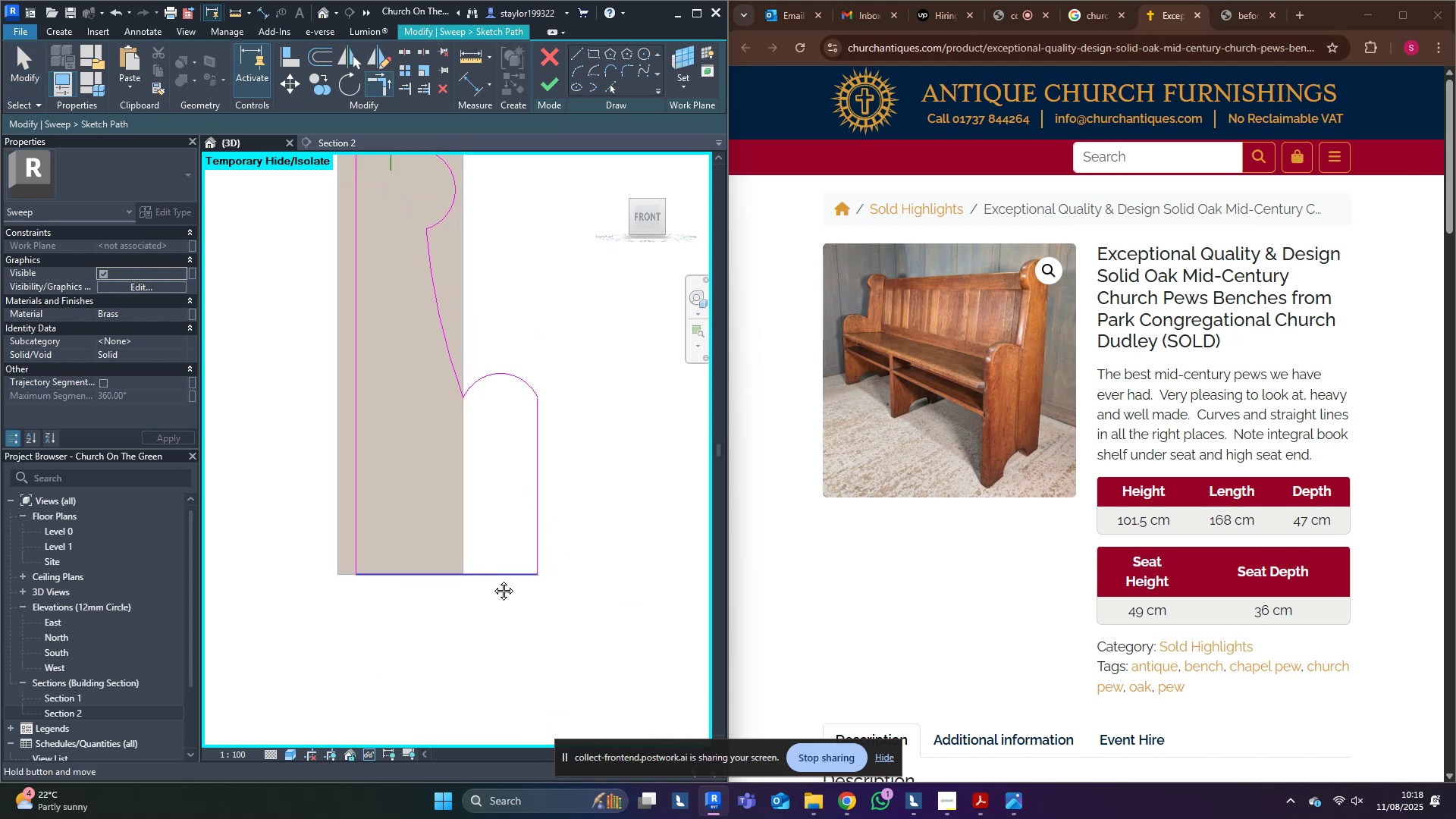 
middle_click([492, 579])
 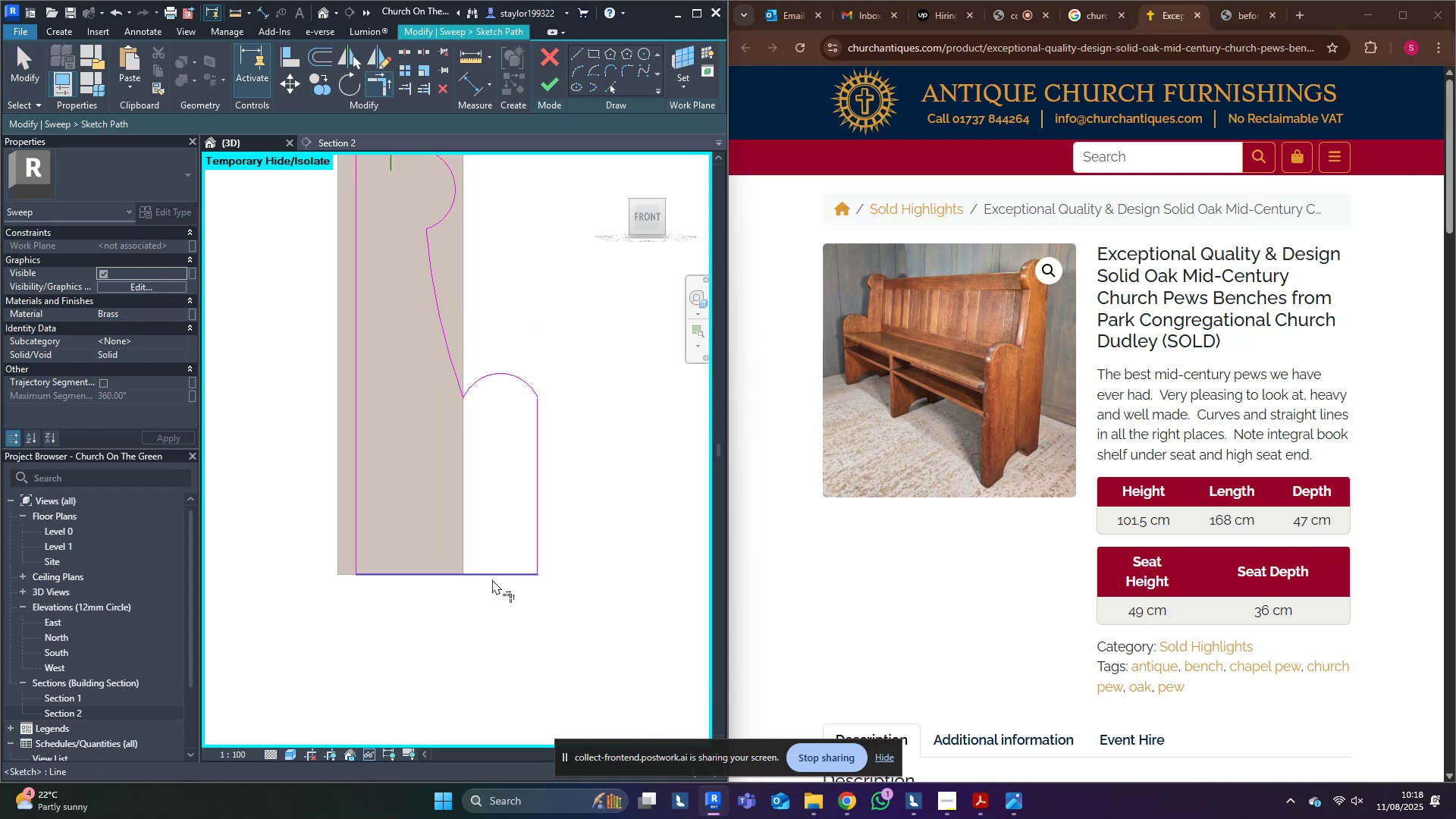 
scroll: coordinate [492, 579], scroll_direction: down, amount: 4.0
 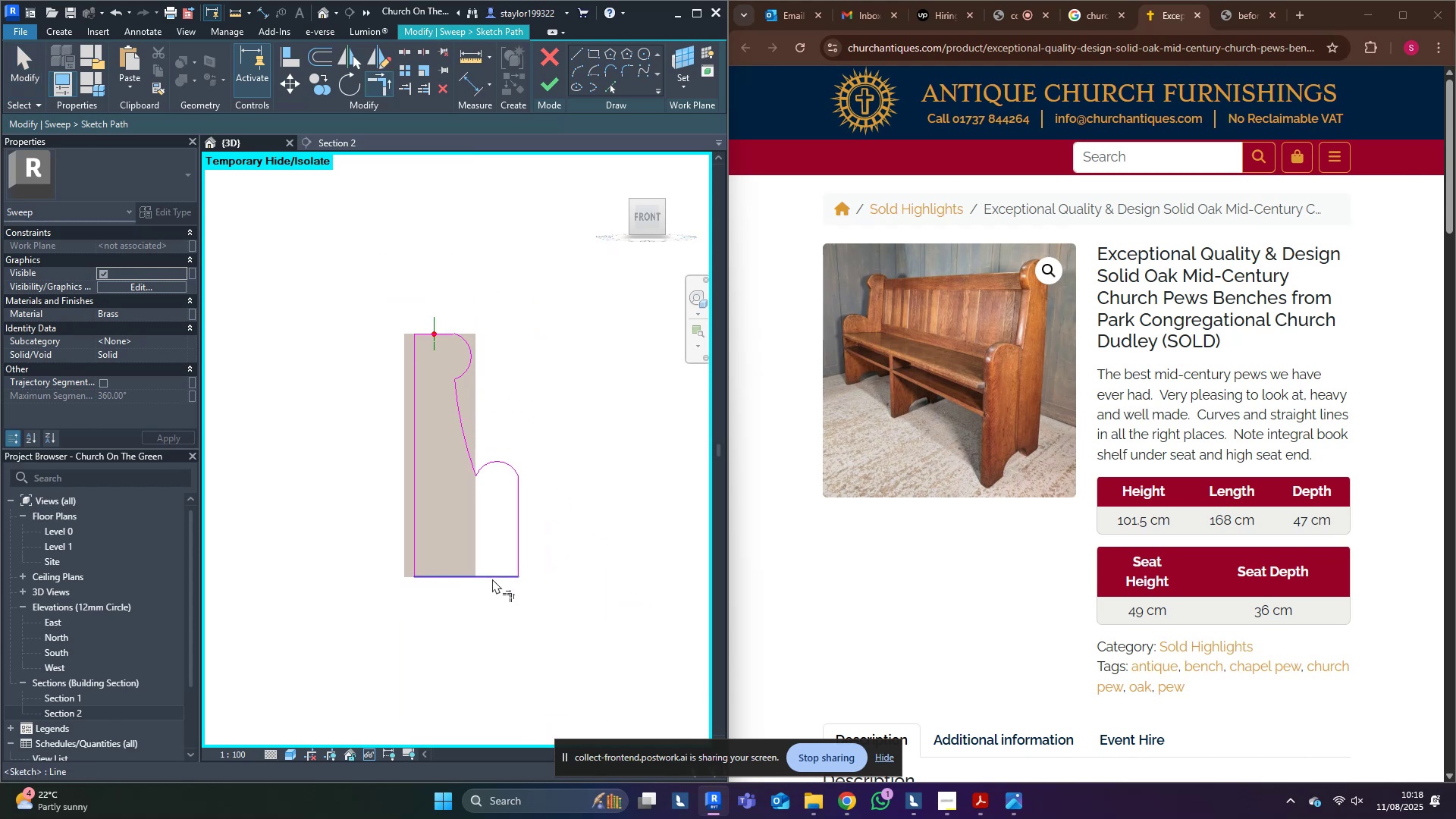 
type(md)
key(Tab)
 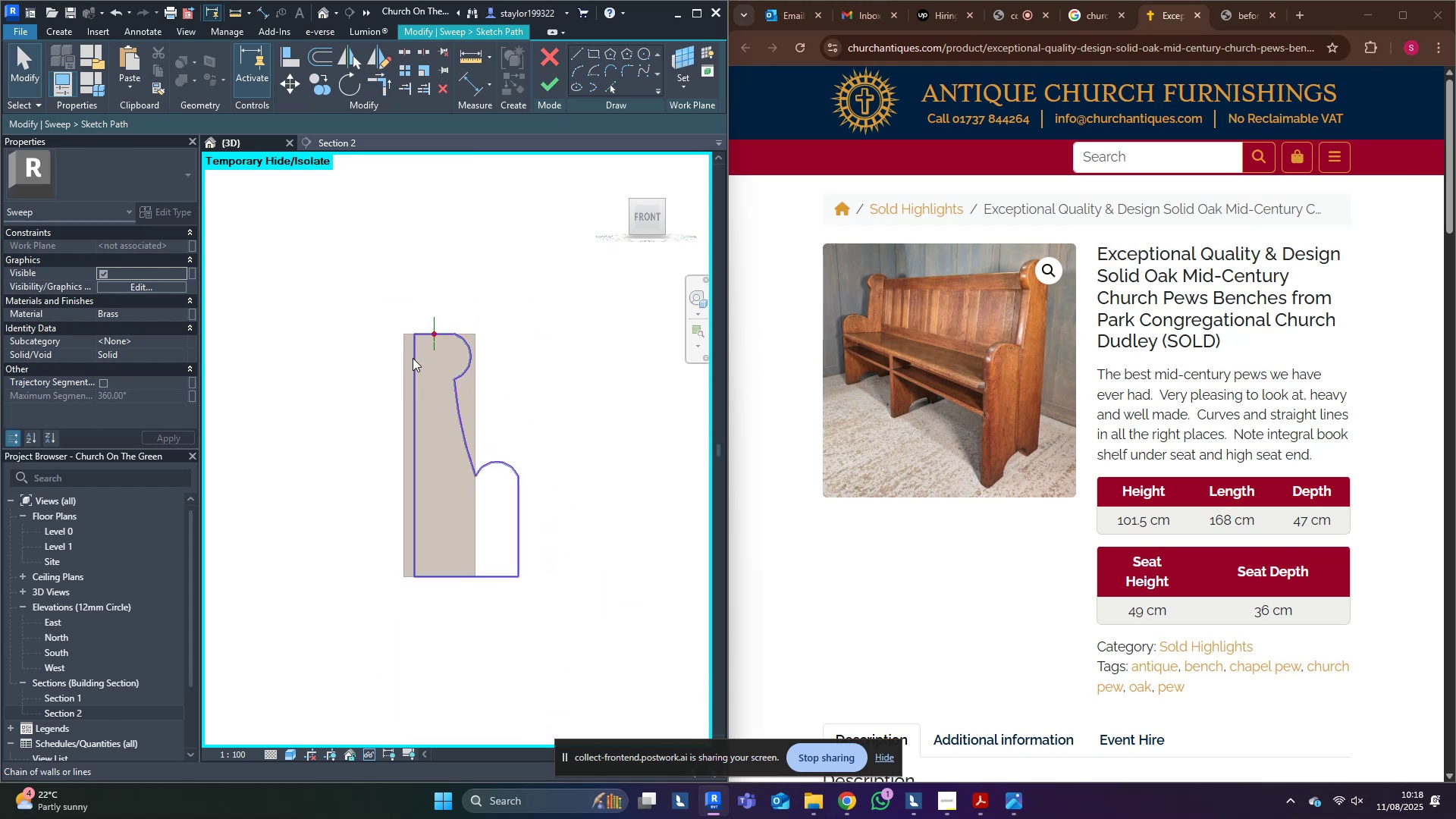 
left_click([413, 358])
 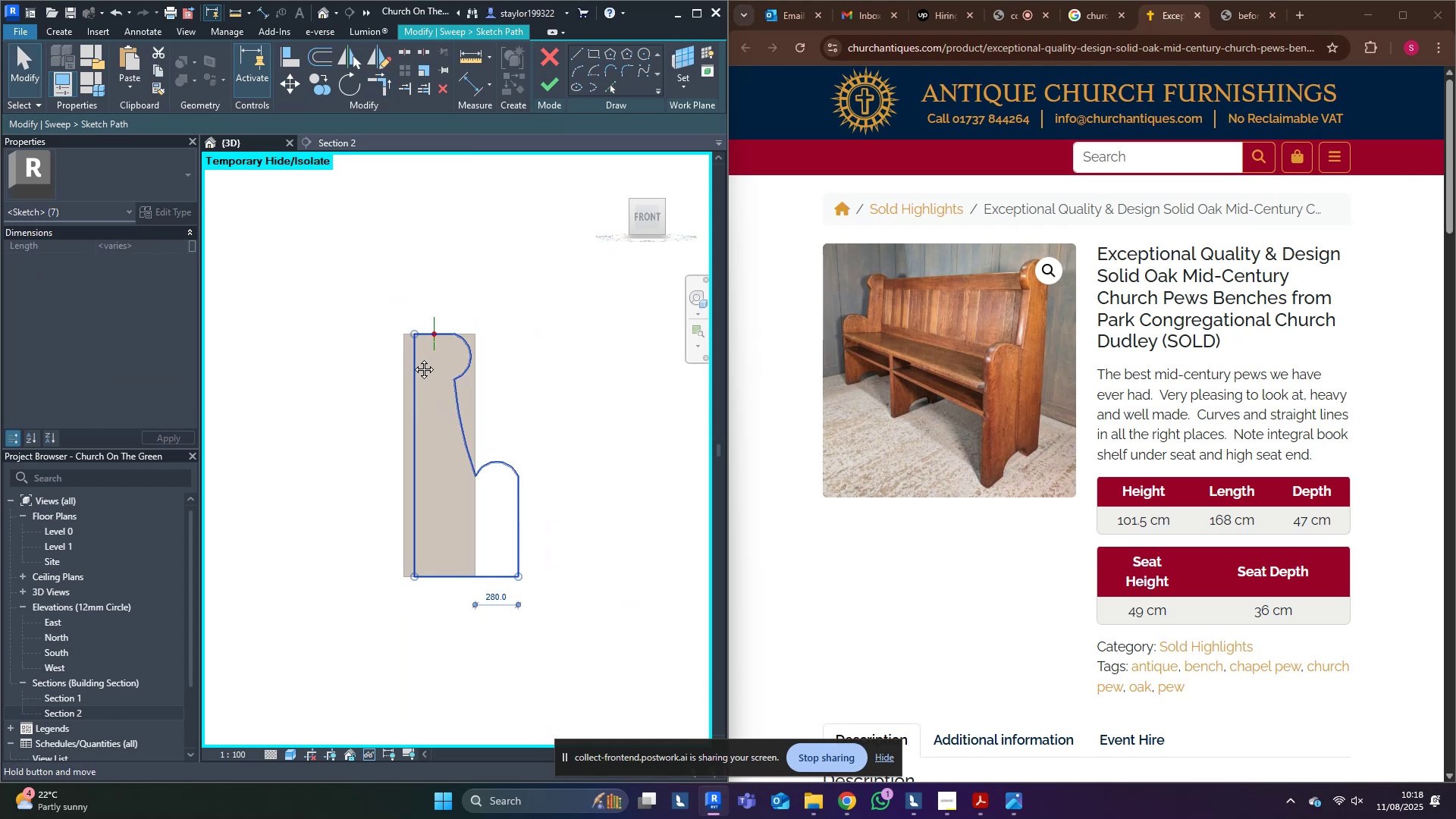 
middle_click([413, 358])
 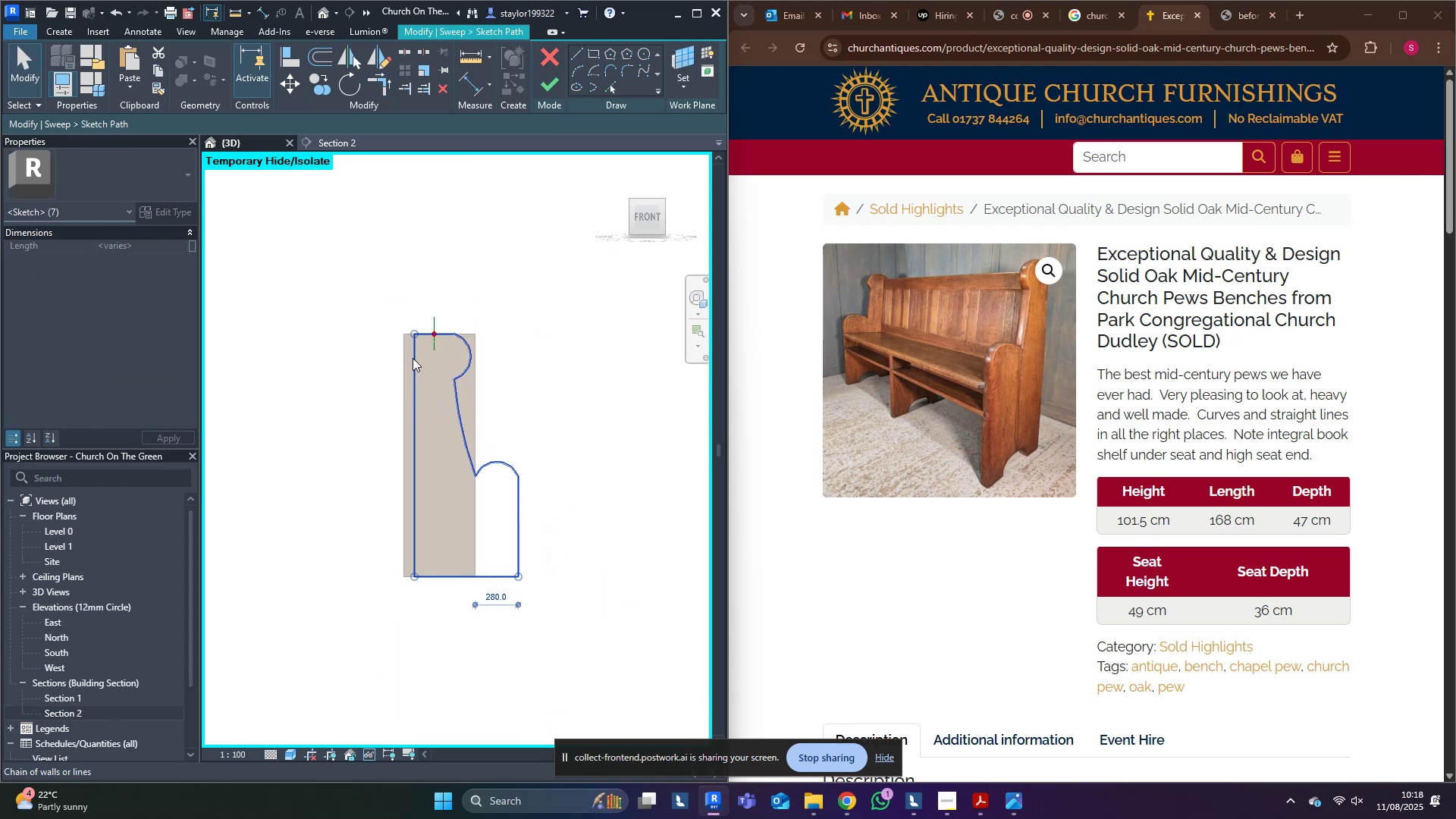 
type(mv)
 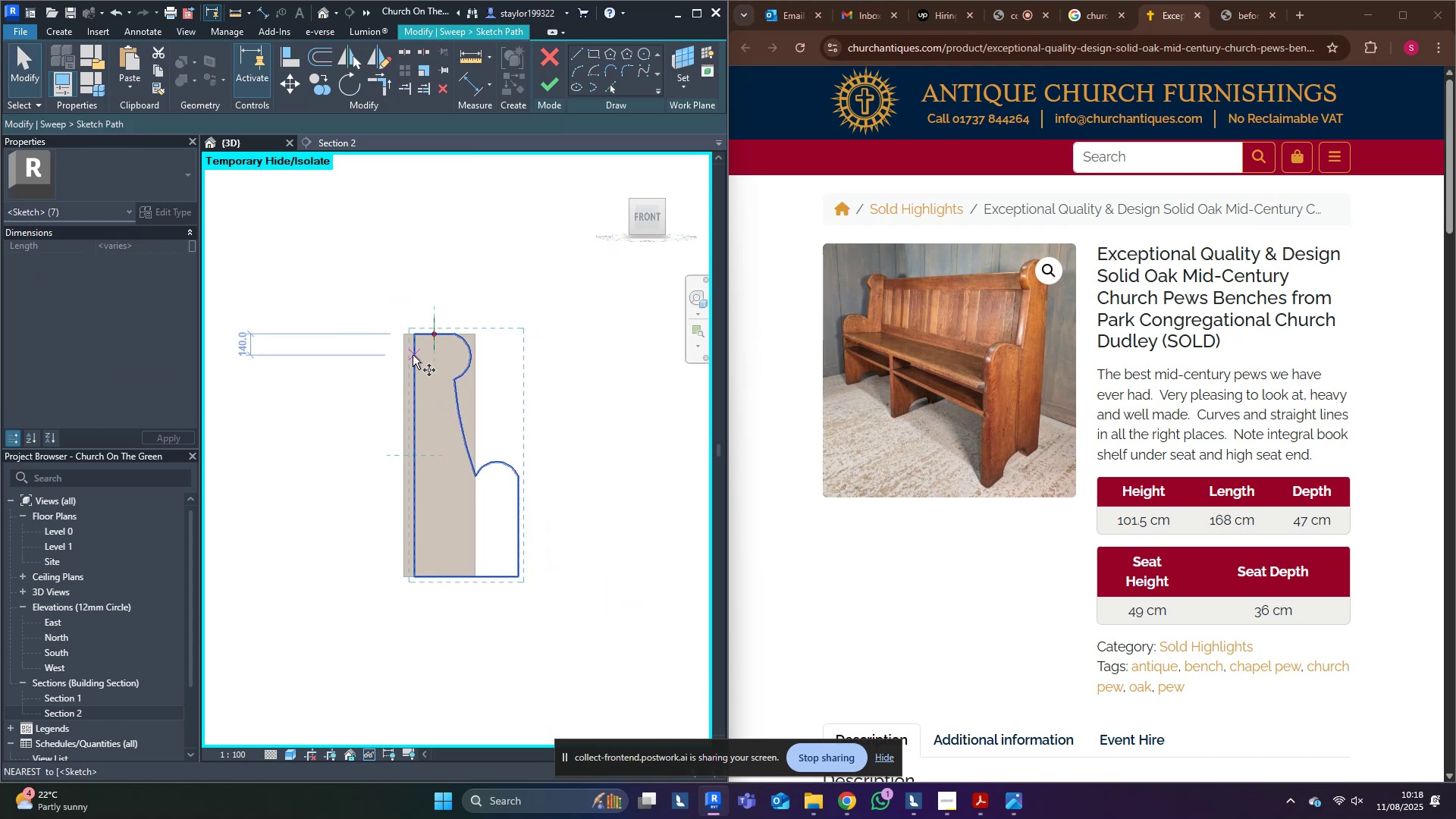 
scroll: coordinate [417, 331], scroll_direction: up, amount: 6.0
 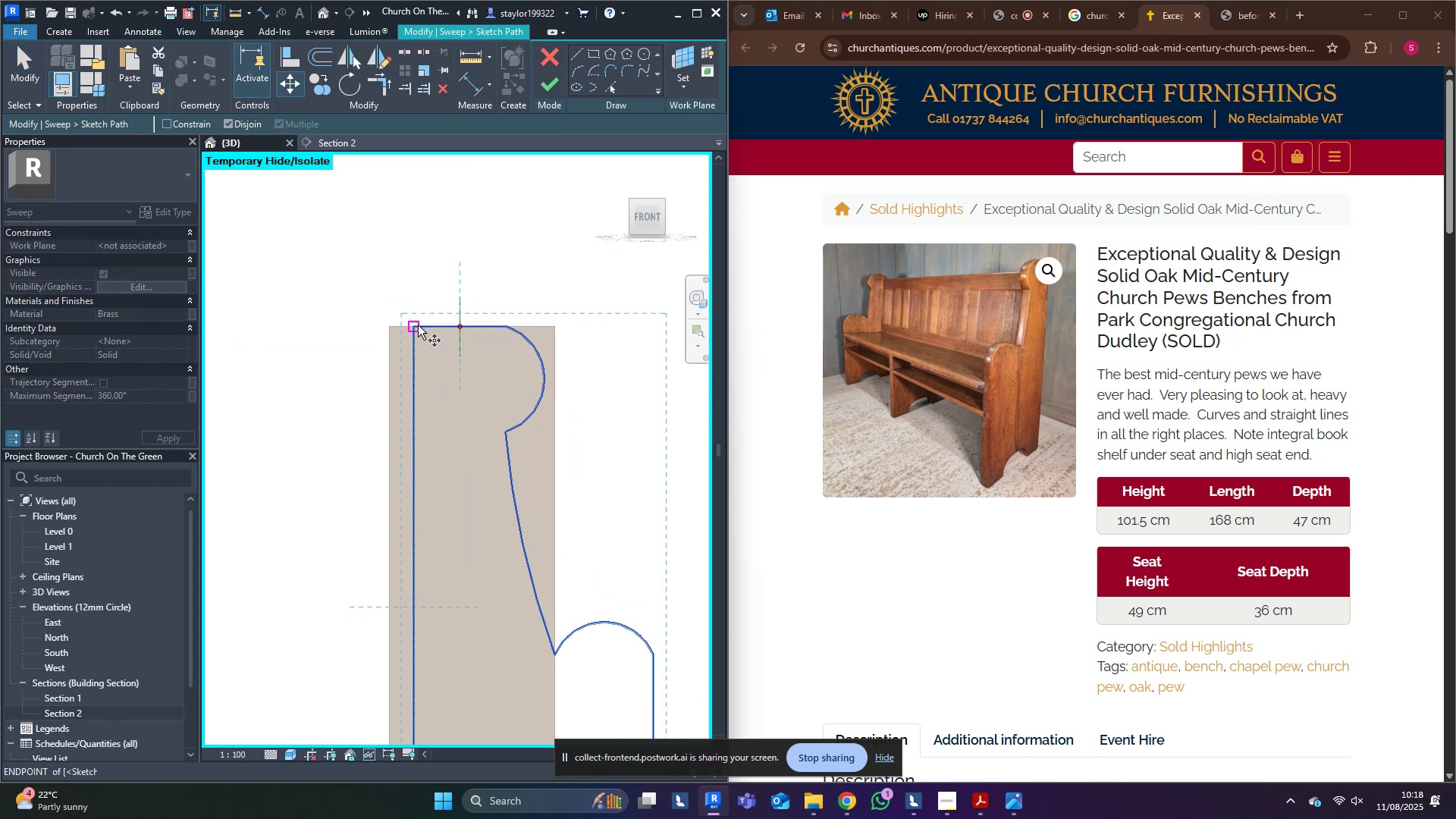 
left_click([418, 325])
 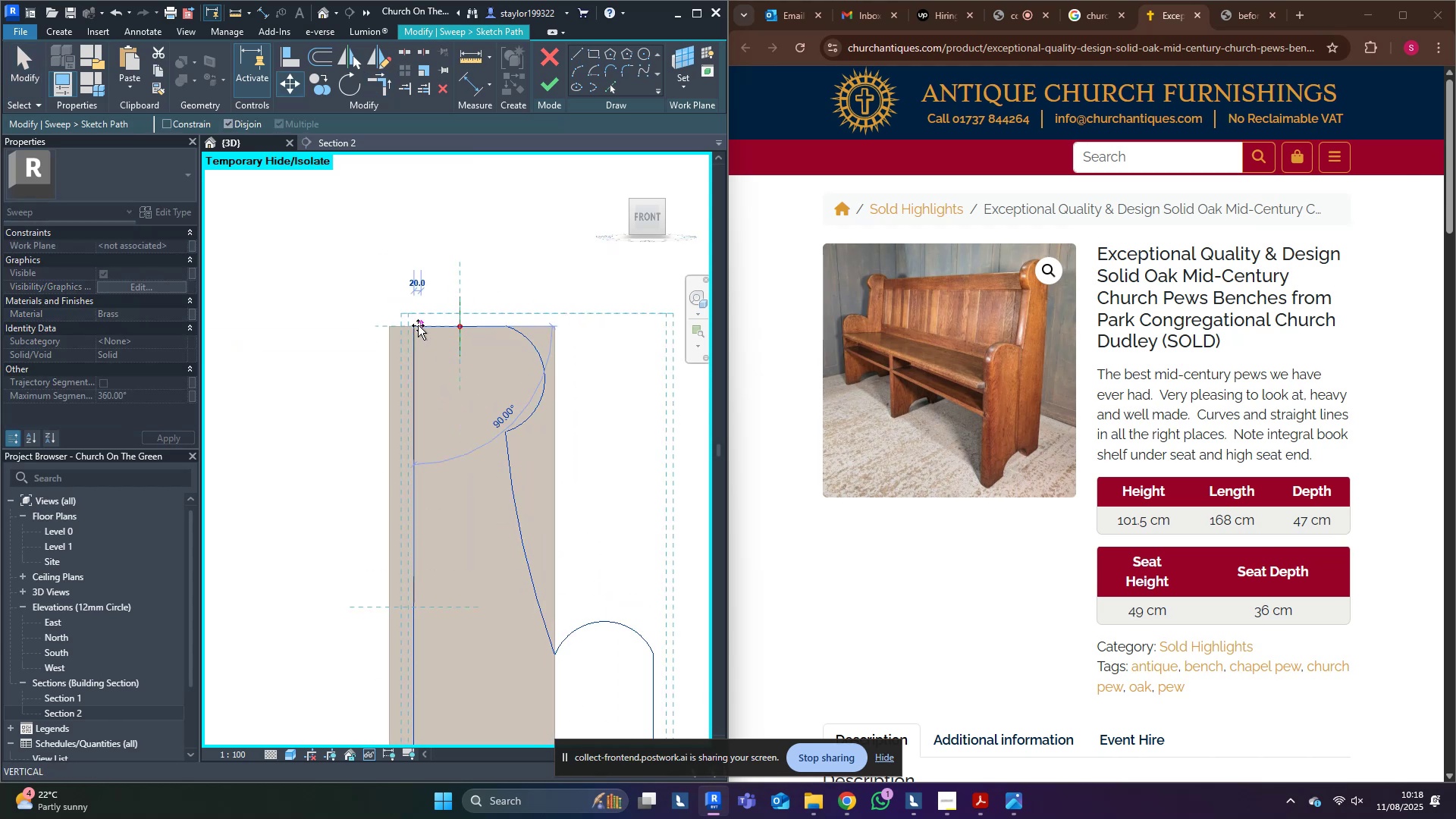 
hold_key(key=ShiftLeft, duration=0.76)
left_click([394, 327])
 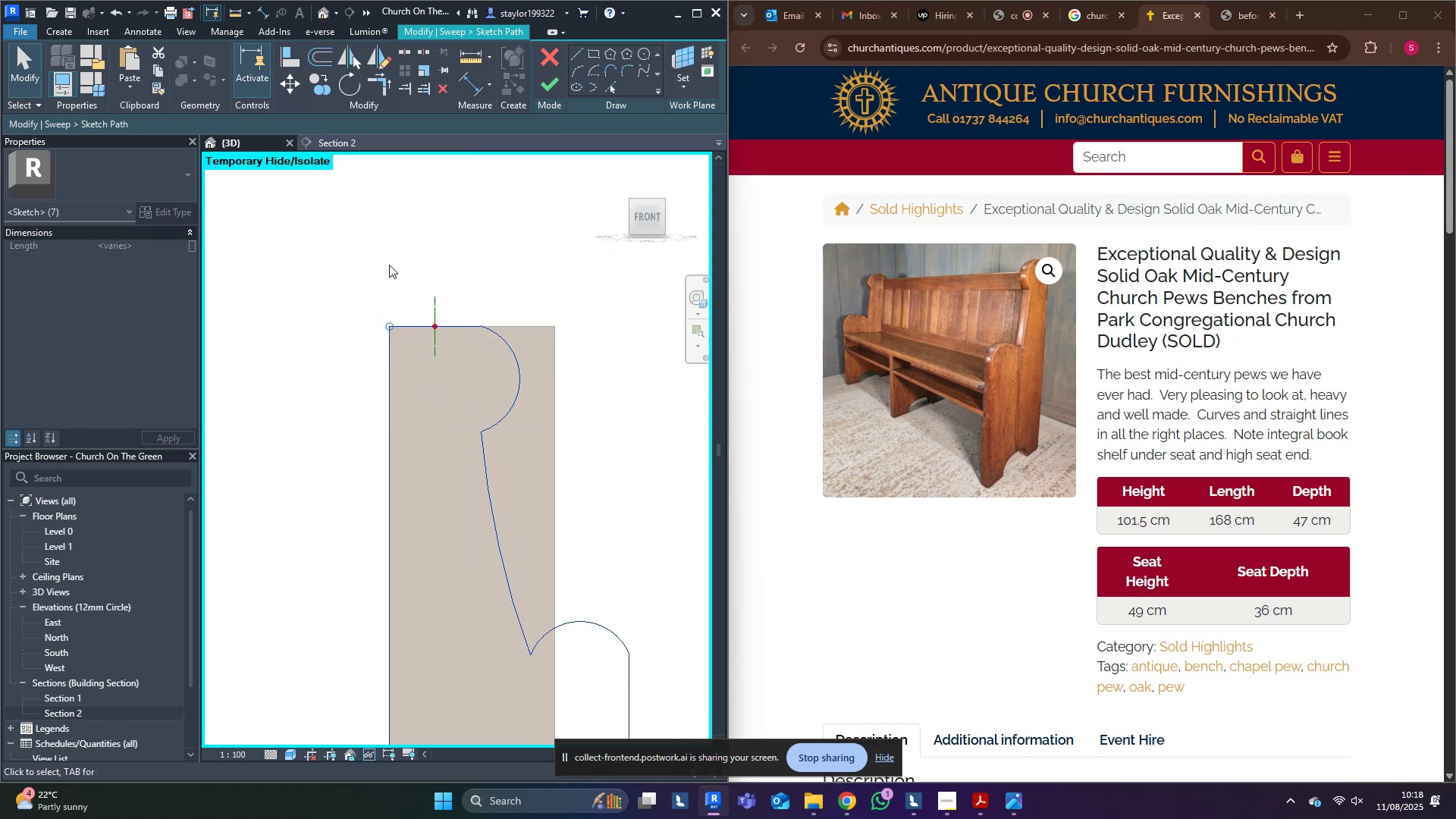 
double_click([392, 253])
 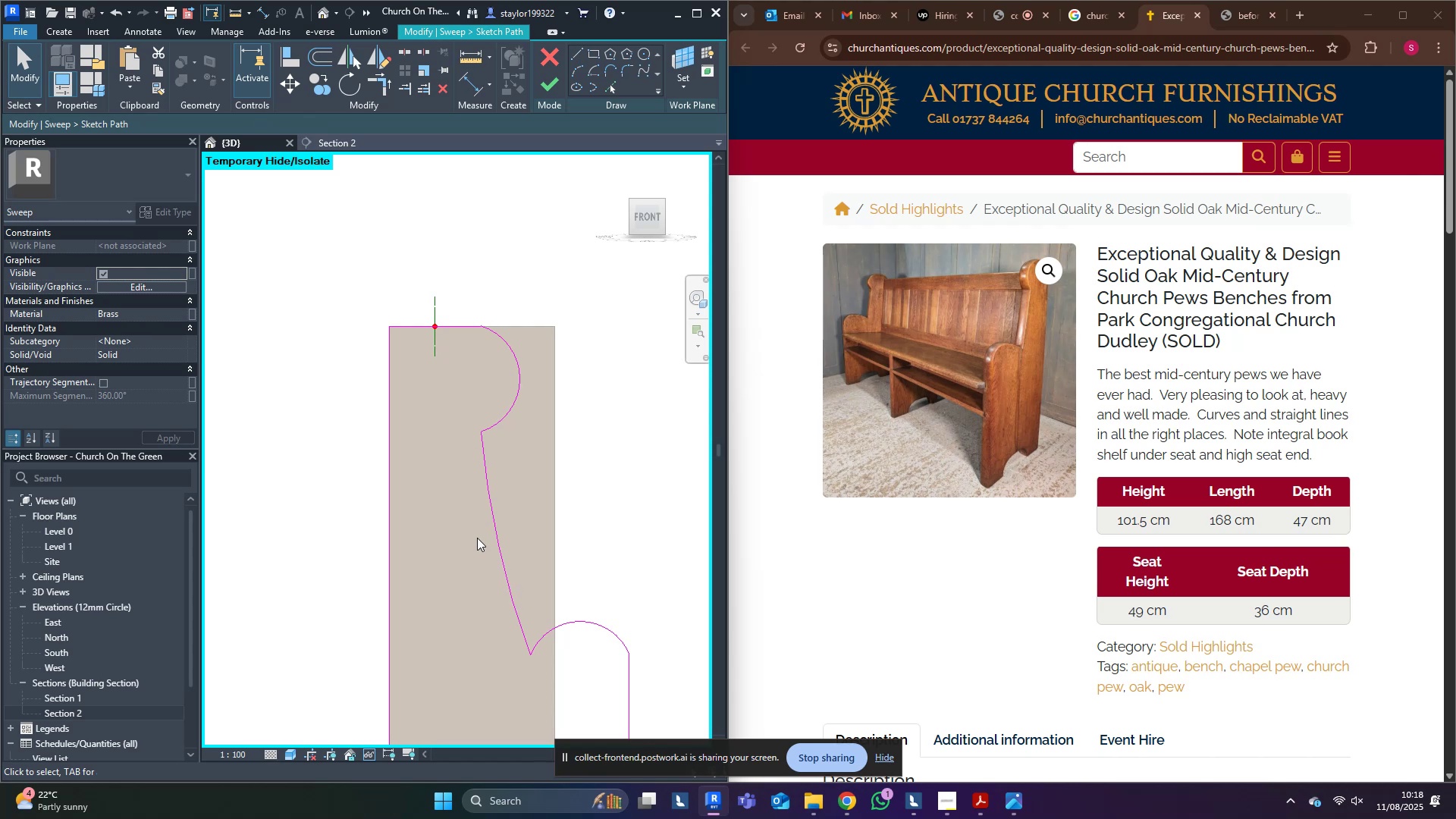 
wait(20.63)
 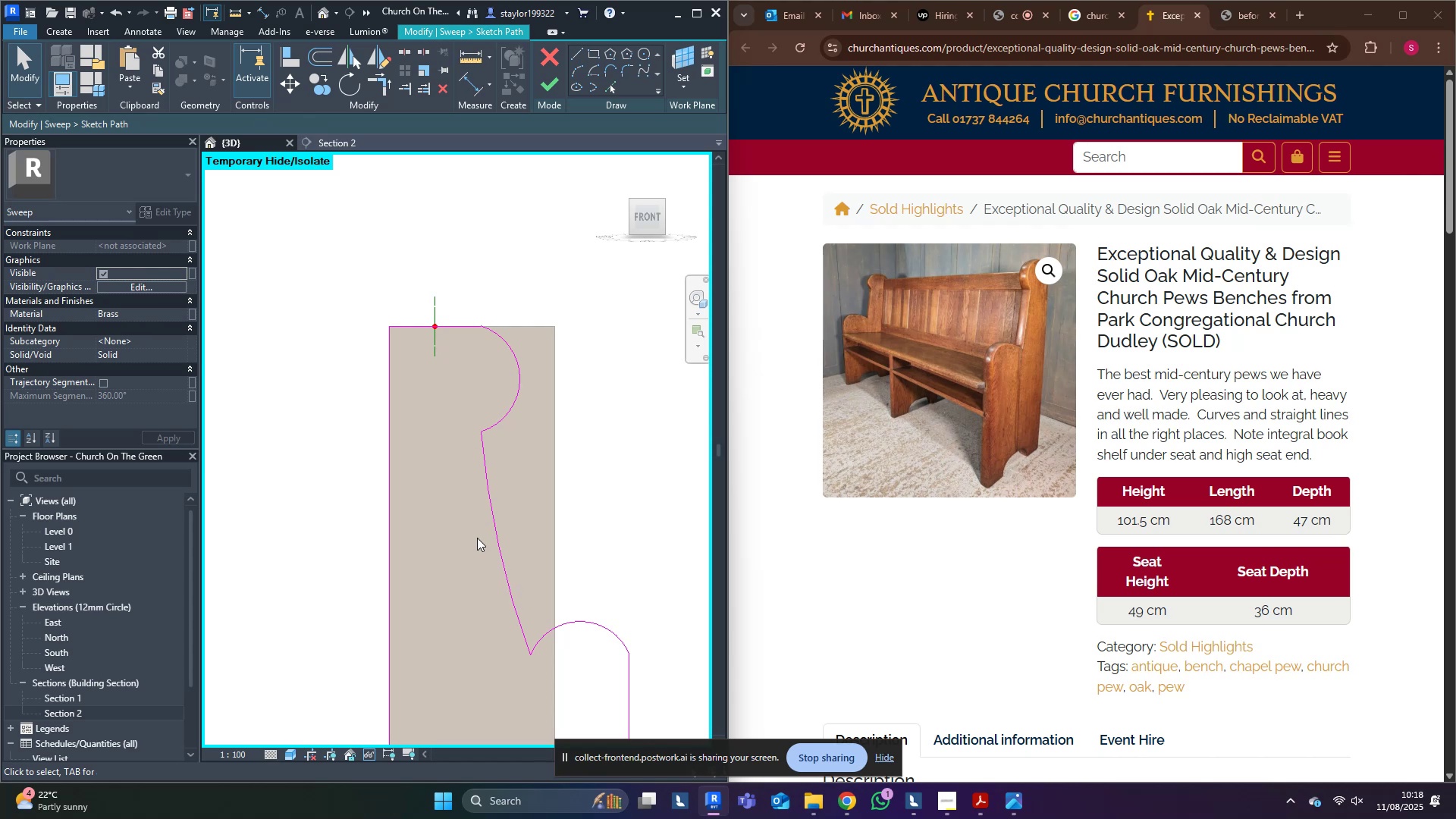 
left_click([481, 325])
 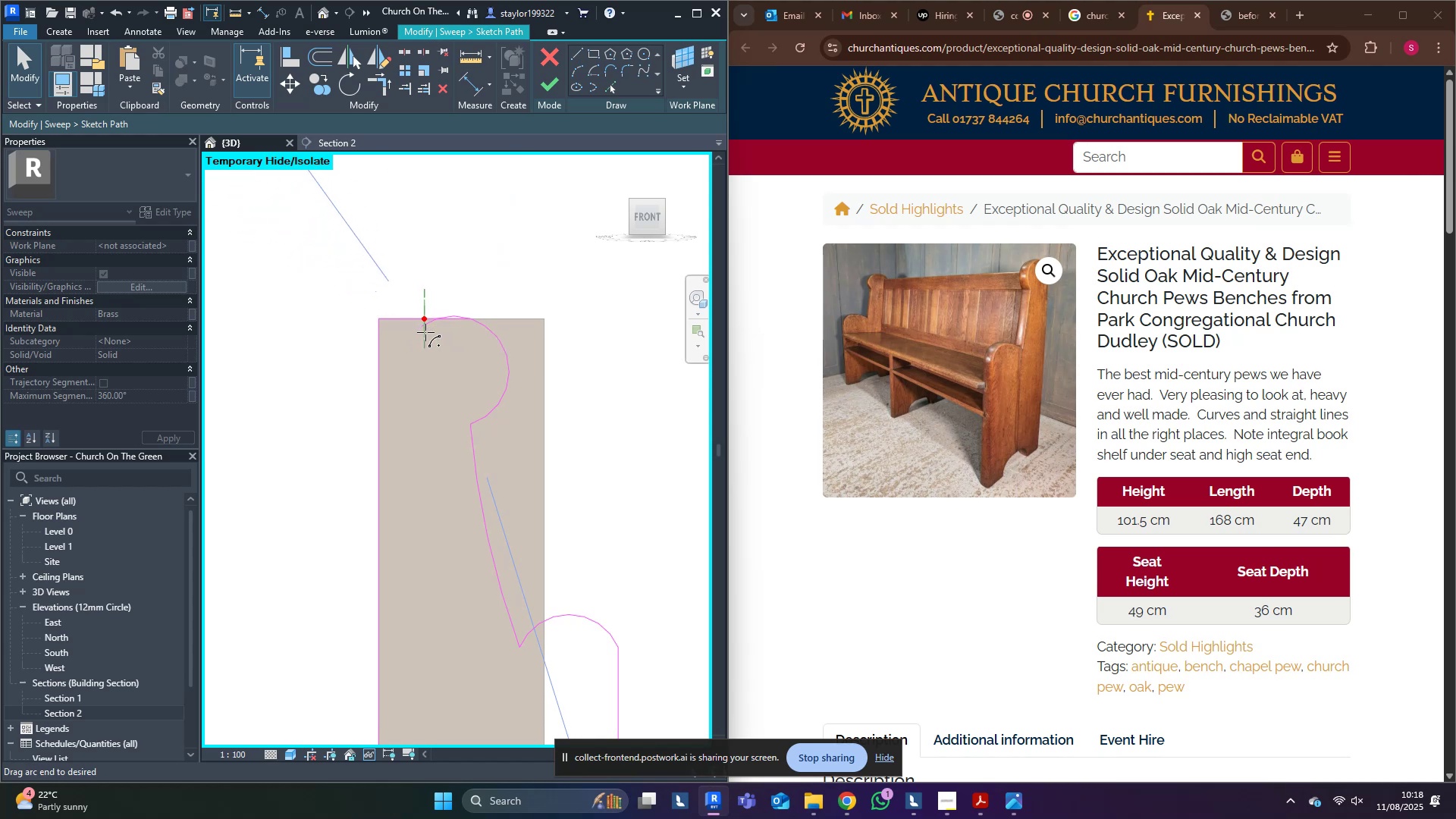 
type(md)
key(Tab)
 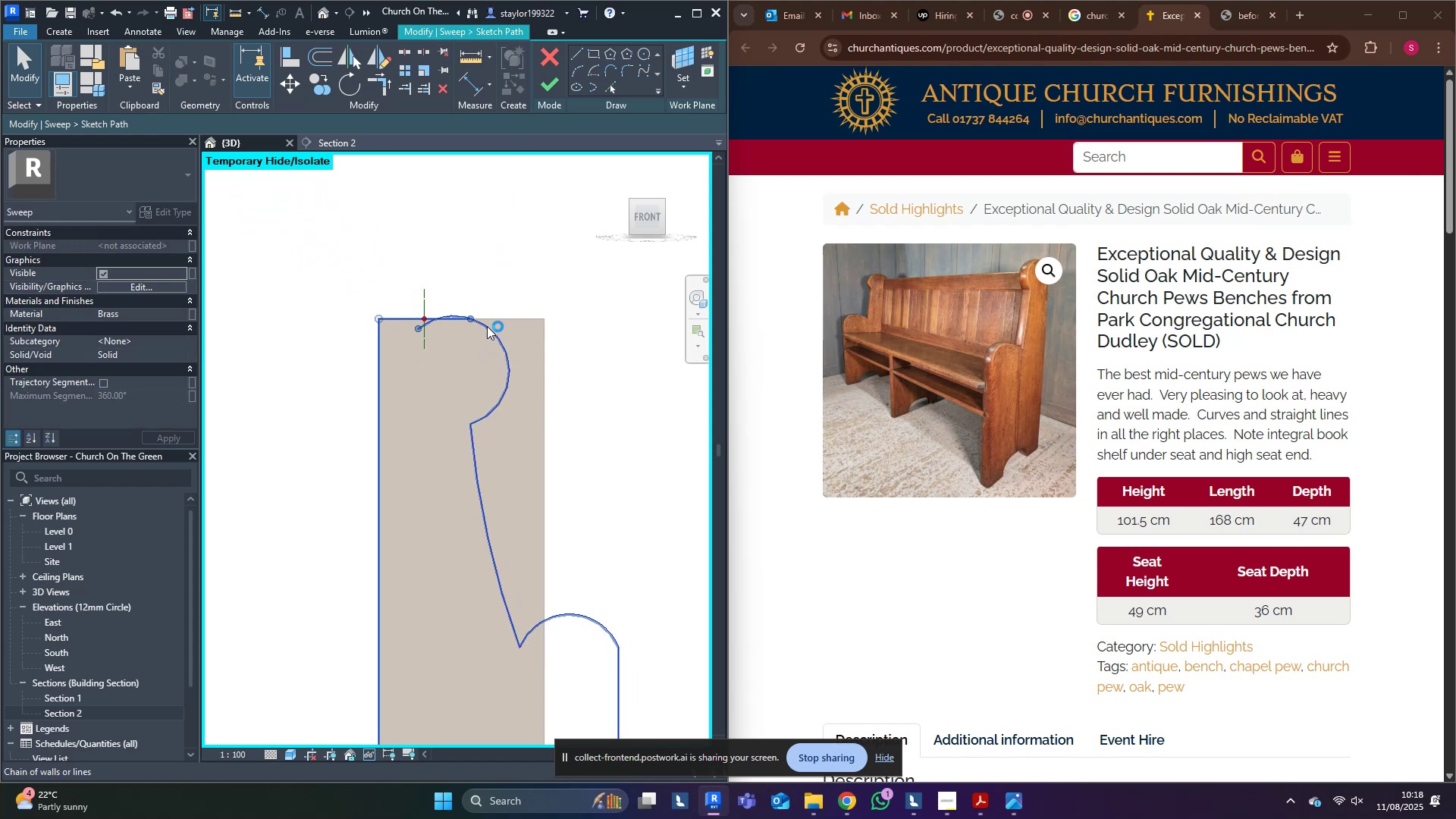 
left_click([487, 326])
 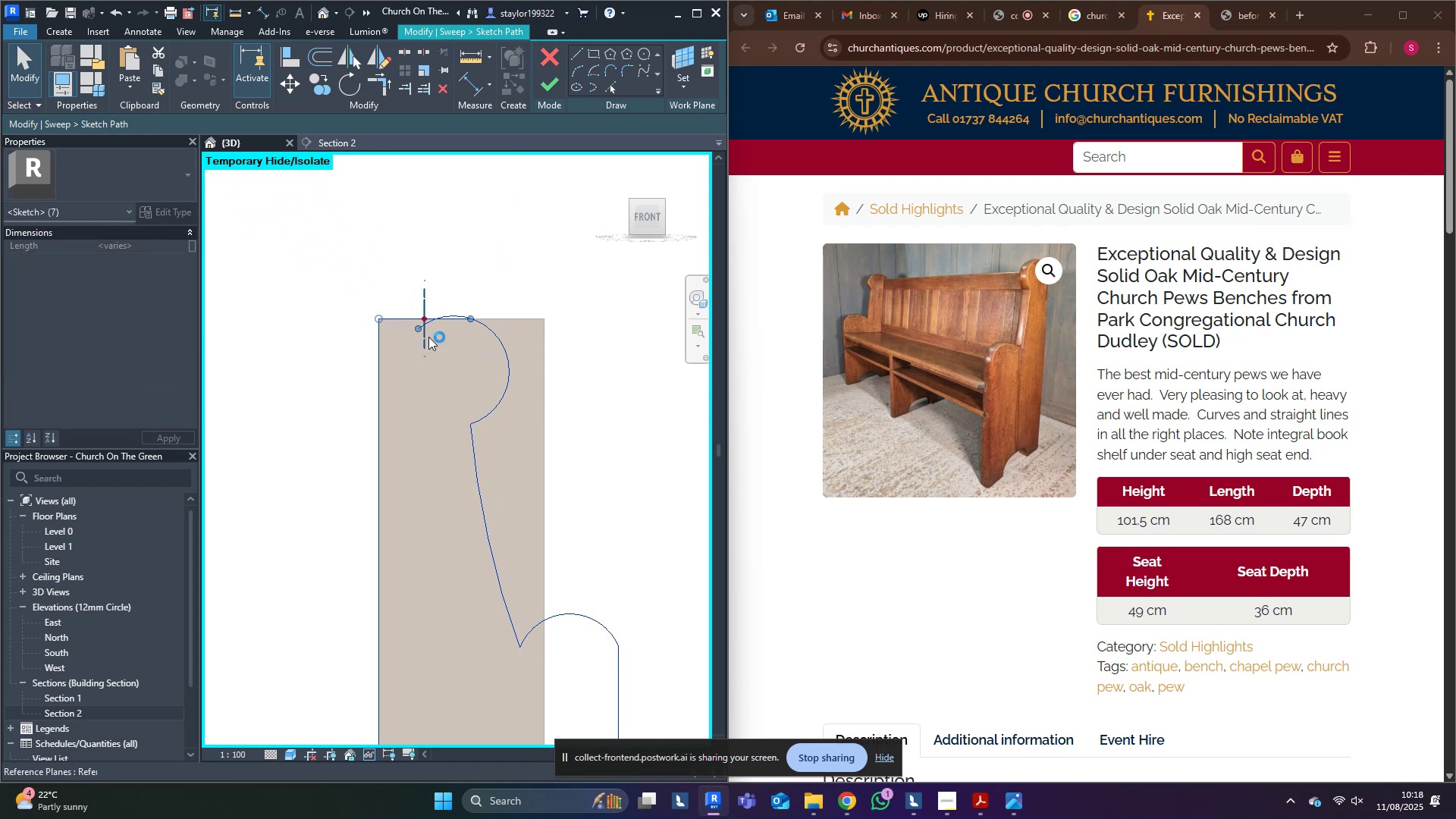 
hold_key(key=ShiftLeft, duration=0.73)
 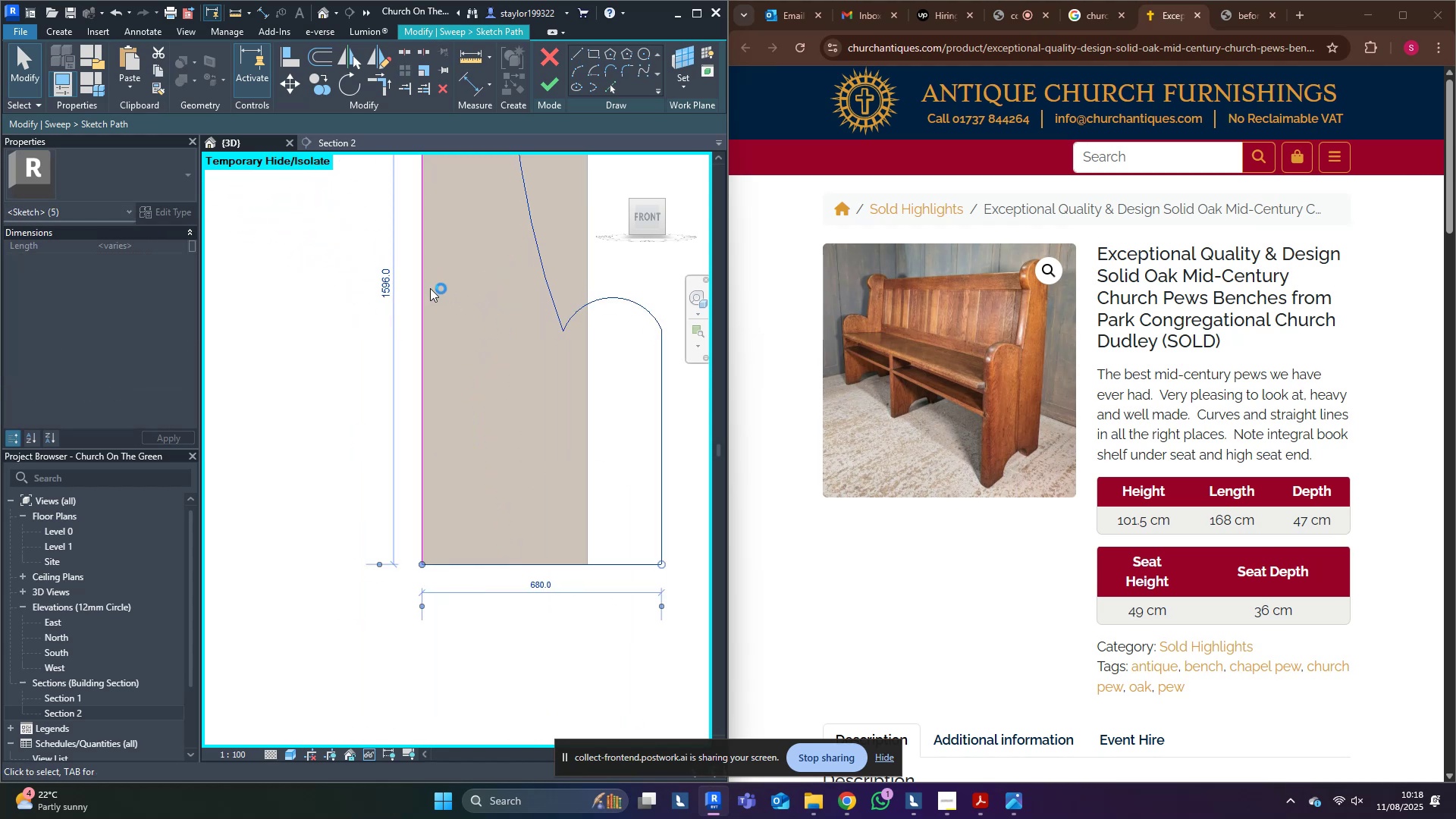 
hold_key(key=ShiftLeft, duration=0.52)
 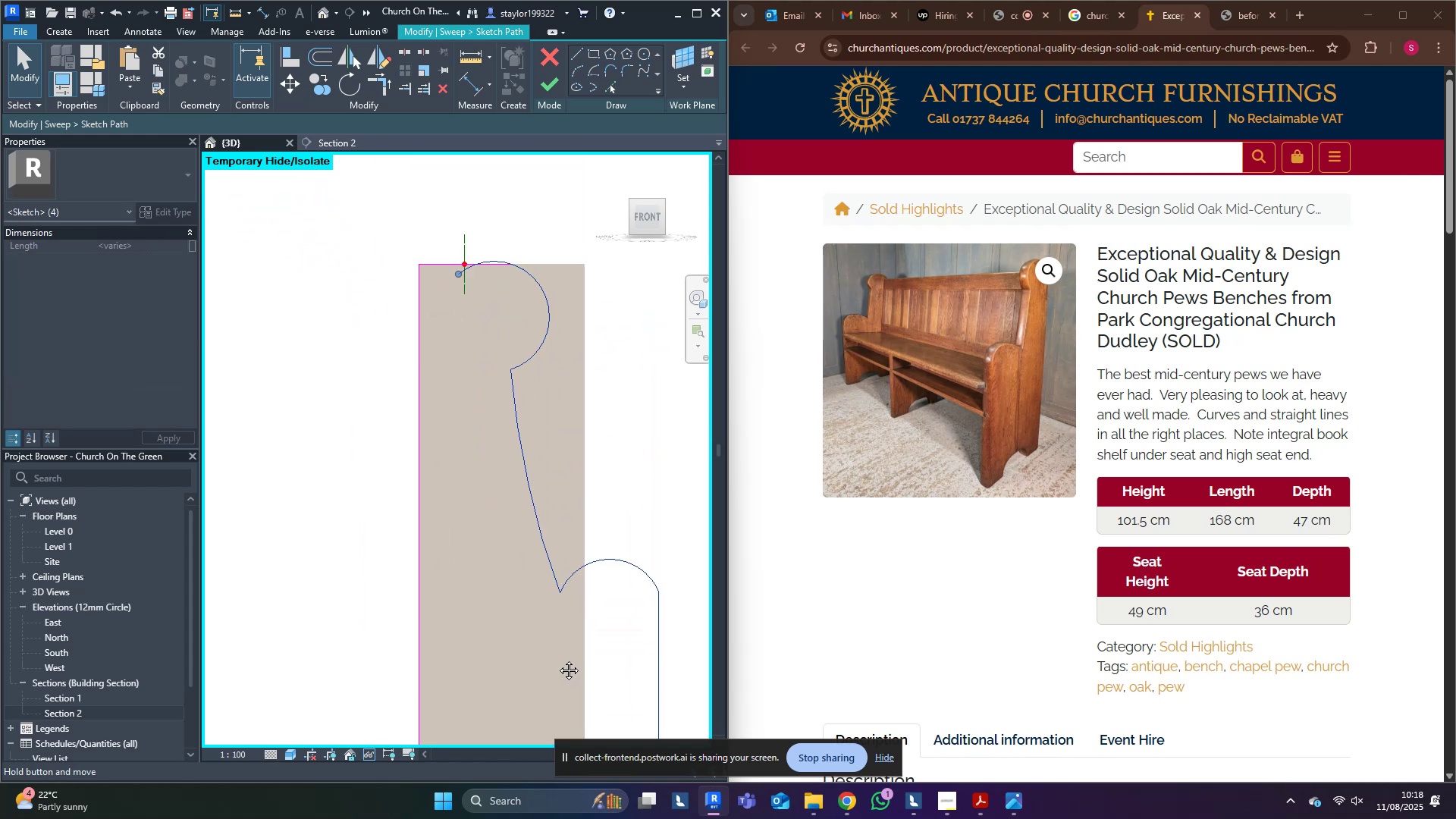 
type(mv)
 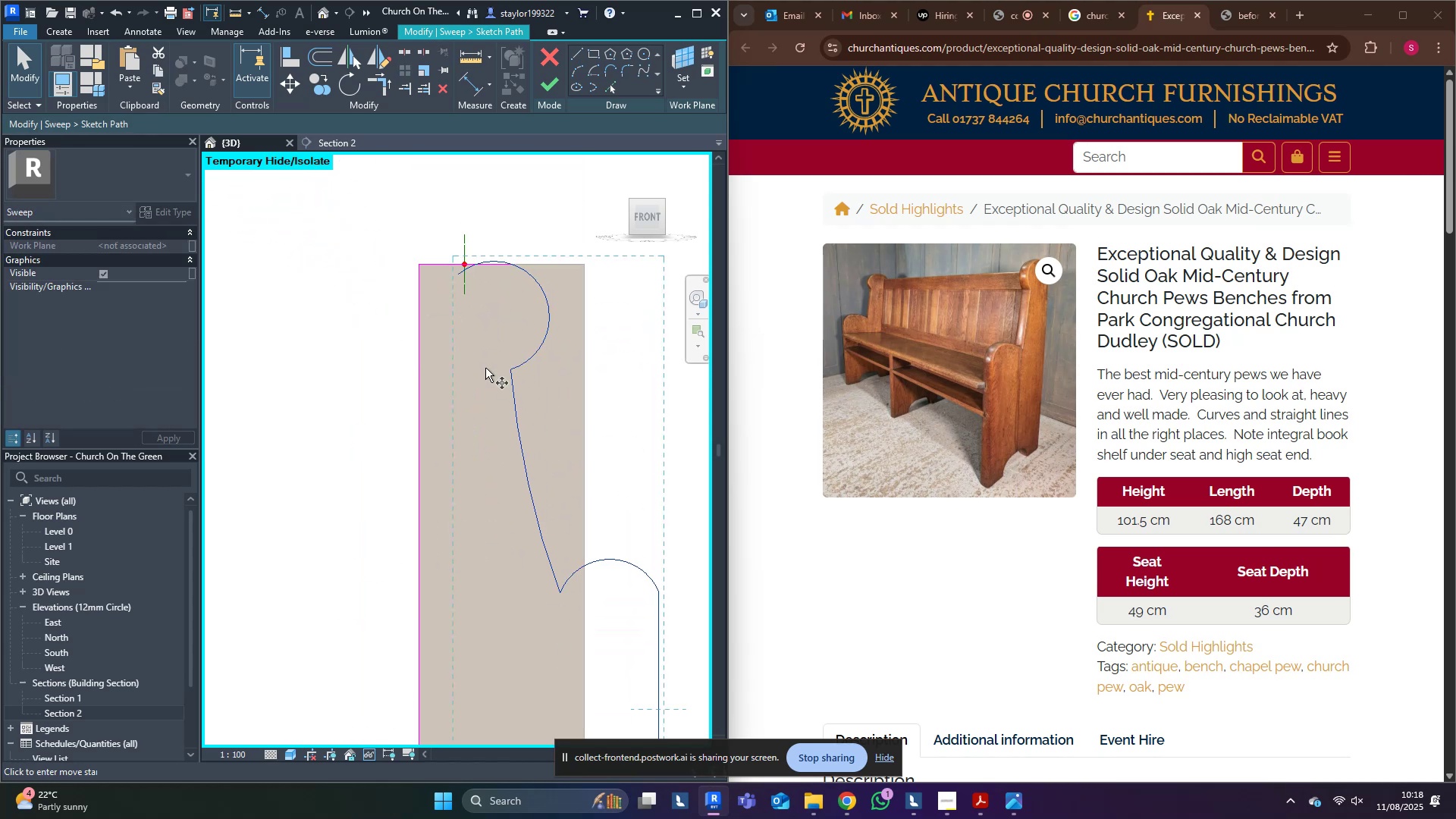 
scroll: coordinate [469, 269], scroll_direction: up, amount: 5.0
 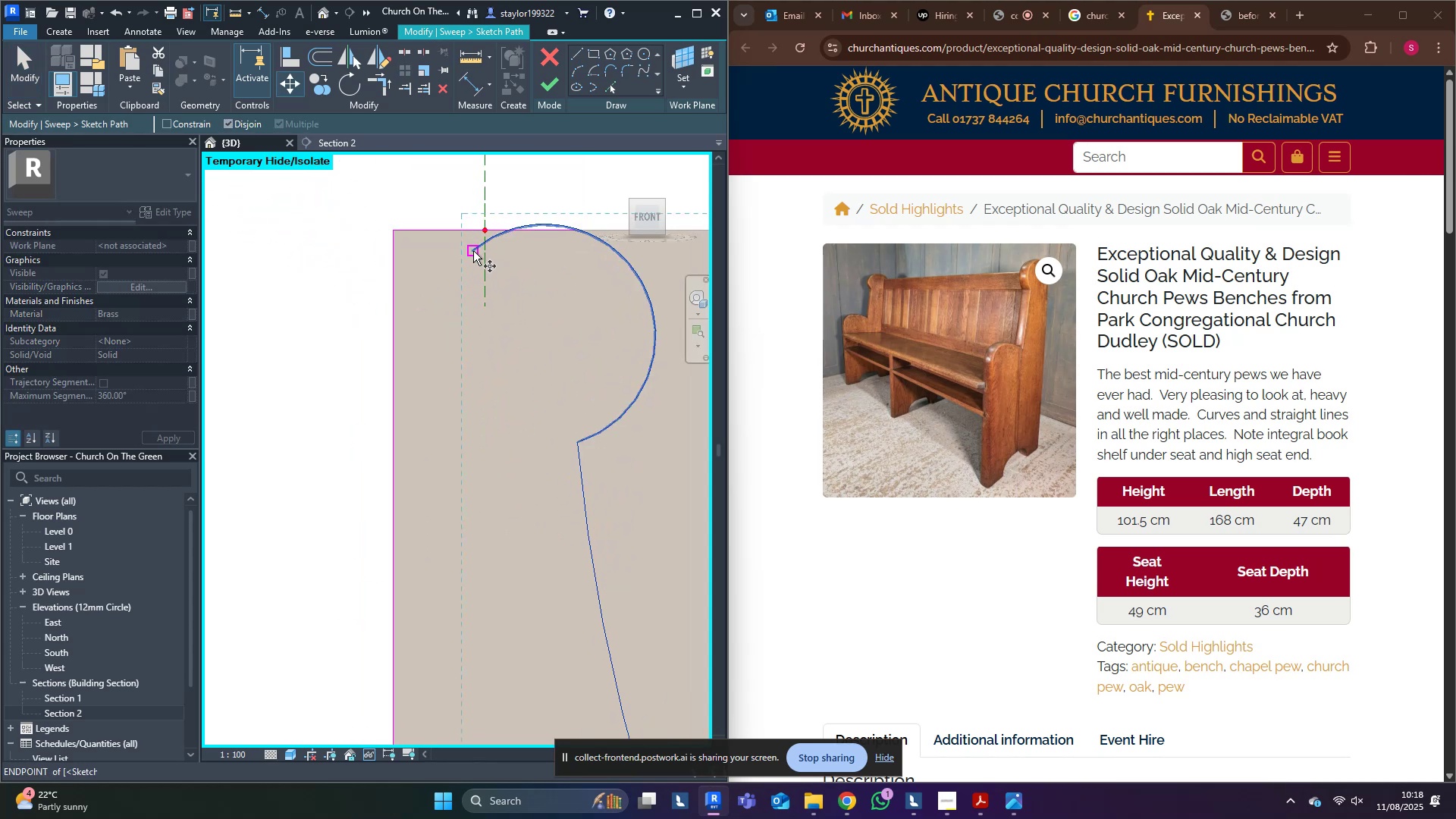 
left_click([473, 251])
 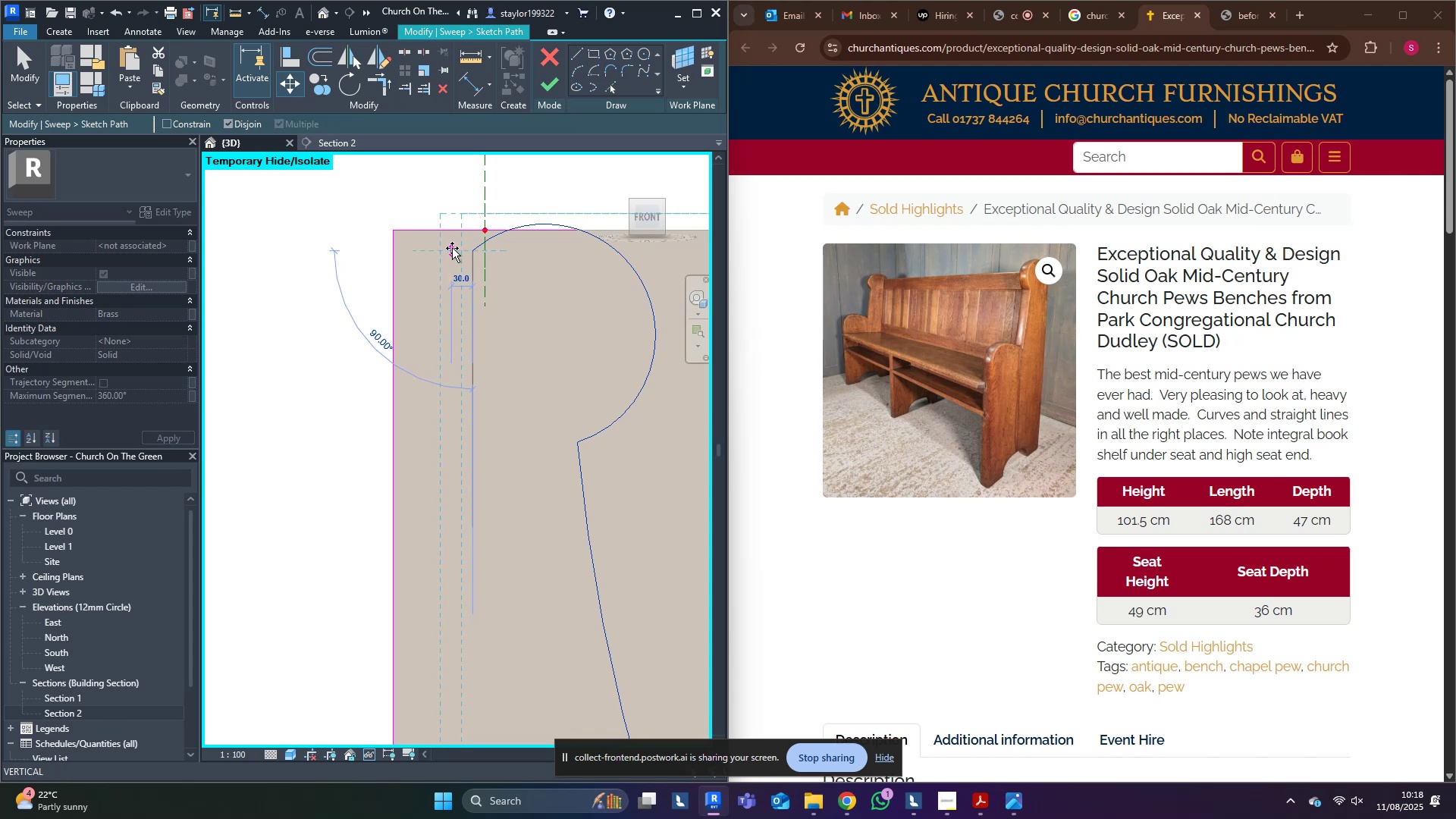 
double_click([560, 345])
 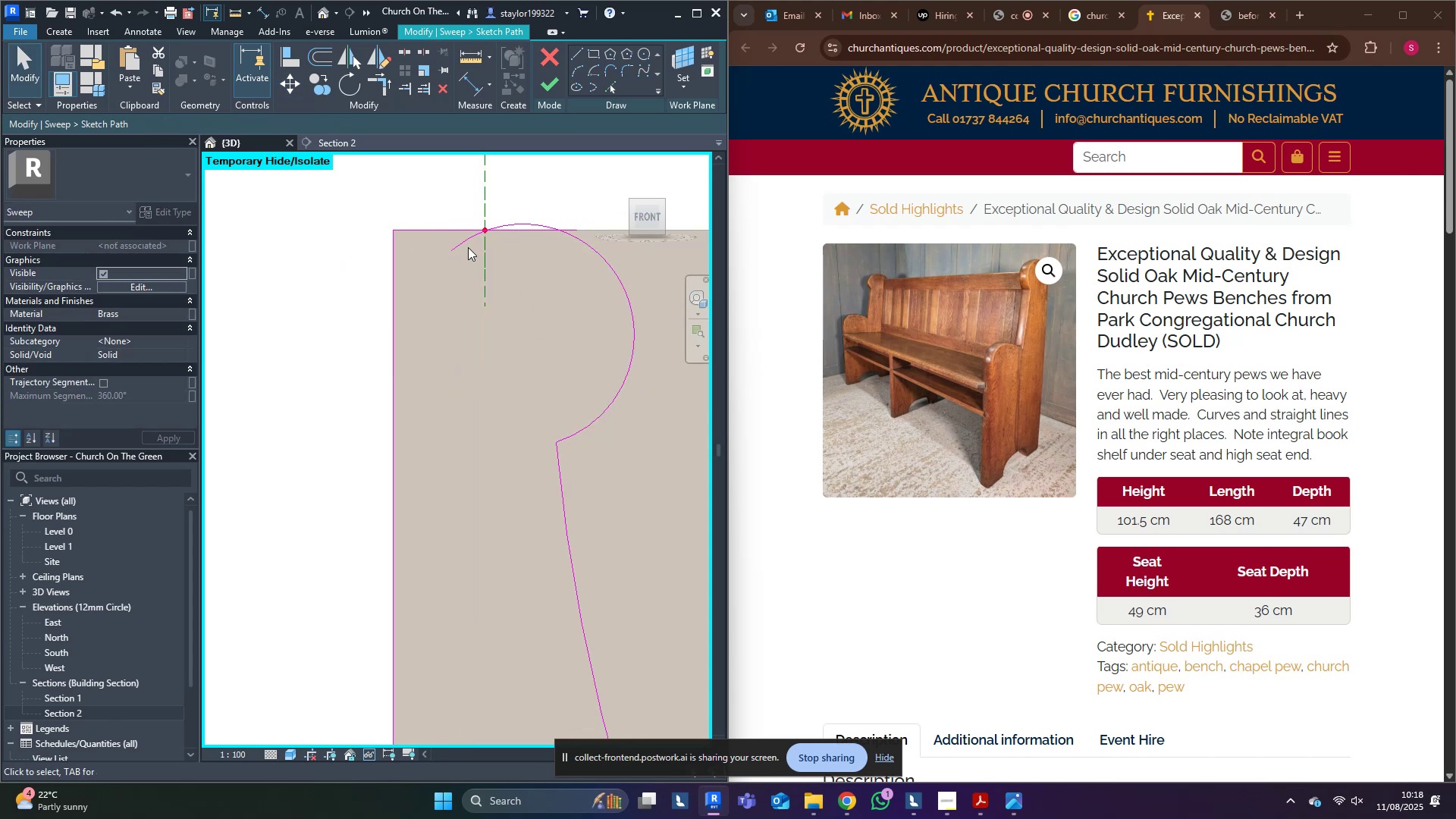 
type(tr)
 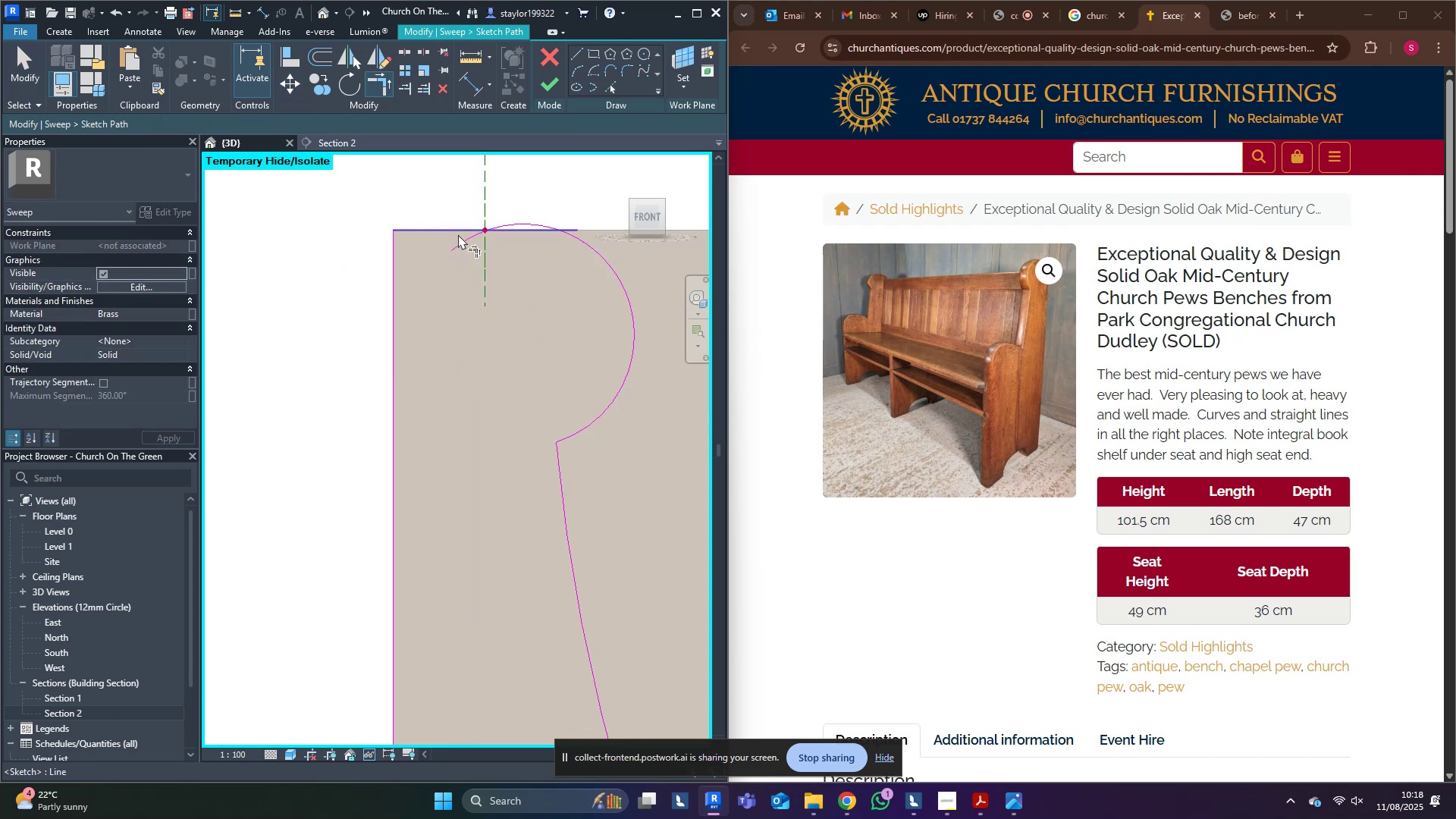 
left_click([458, 234])
 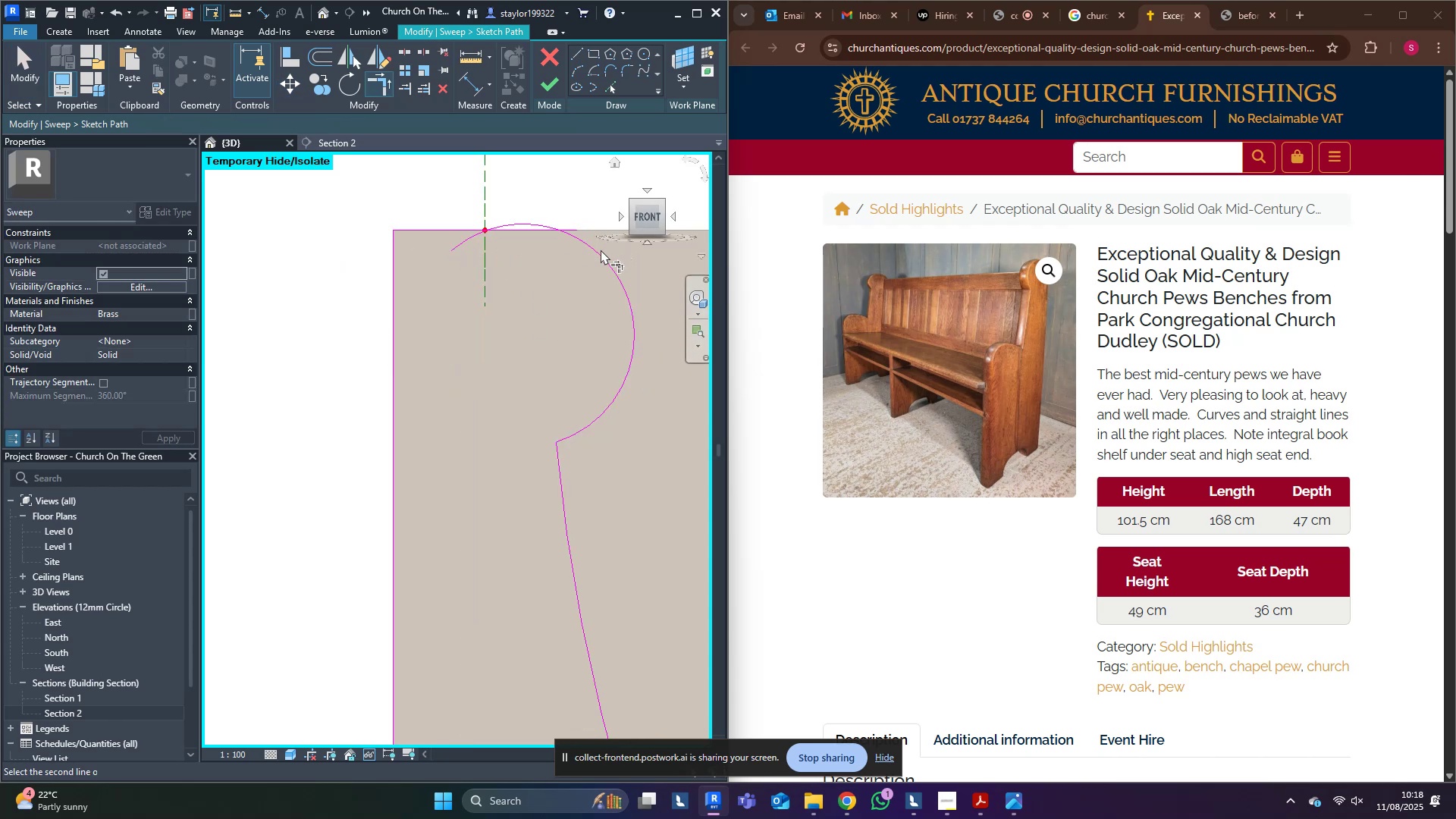 
left_click([588, 252])
 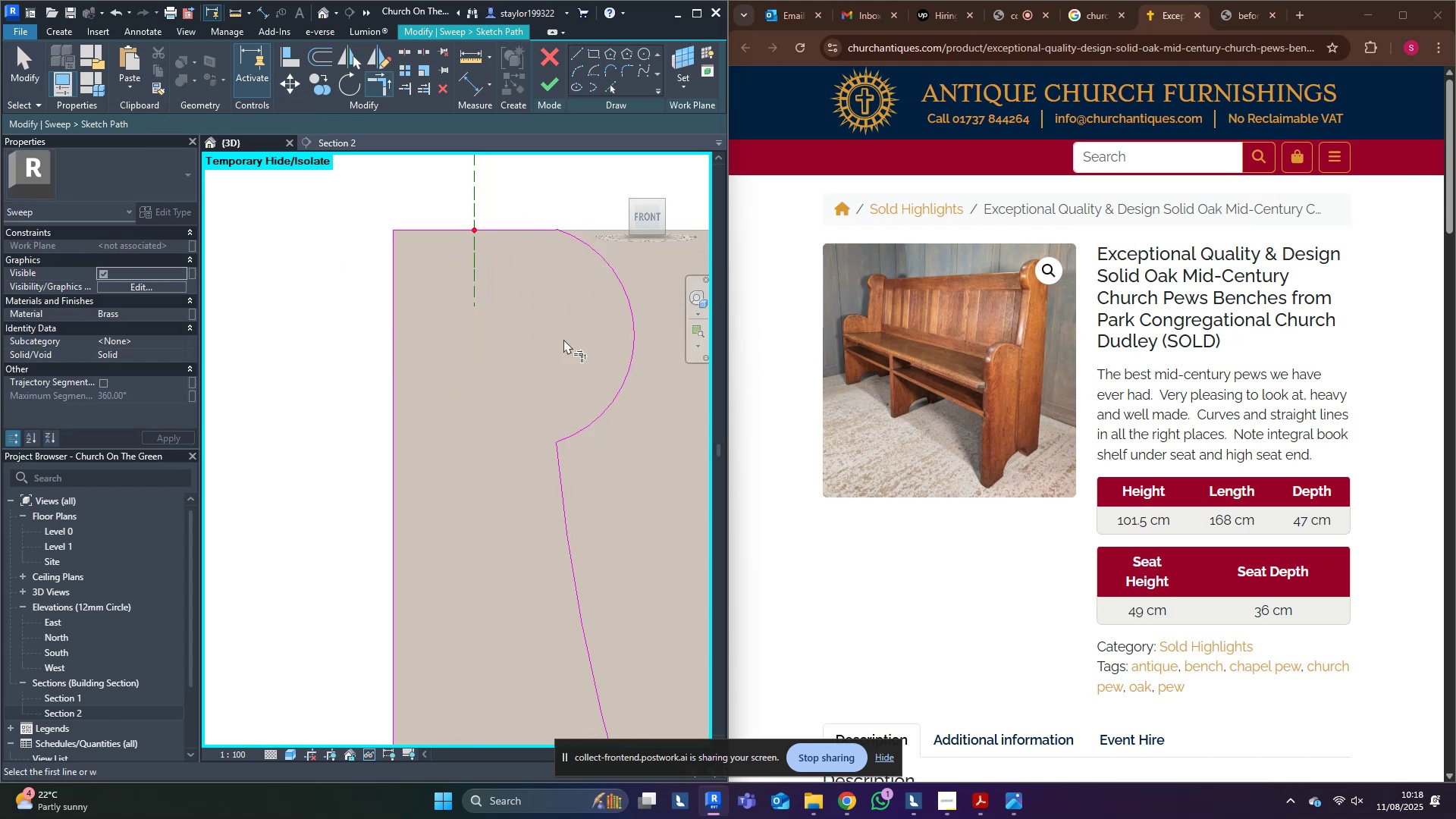 
scroll: coordinate [532, 398], scroll_direction: down, amount: 8.0
 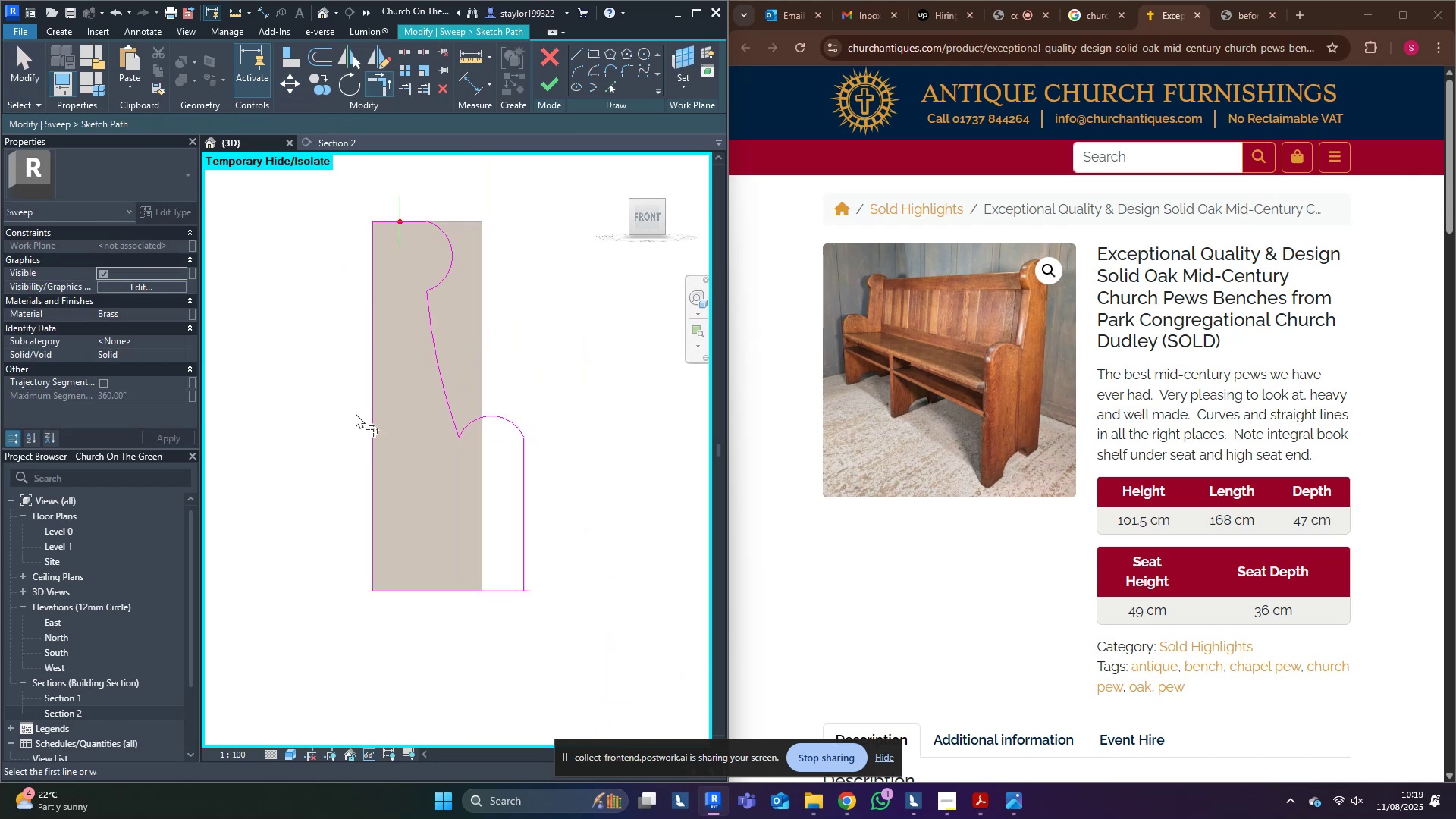 
scroll: coordinate [378, 604], scroll_direction: up, amount: 2.0
 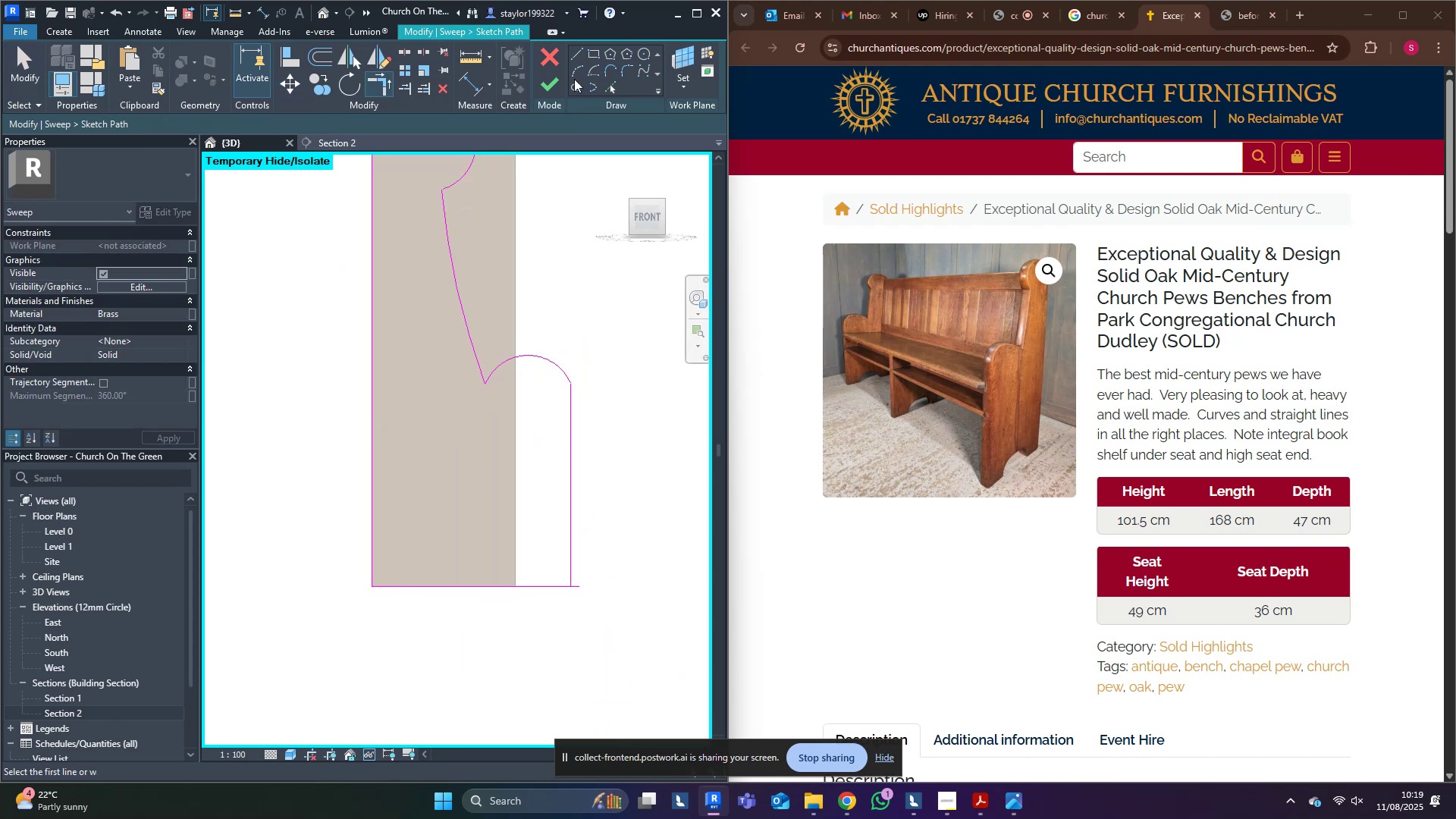 
left_click([573, 74])
 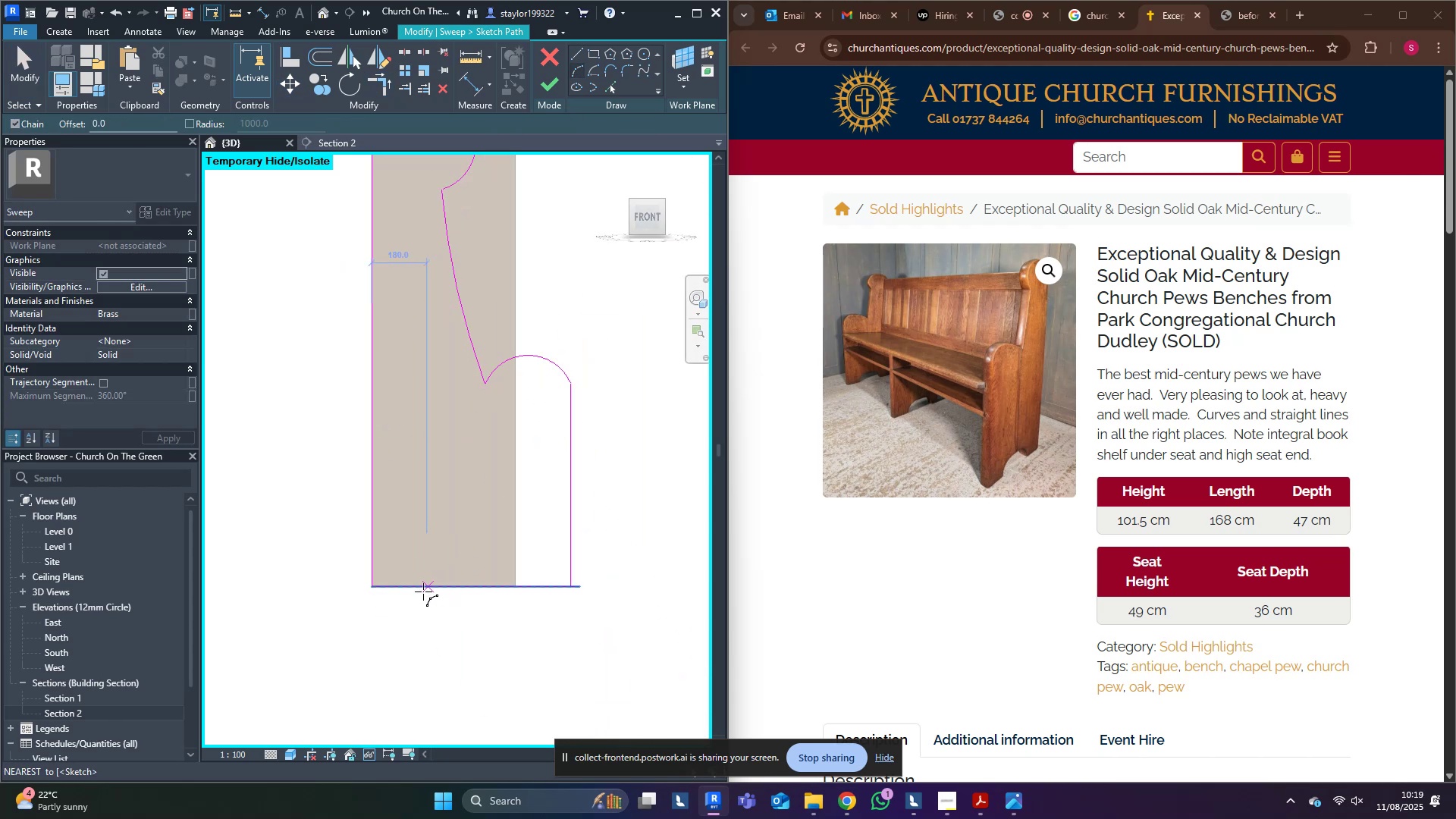 
hold_key(key=M, duration=20.96)
 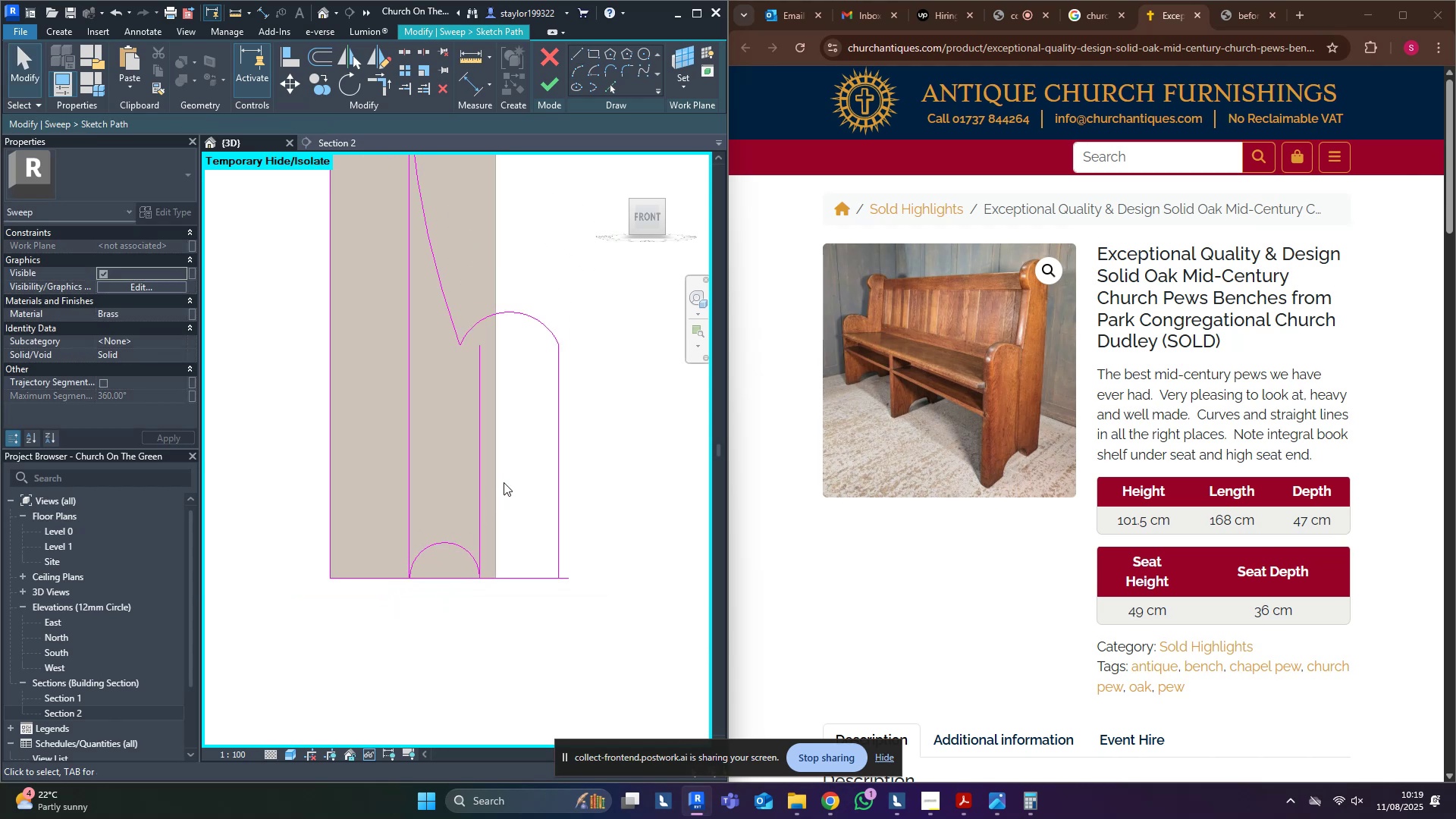 
hold_key(key=D, duration=20.96)
 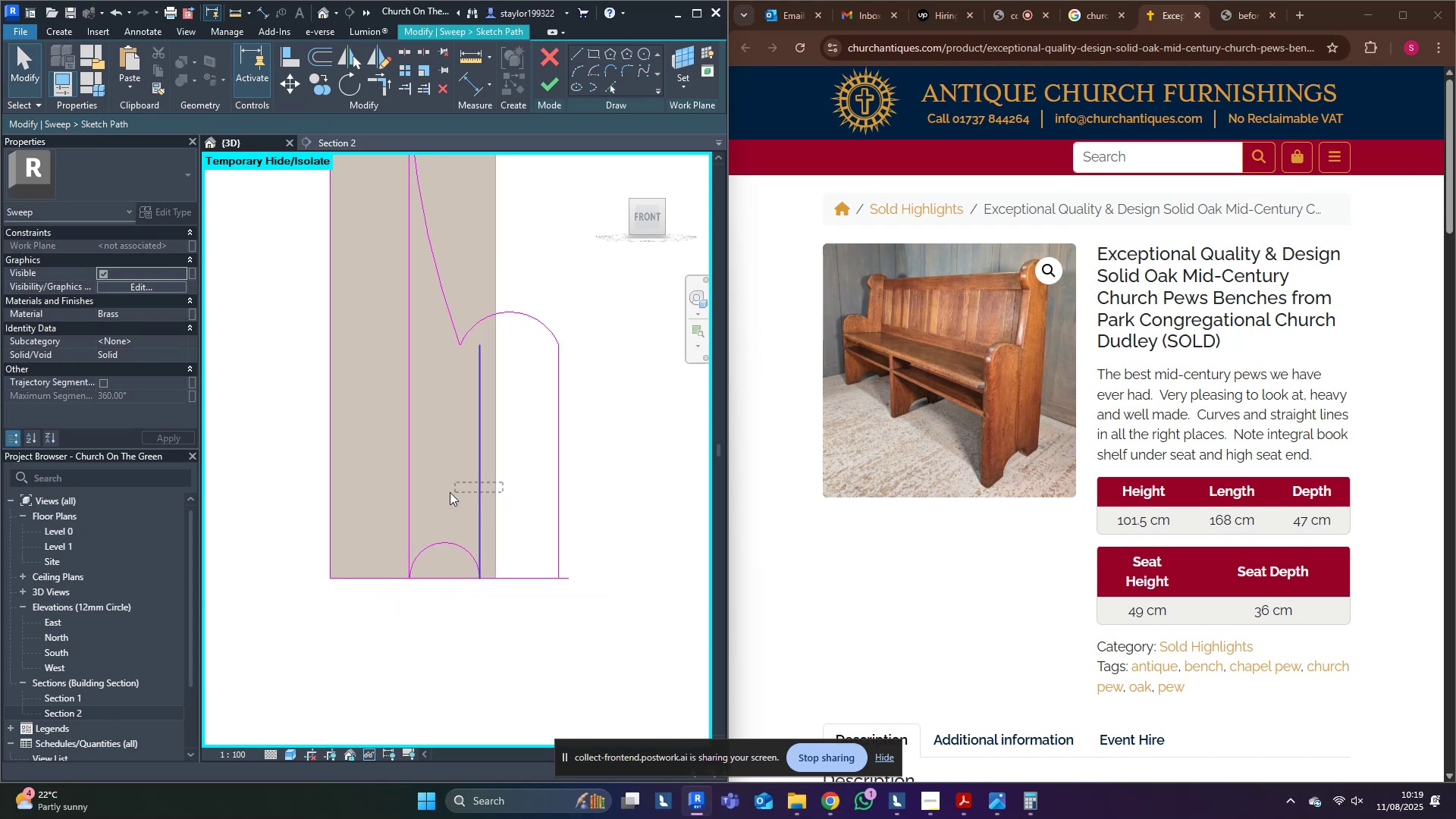 
left_click([435, 588])
 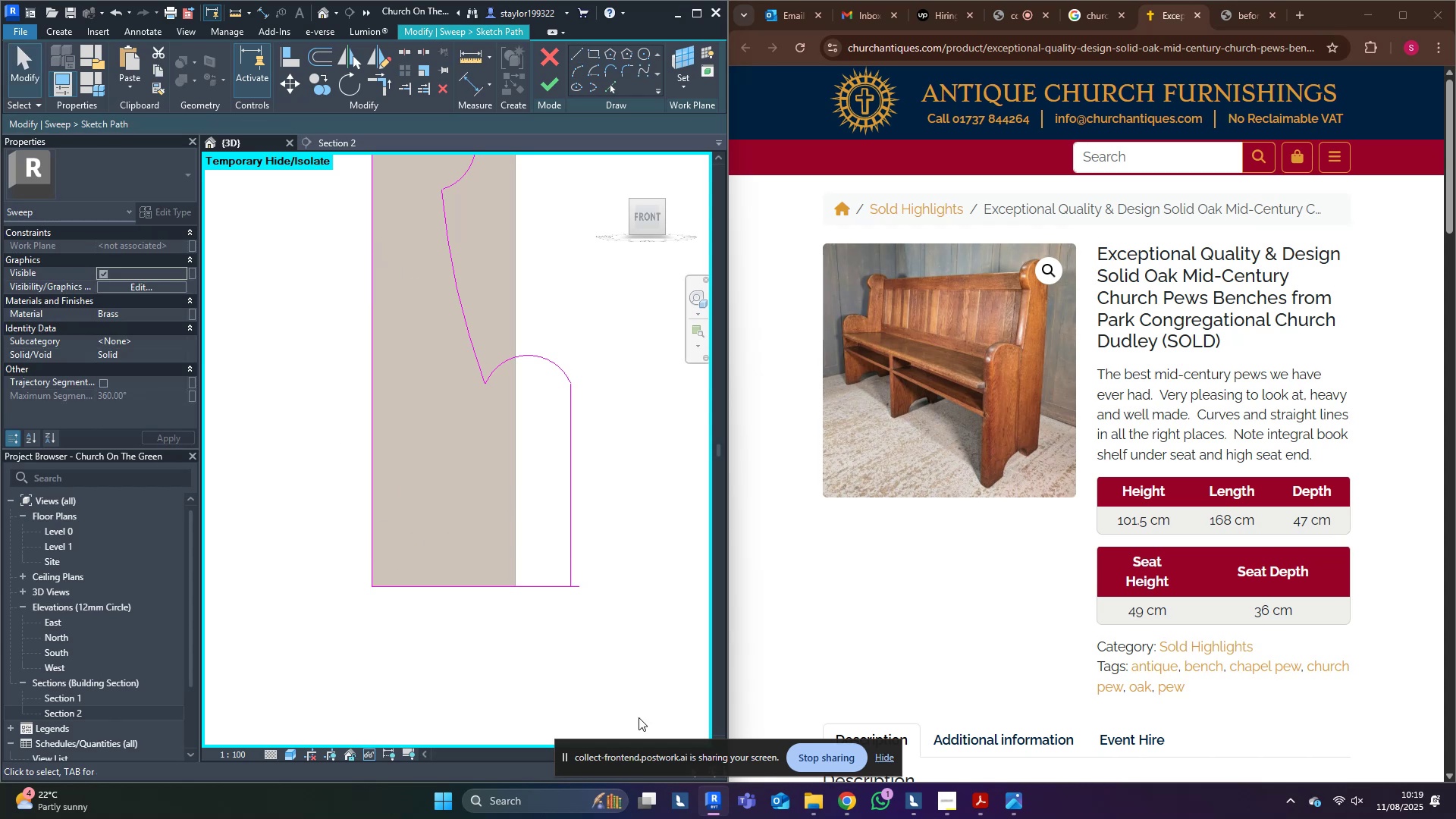 
left_click([569, 808])
 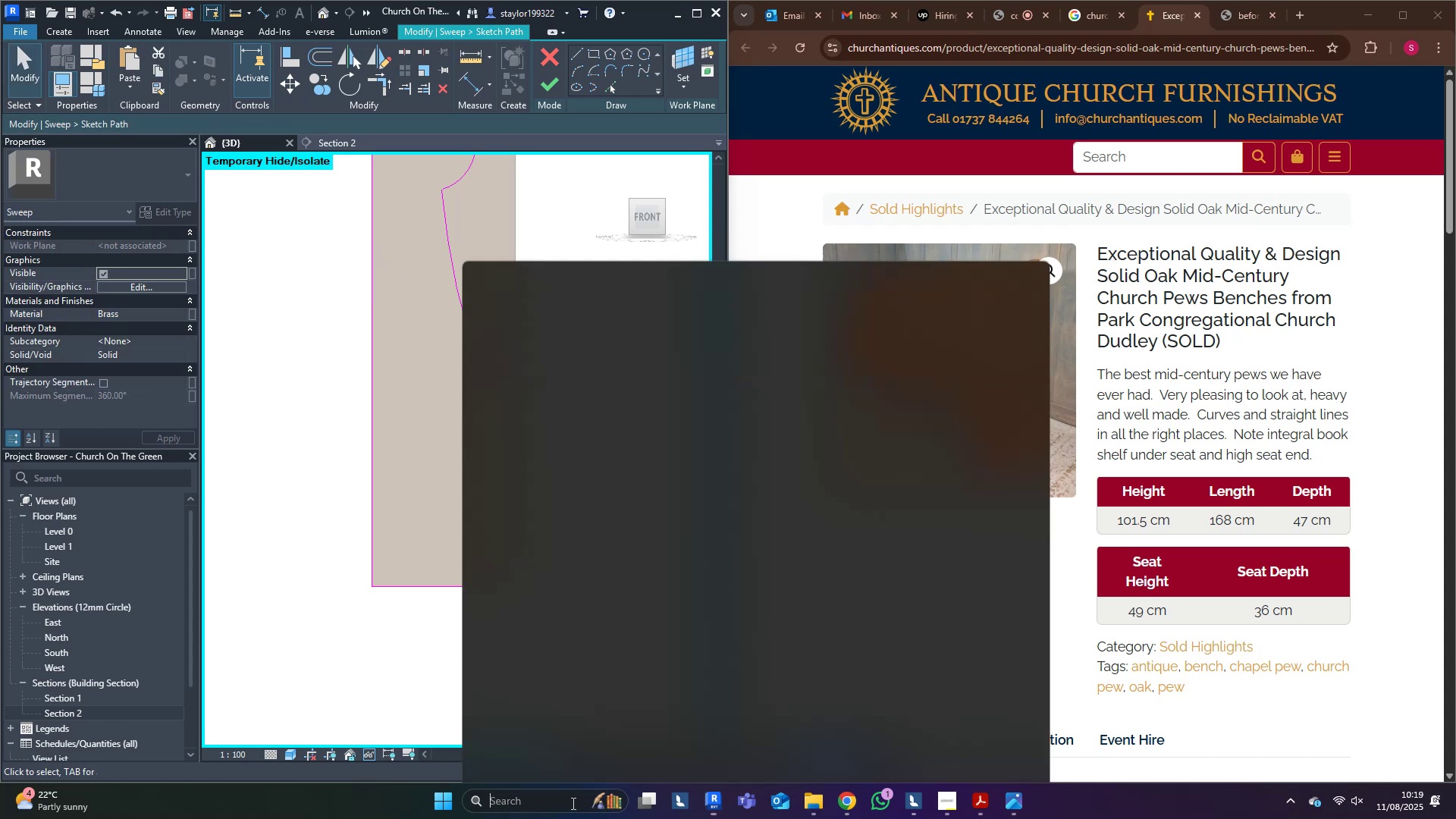 
type(cal)
 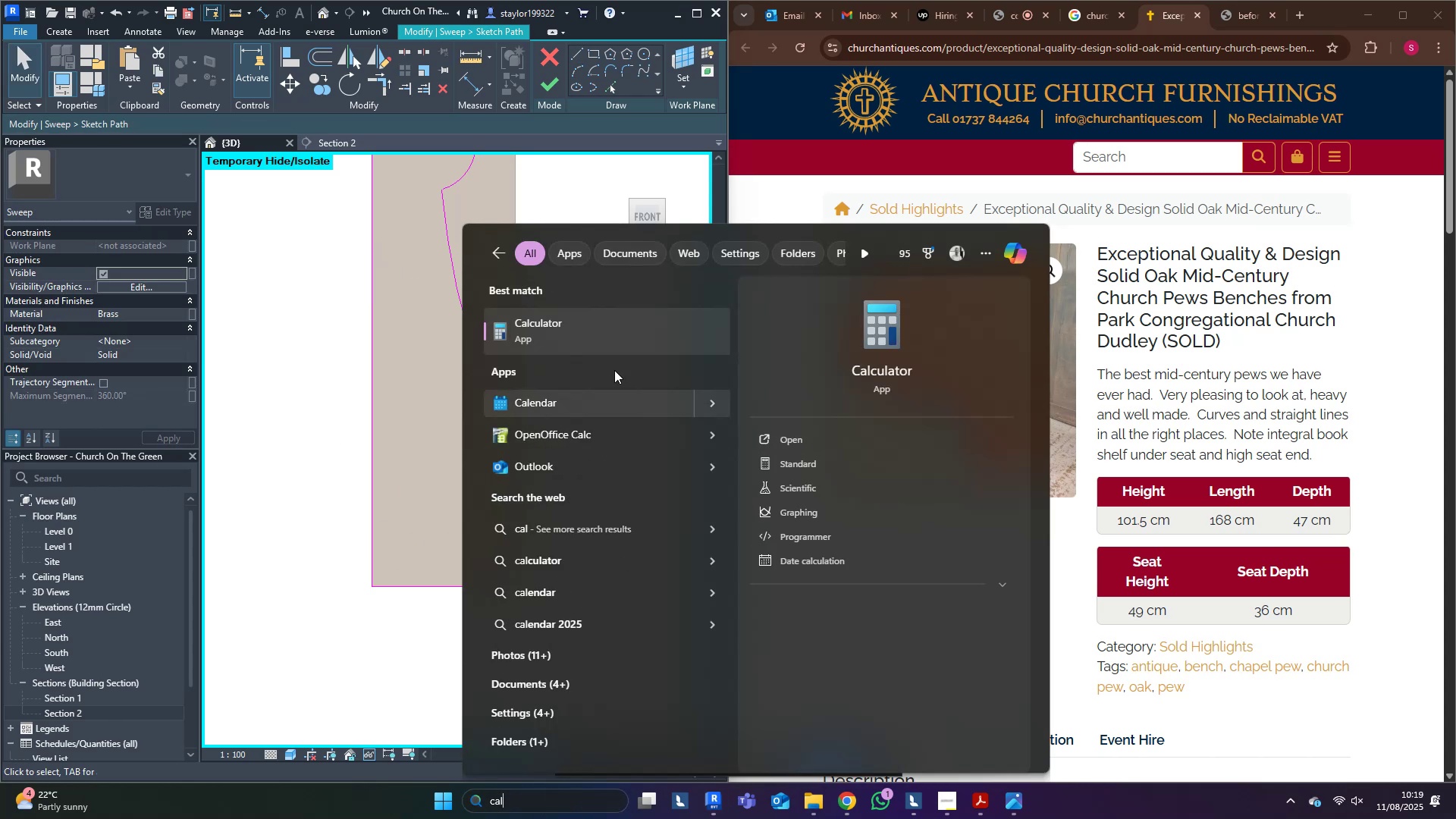 
left_click([613, 330])
 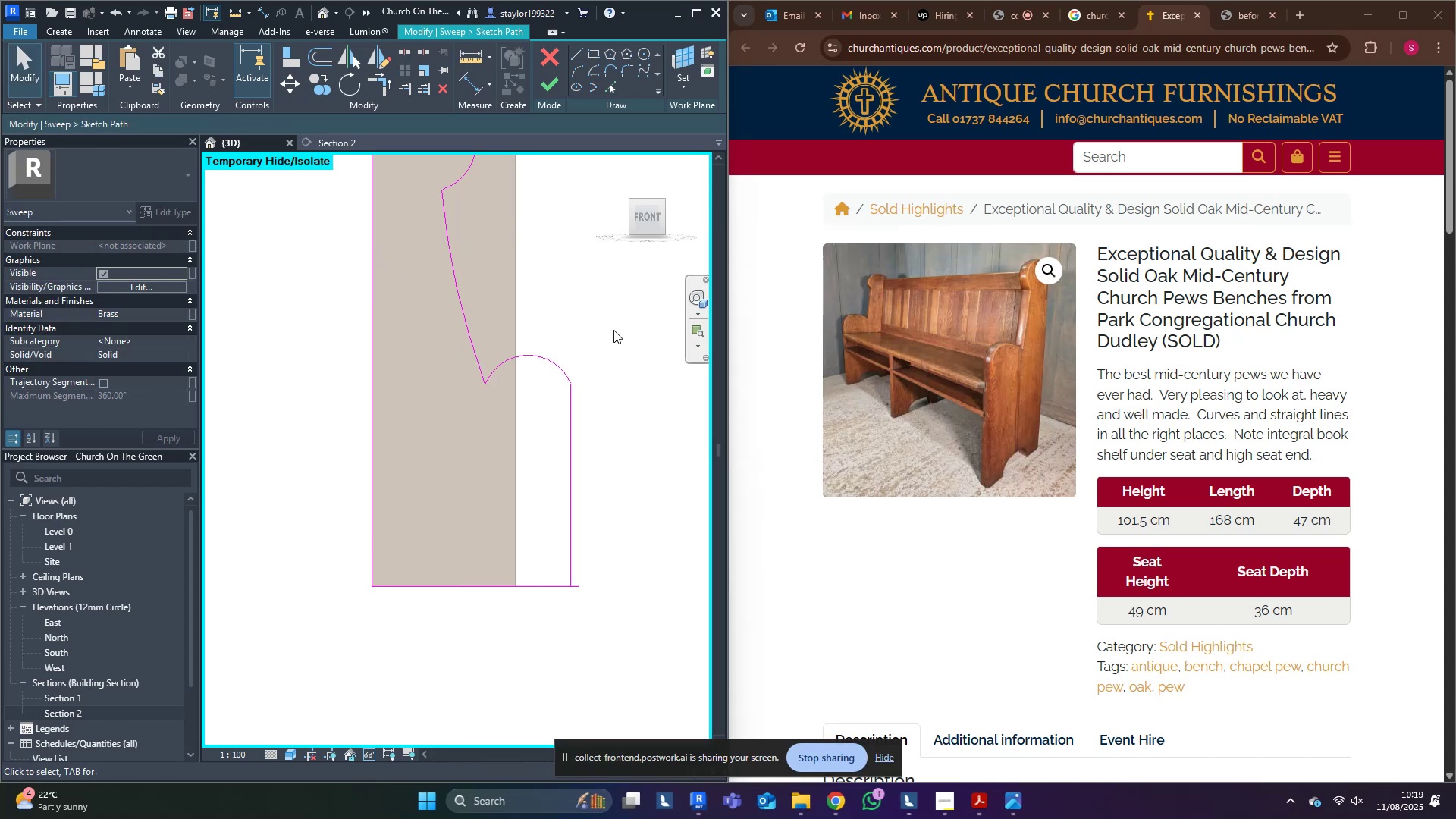 
key(NumLock)
 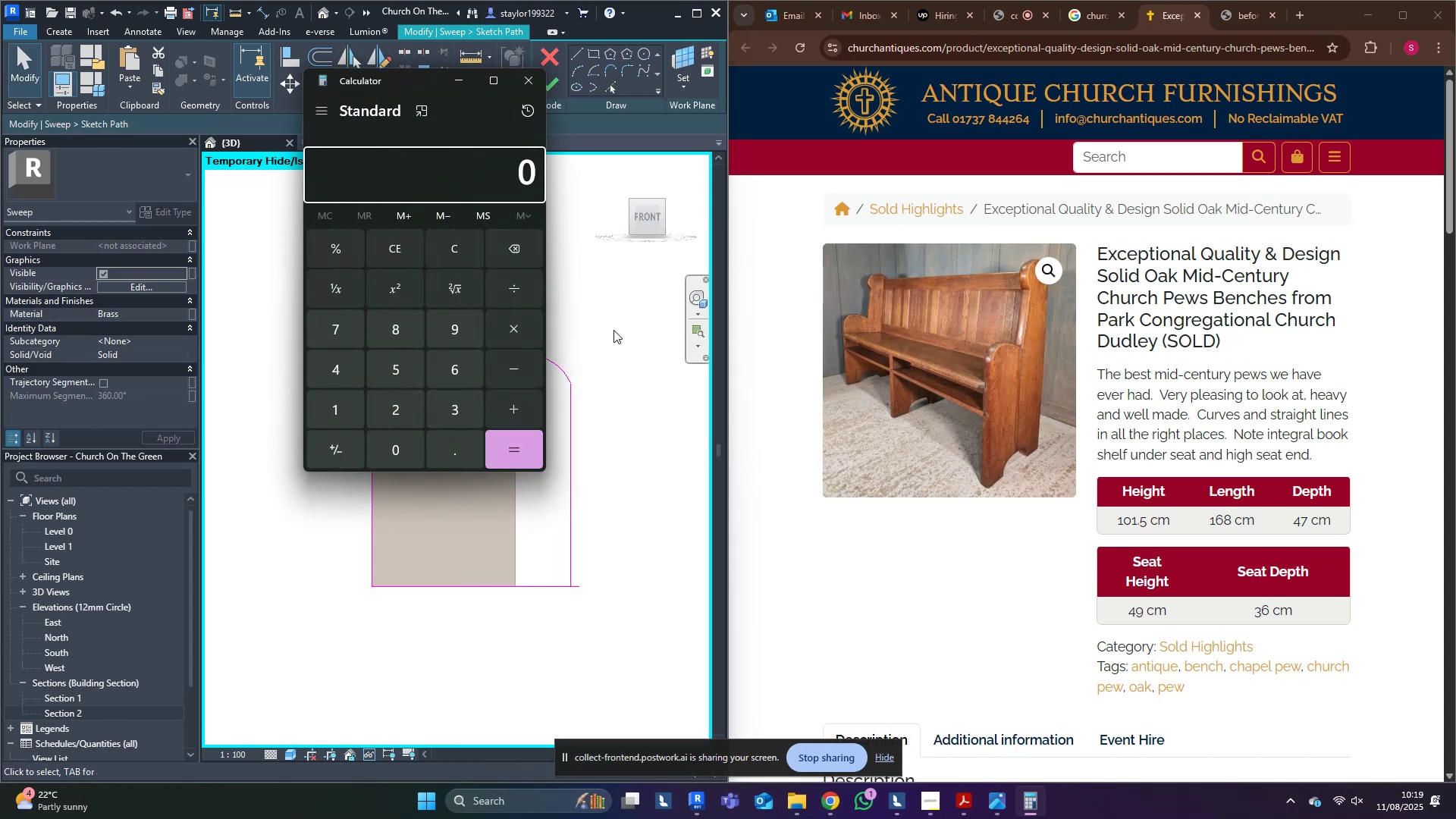 
key(Numpad6)
 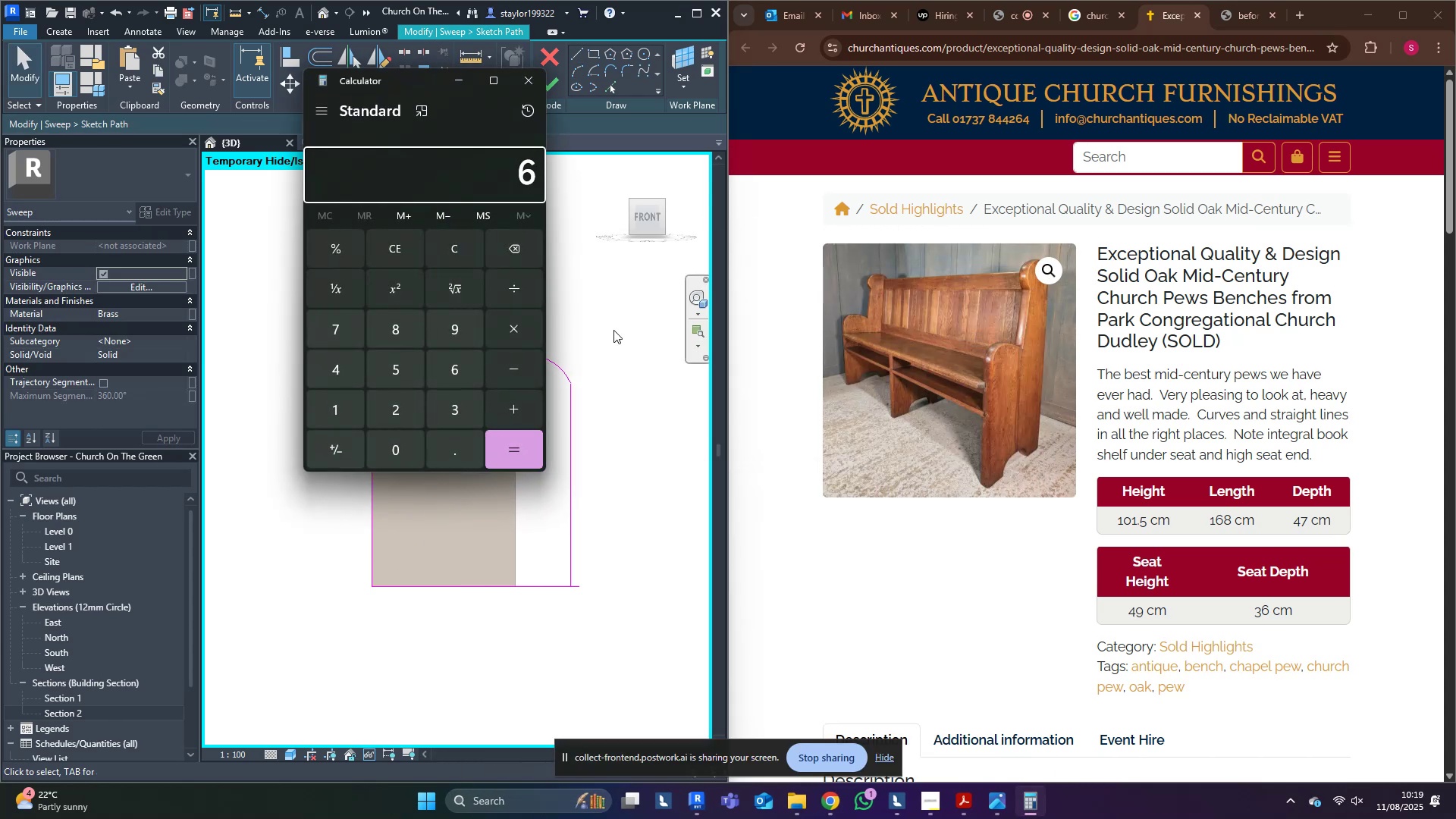 
key(Numpad8)
 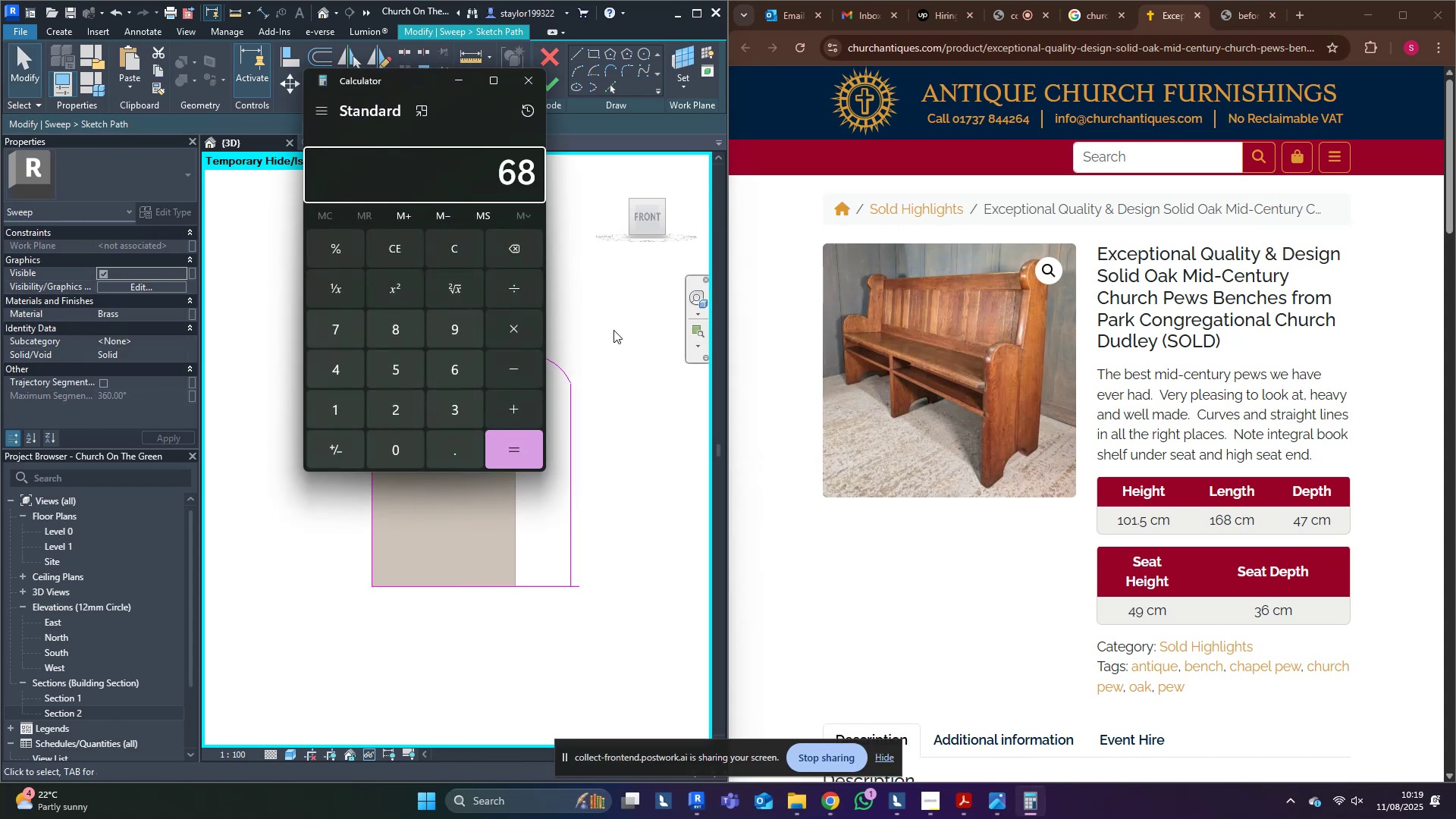 
key(Numpad0)
 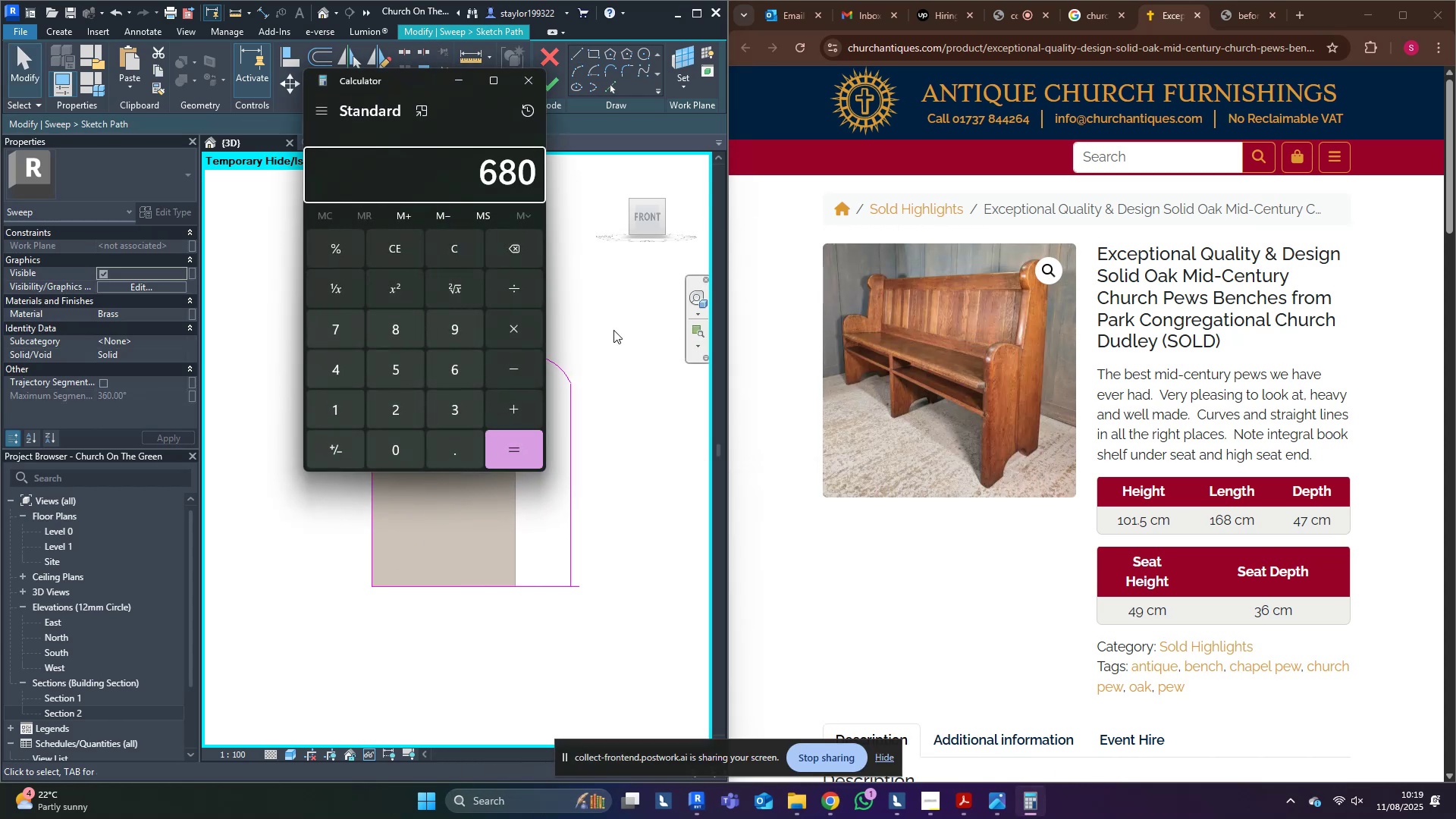 
key(NumpadDivide)
 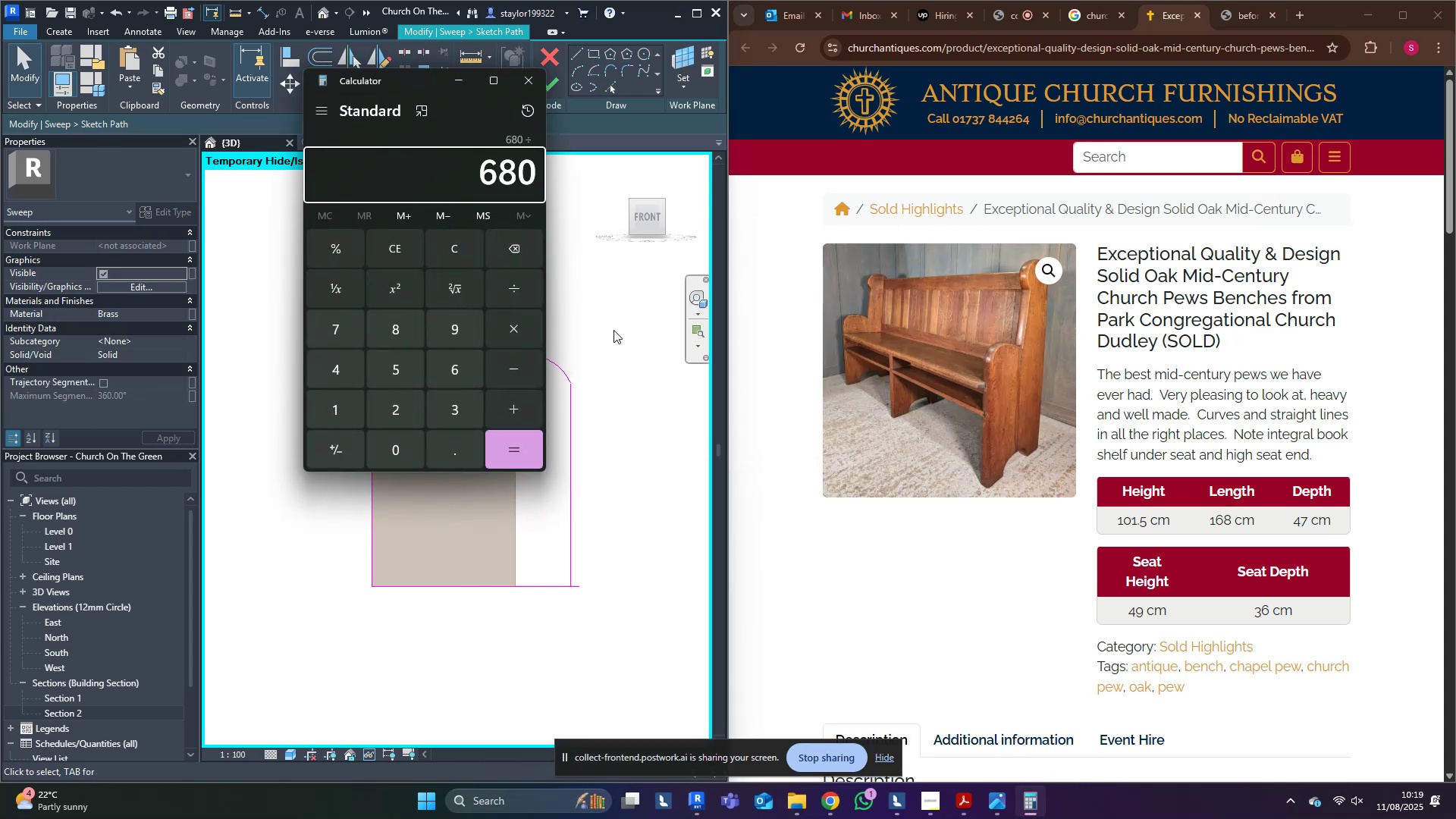 
key(Numpad3)
 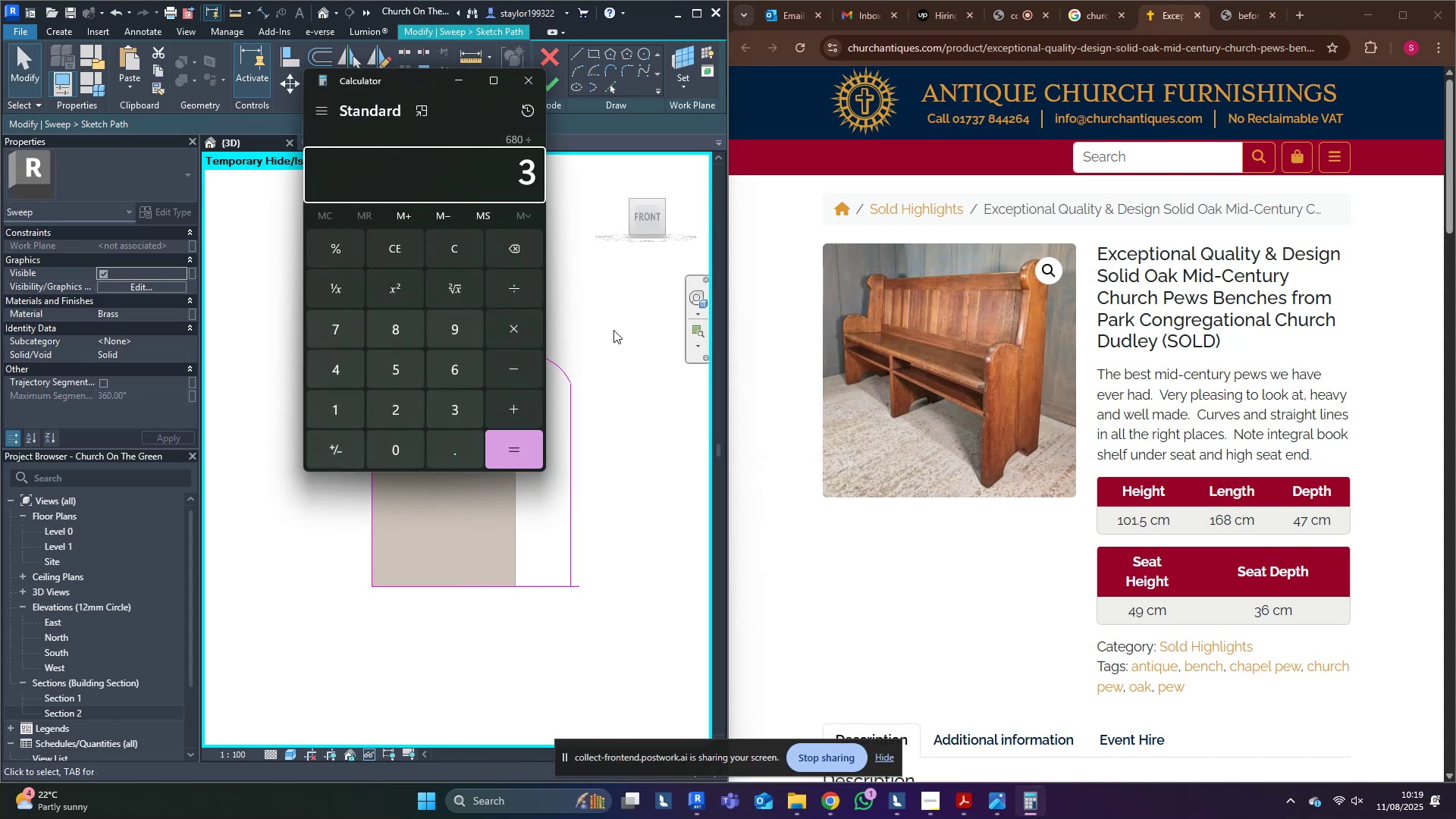 
key(NumpadEnter)
 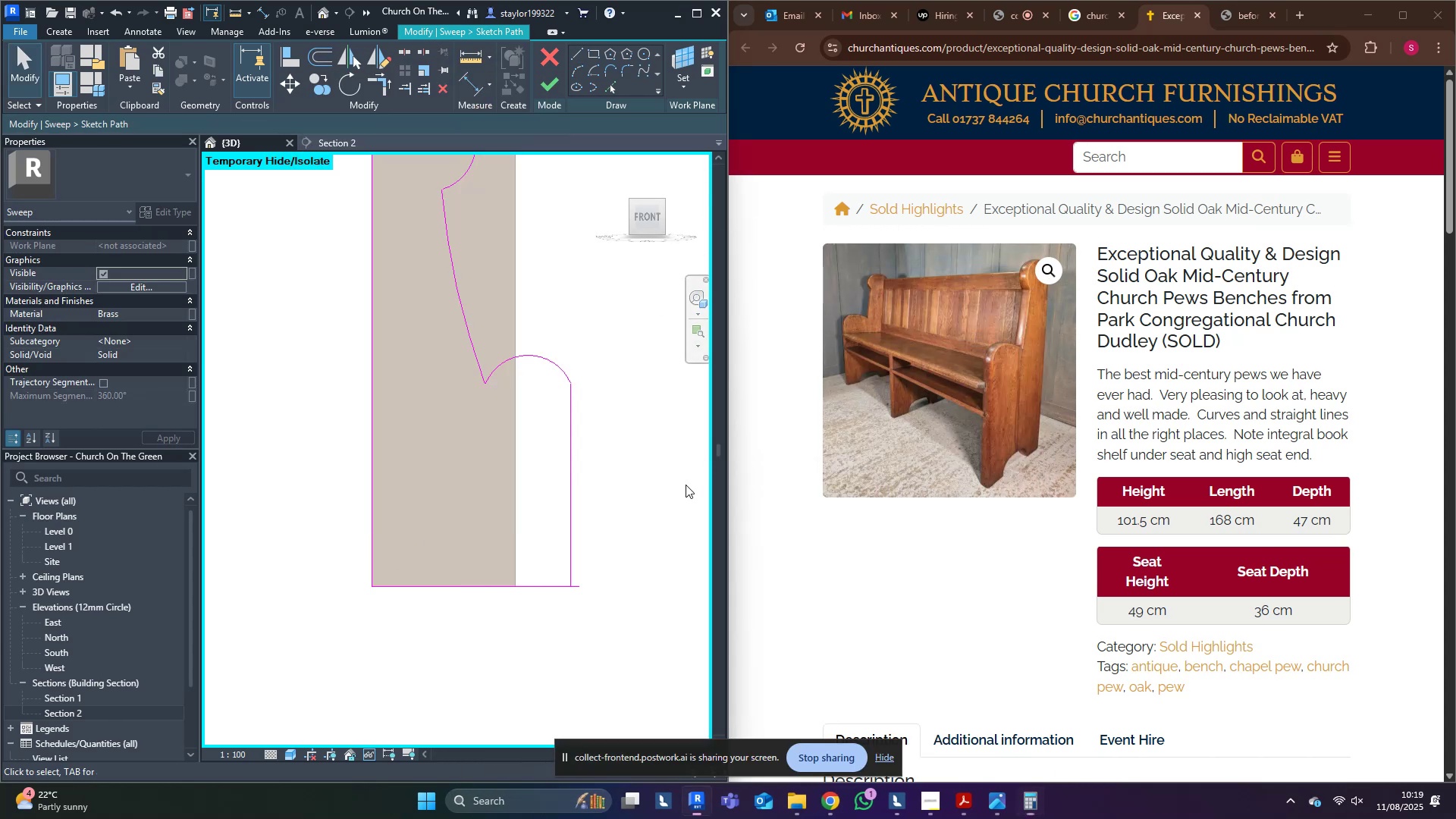 
double_click([626, 525])
 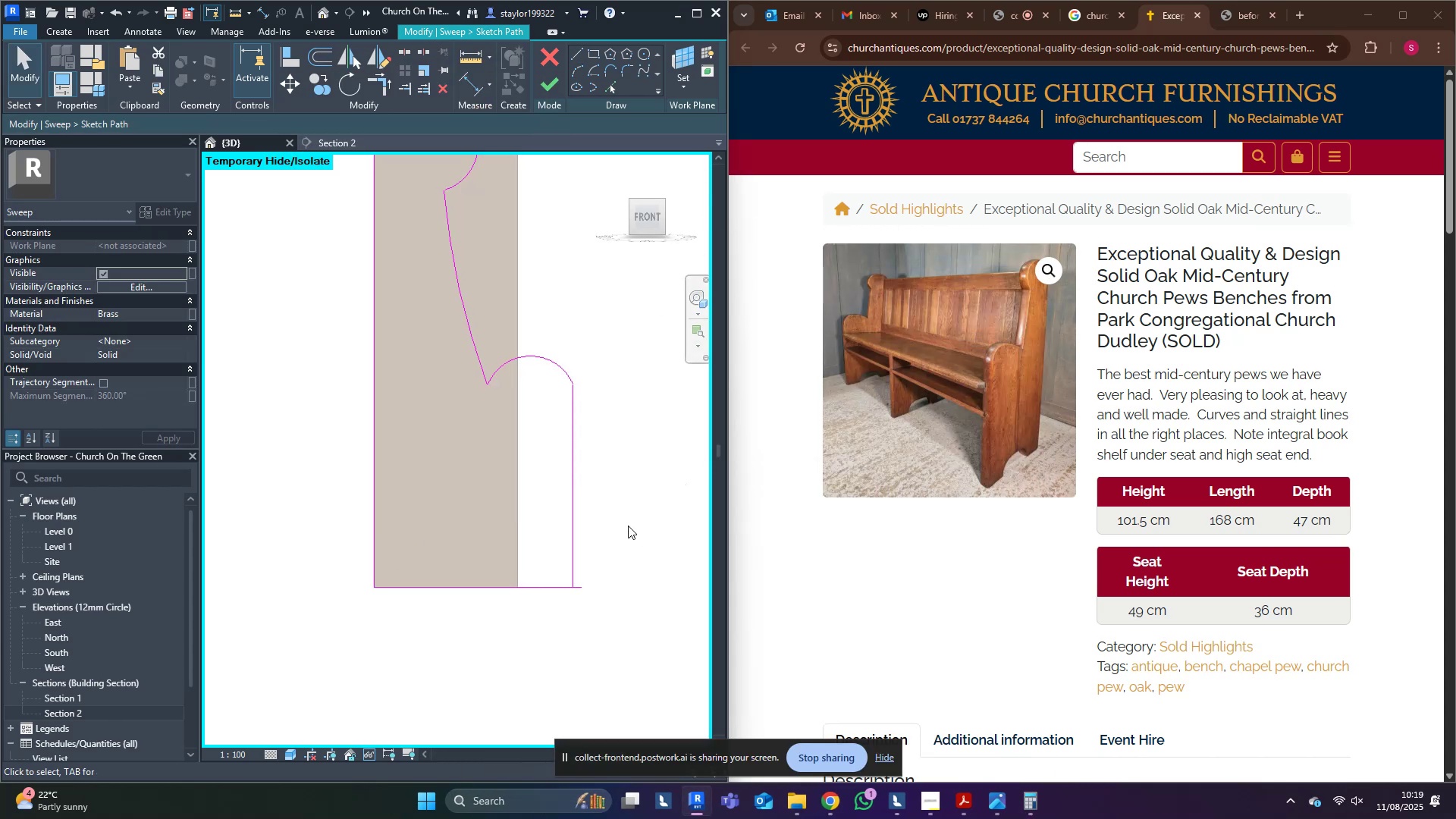 
type(of225)
 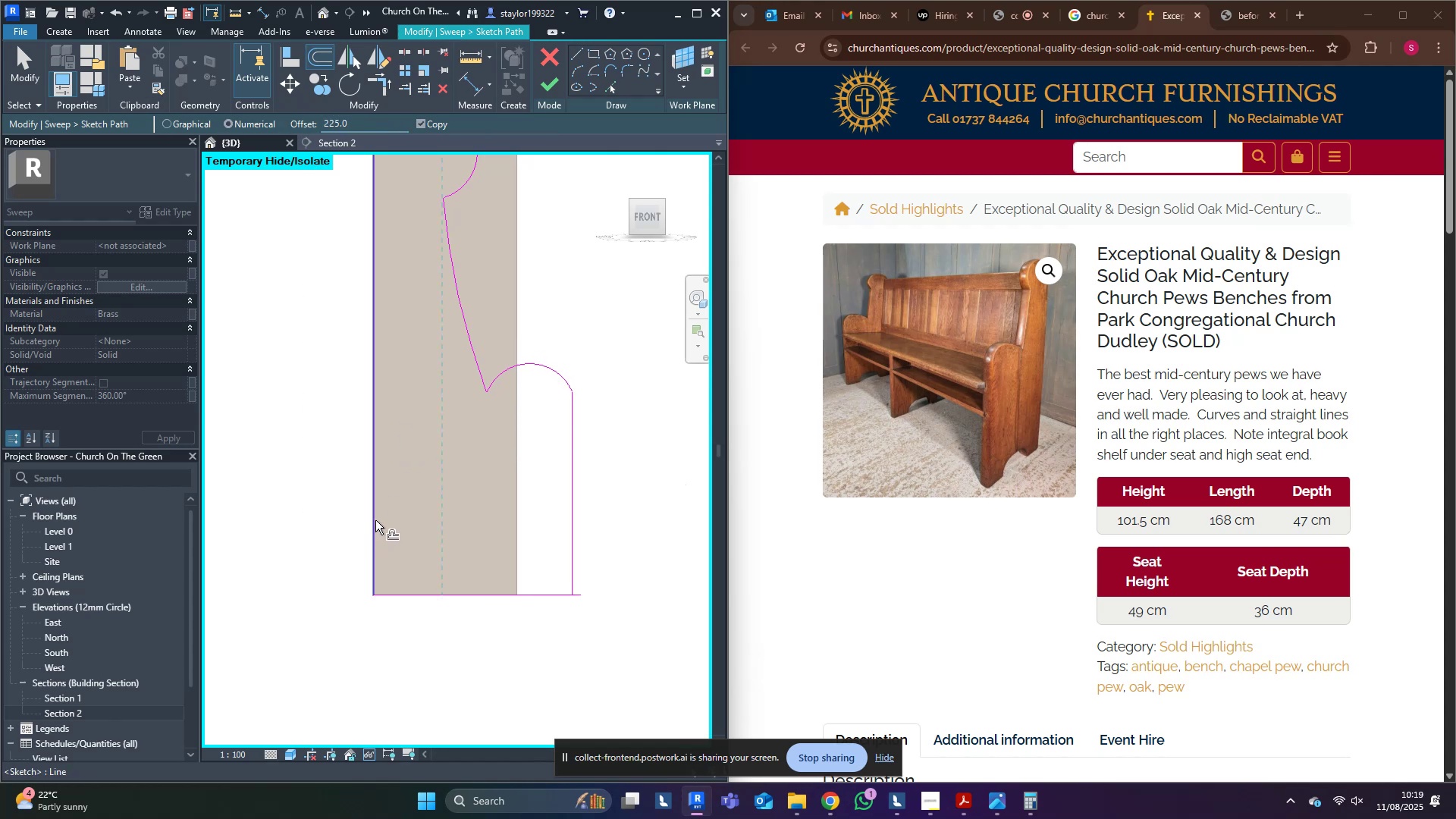 
left_click([375, 520])
 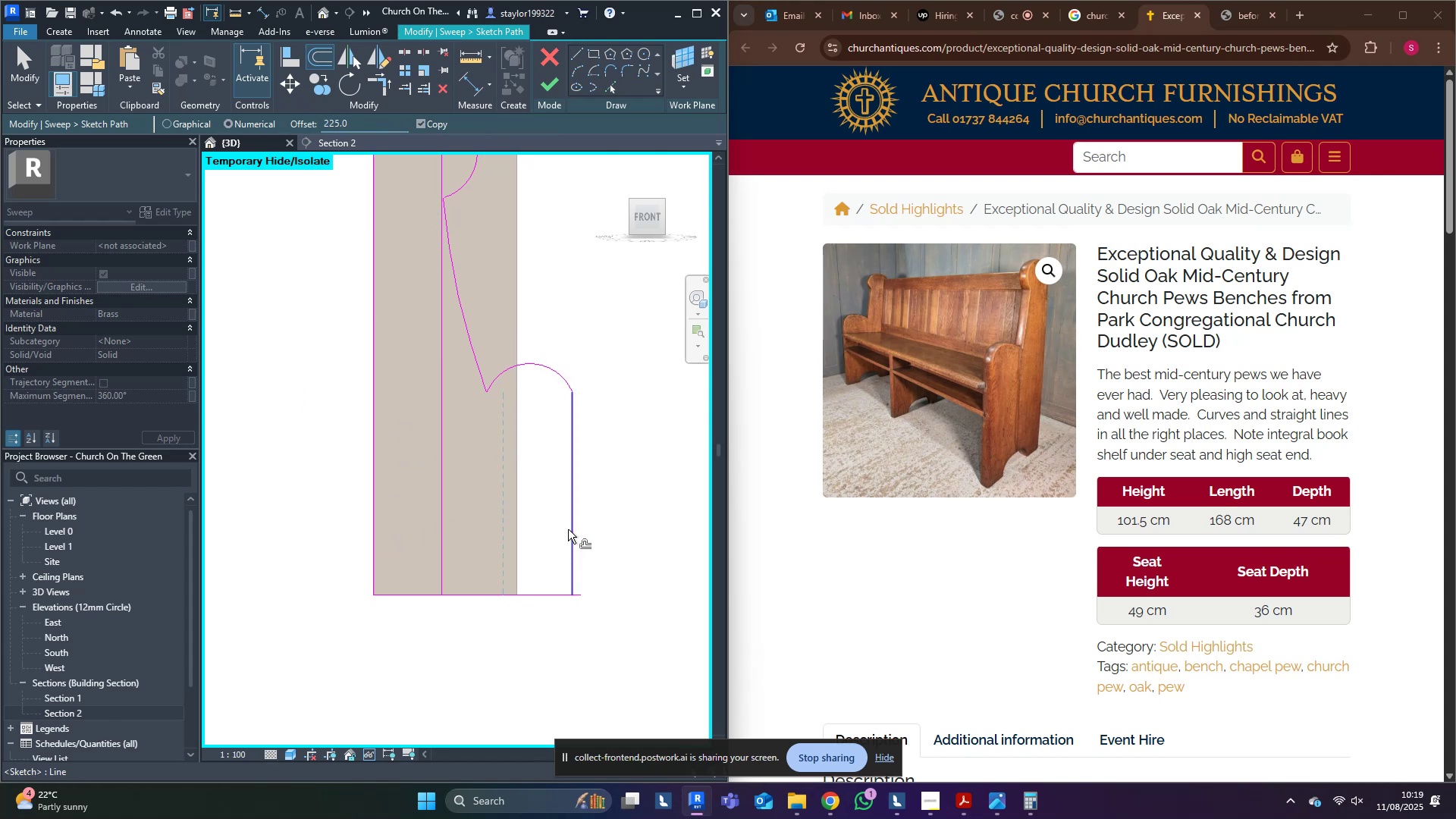 
left_click([568, 529])
 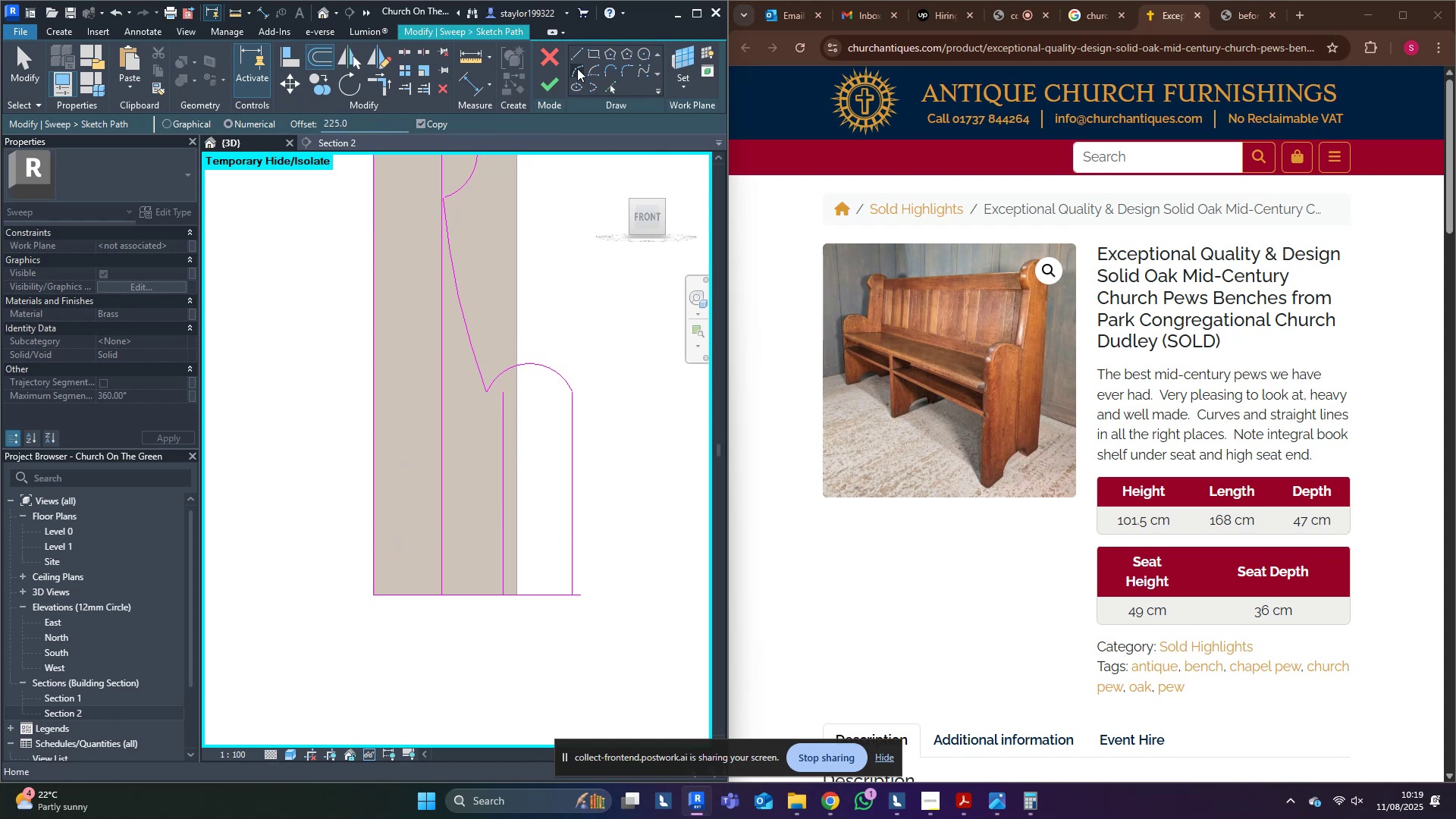 
left_click([578, 67])
 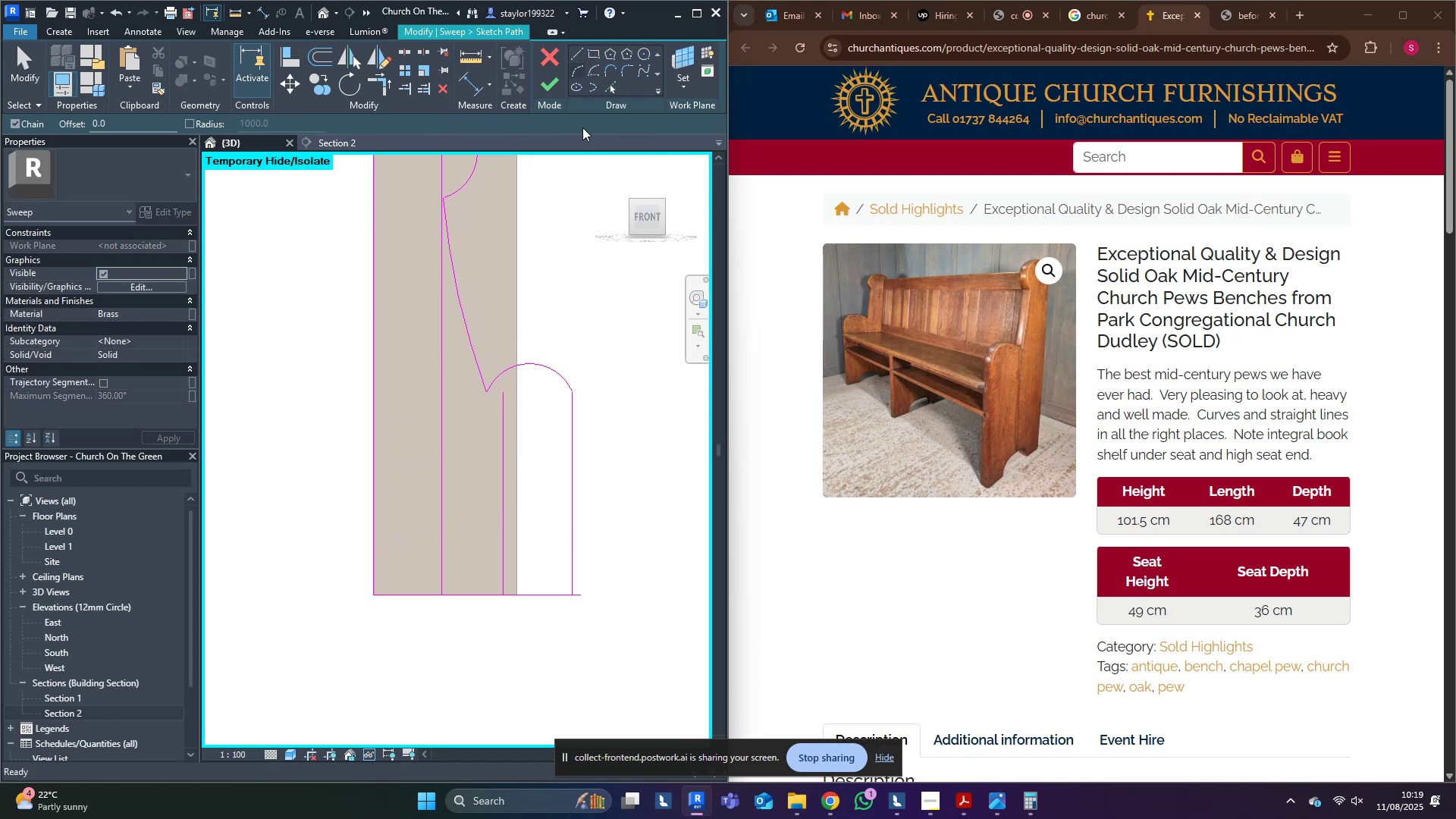 
scroll: coordinate [513, 589], scroll_direction: up, amount: 4.0
 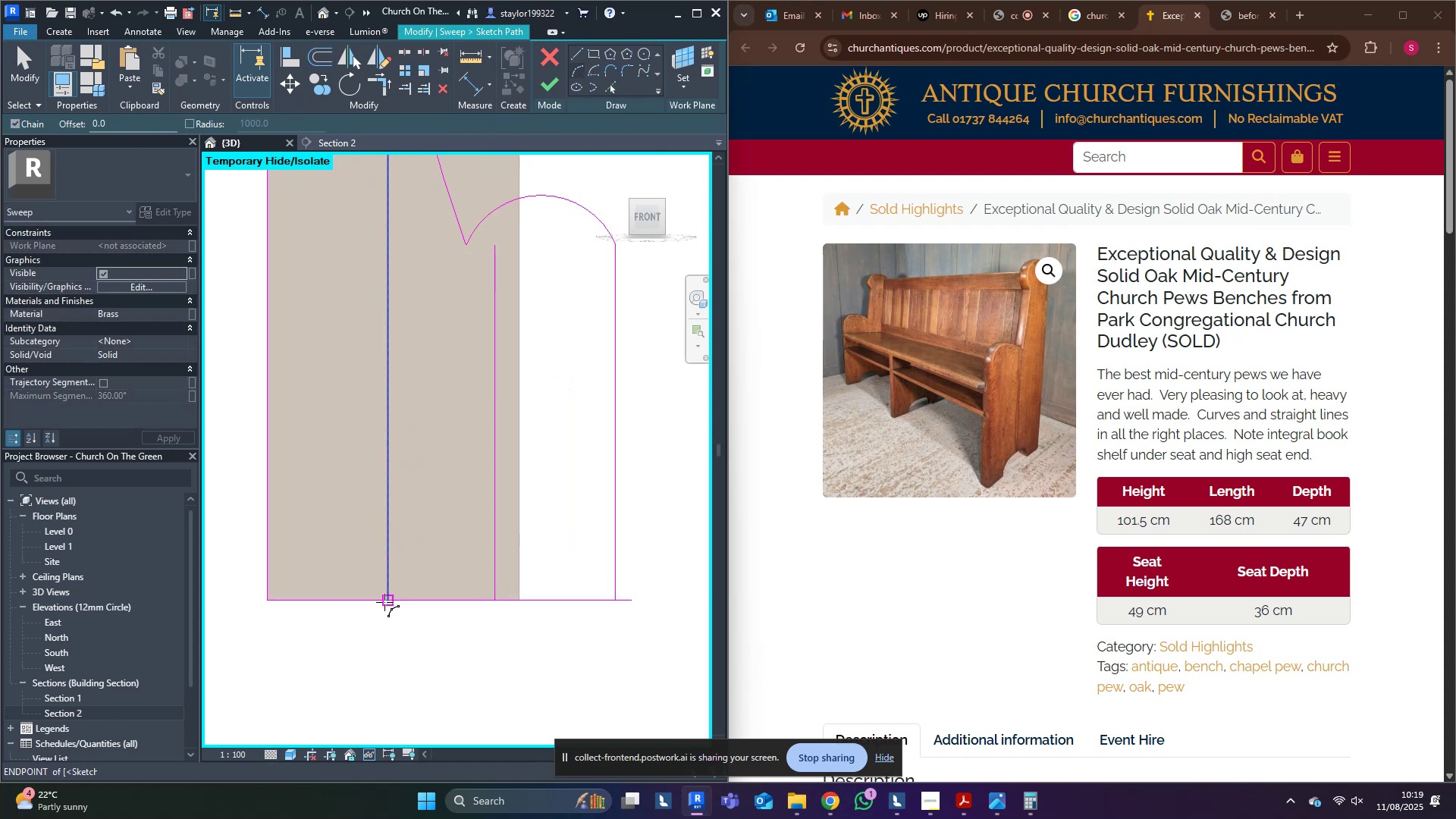 
left_click([384, 602])
 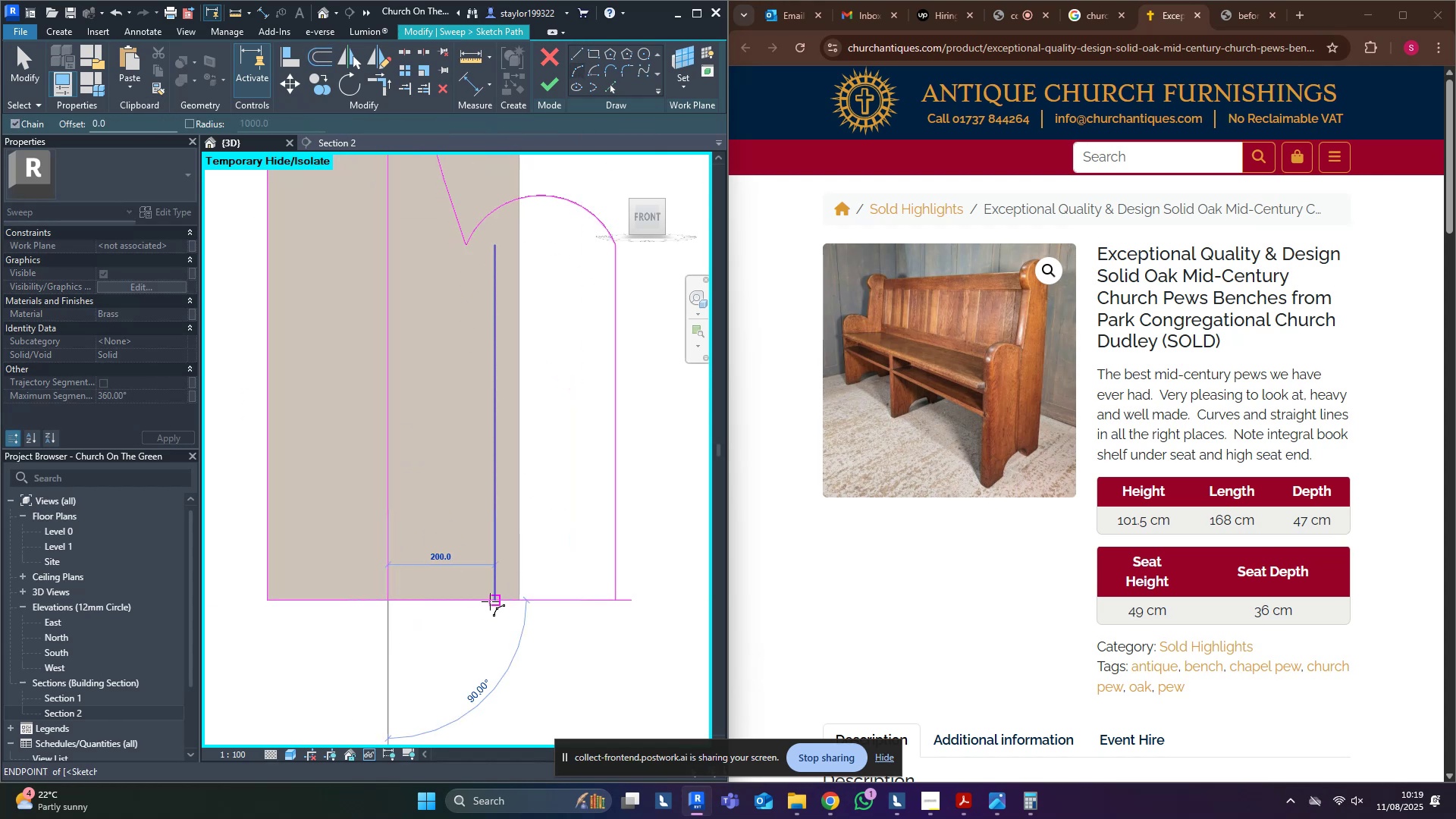 
left_click([492, 601])
 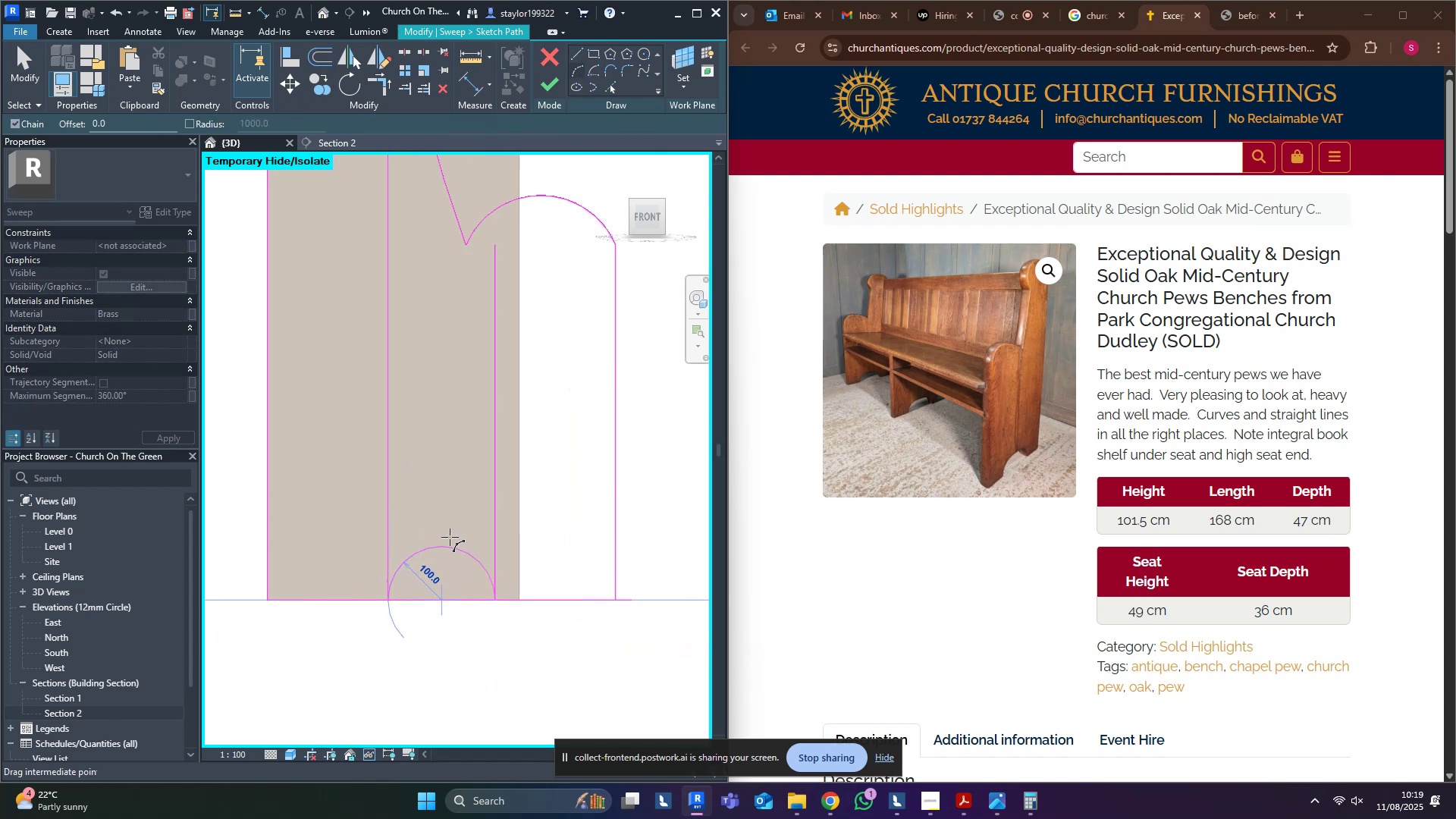 
left_click([450, 537])
 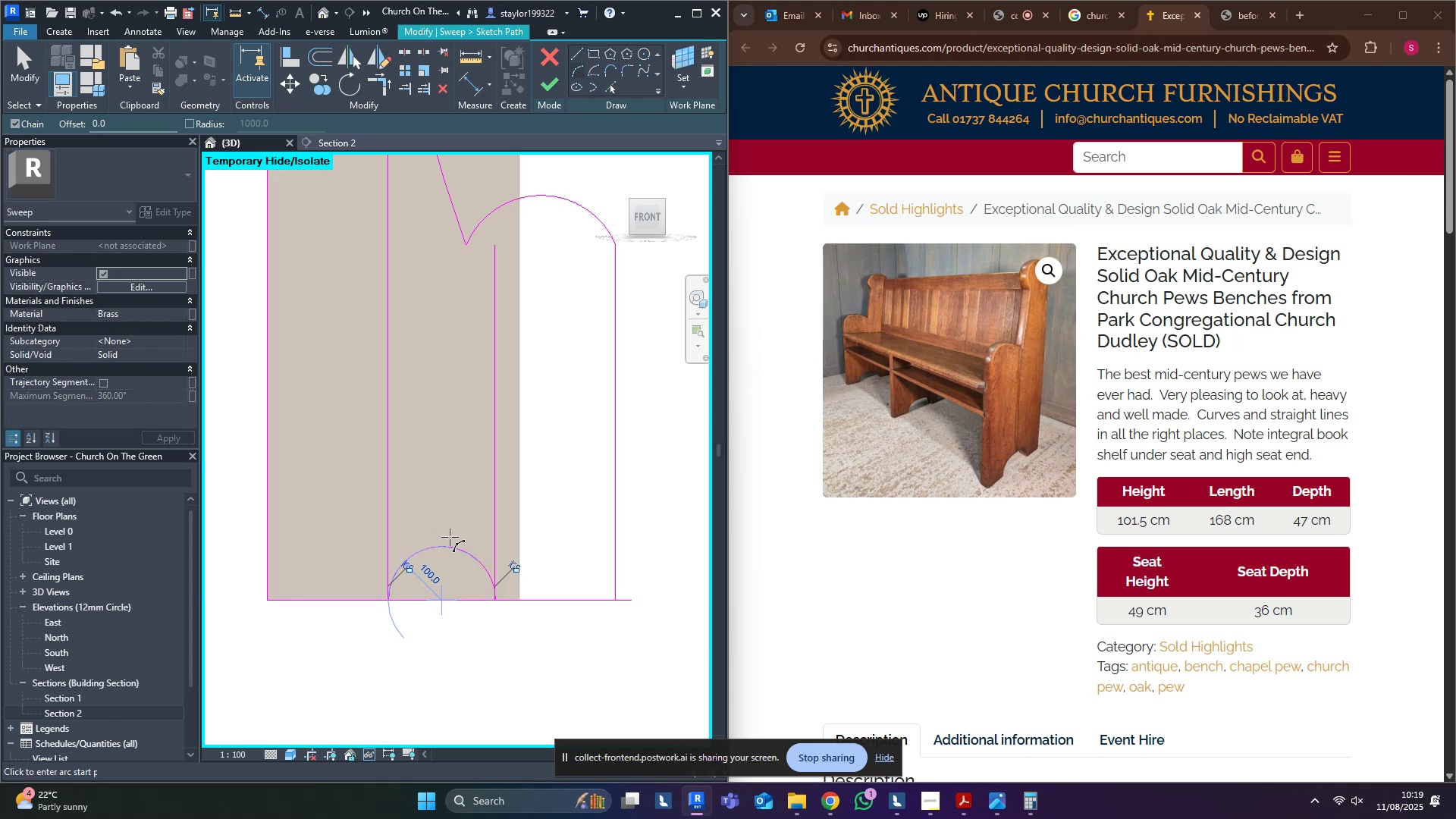 
key(Escape)
 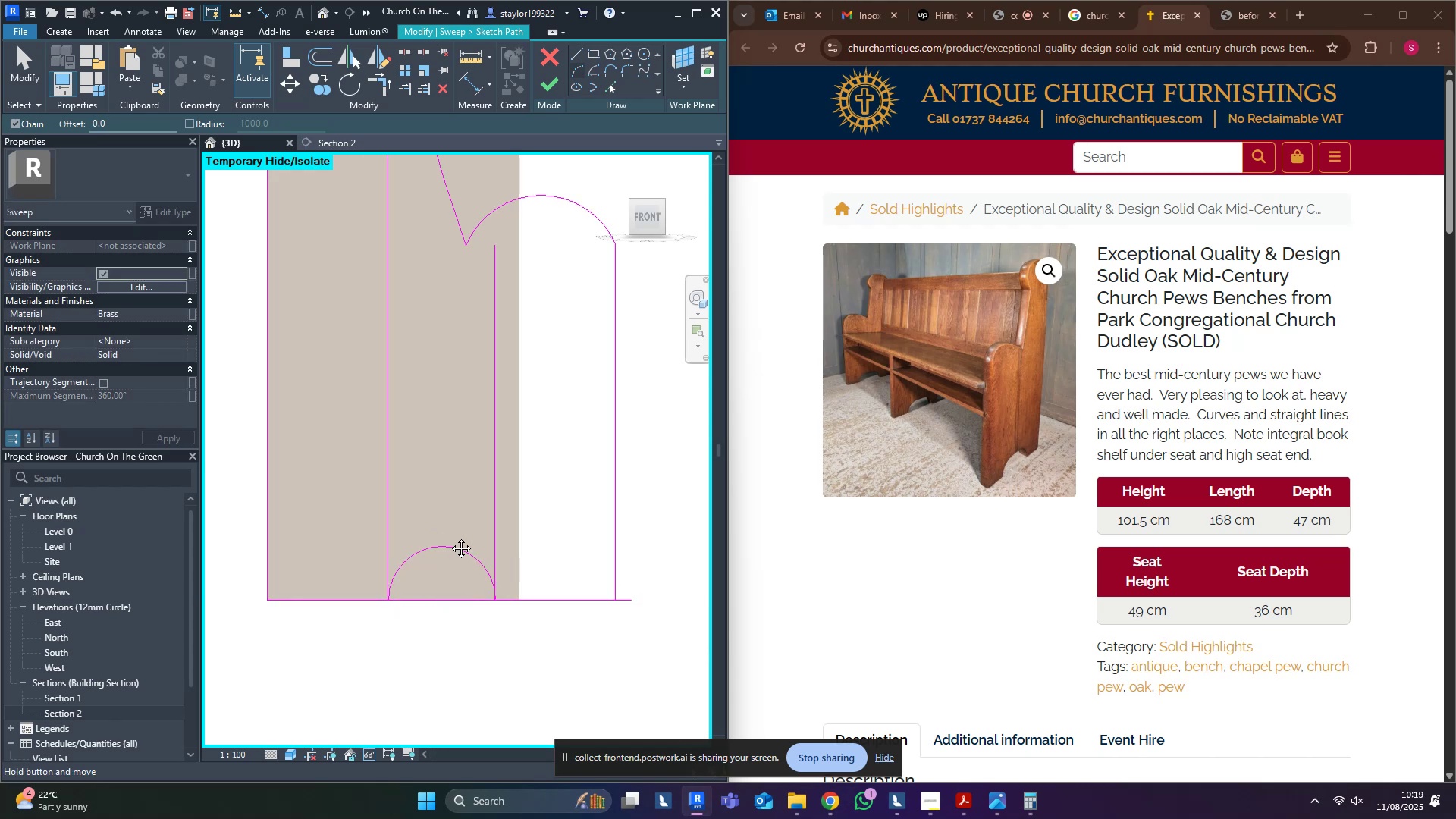 
middle_click([450, 537])
 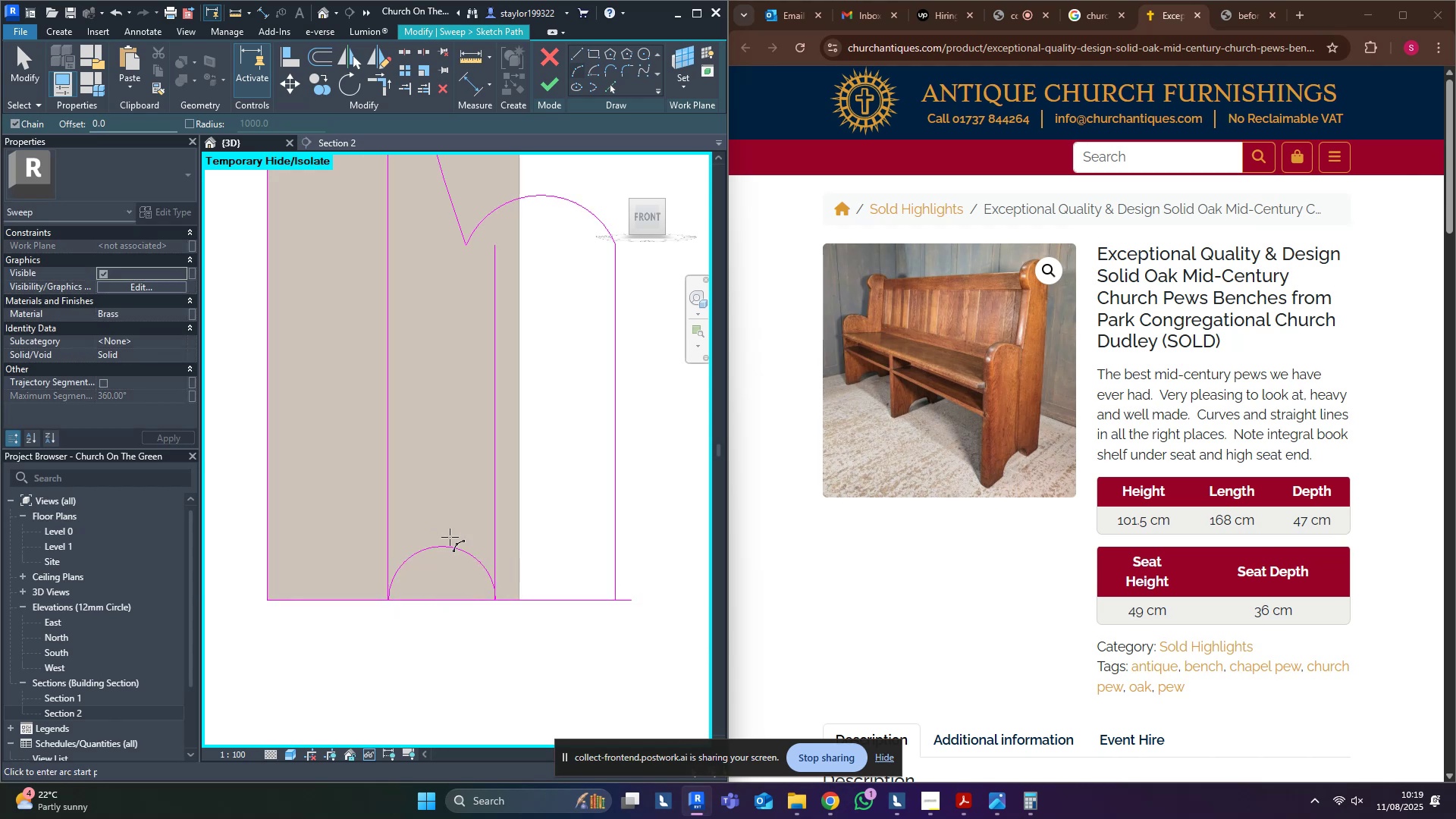 
scroll: coordinate [450, 537], scroll_direction: down, amount: 3.0
 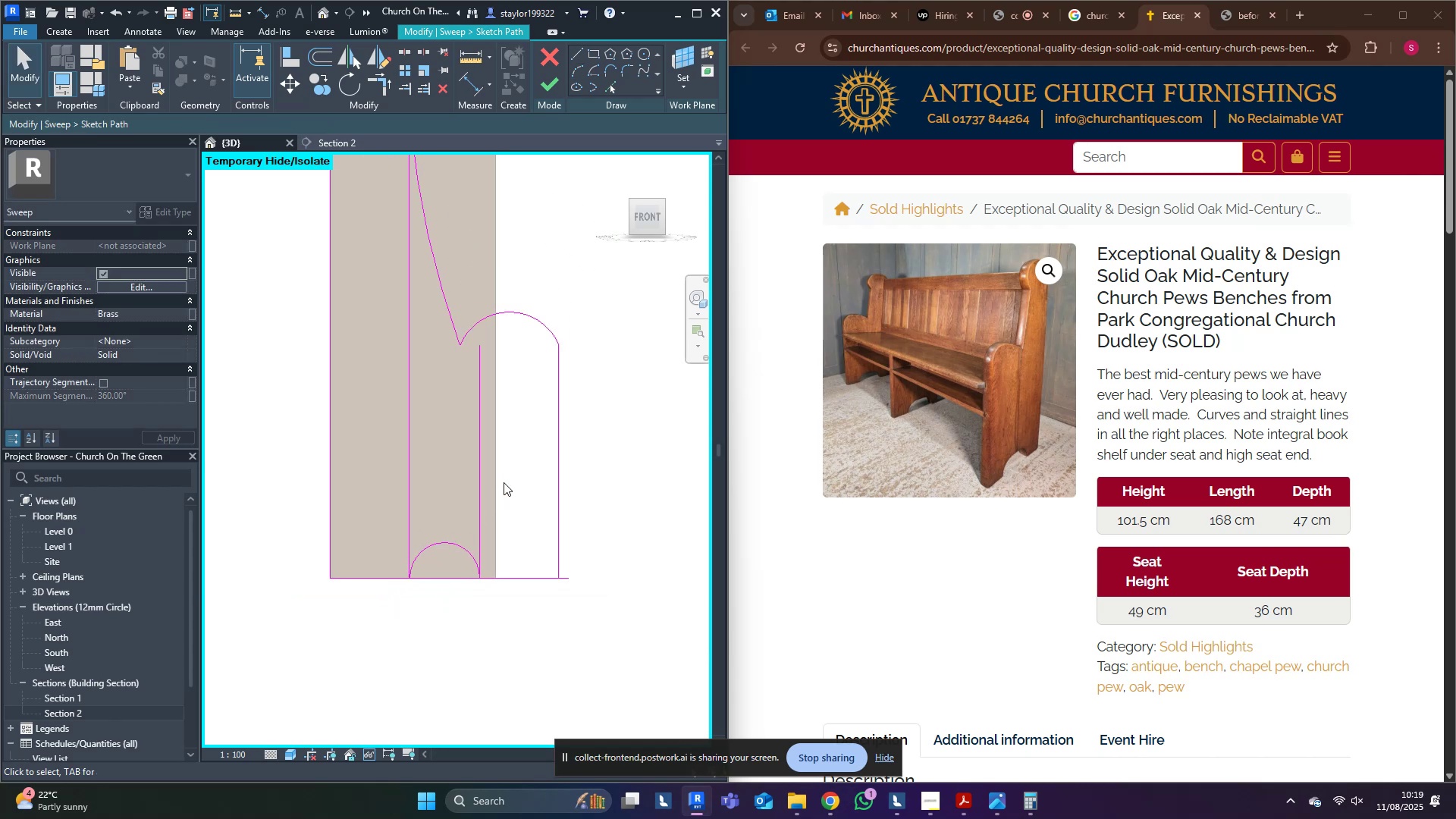 
key(Delete)
 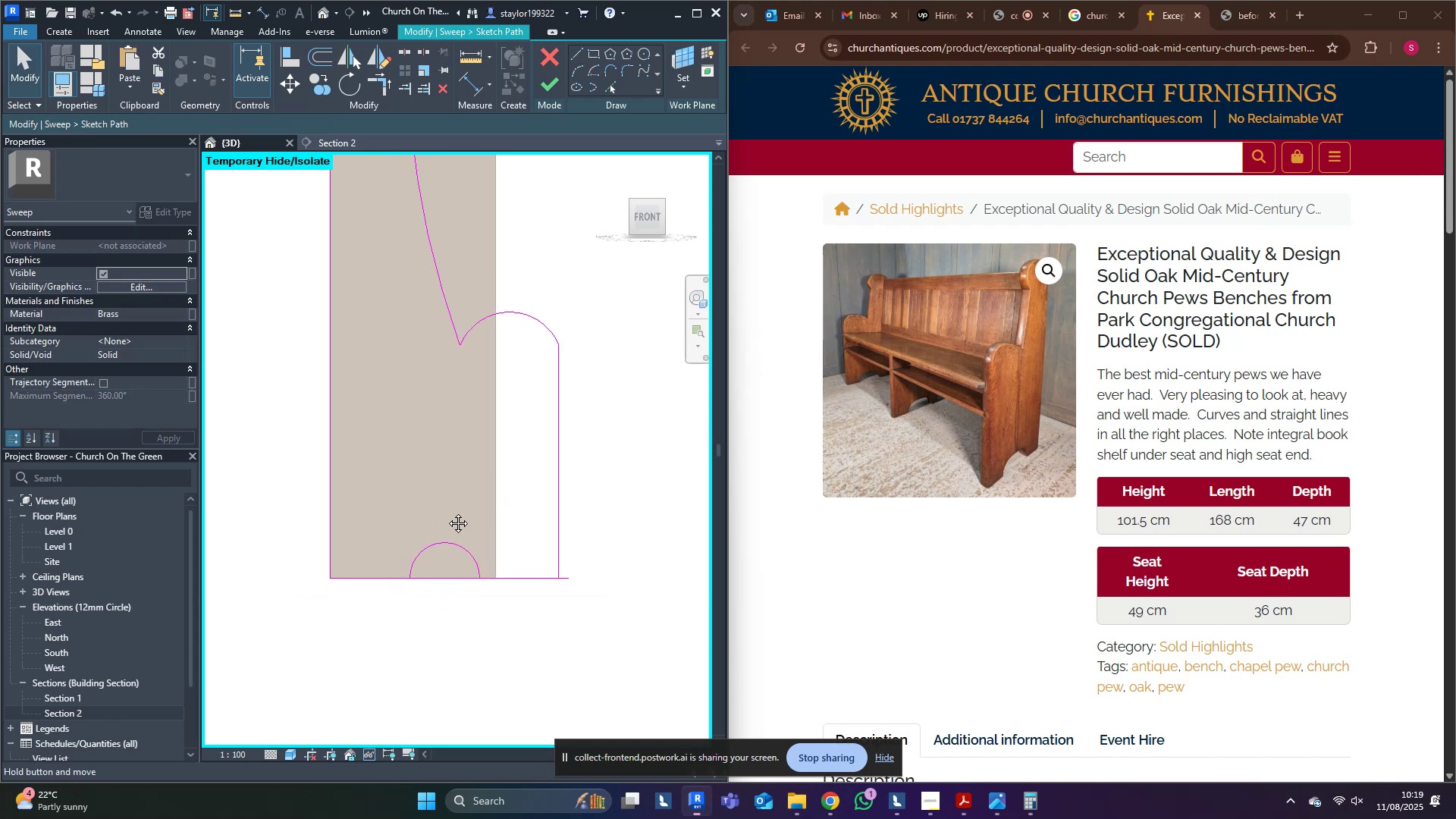 
middle_click([447, 512])
 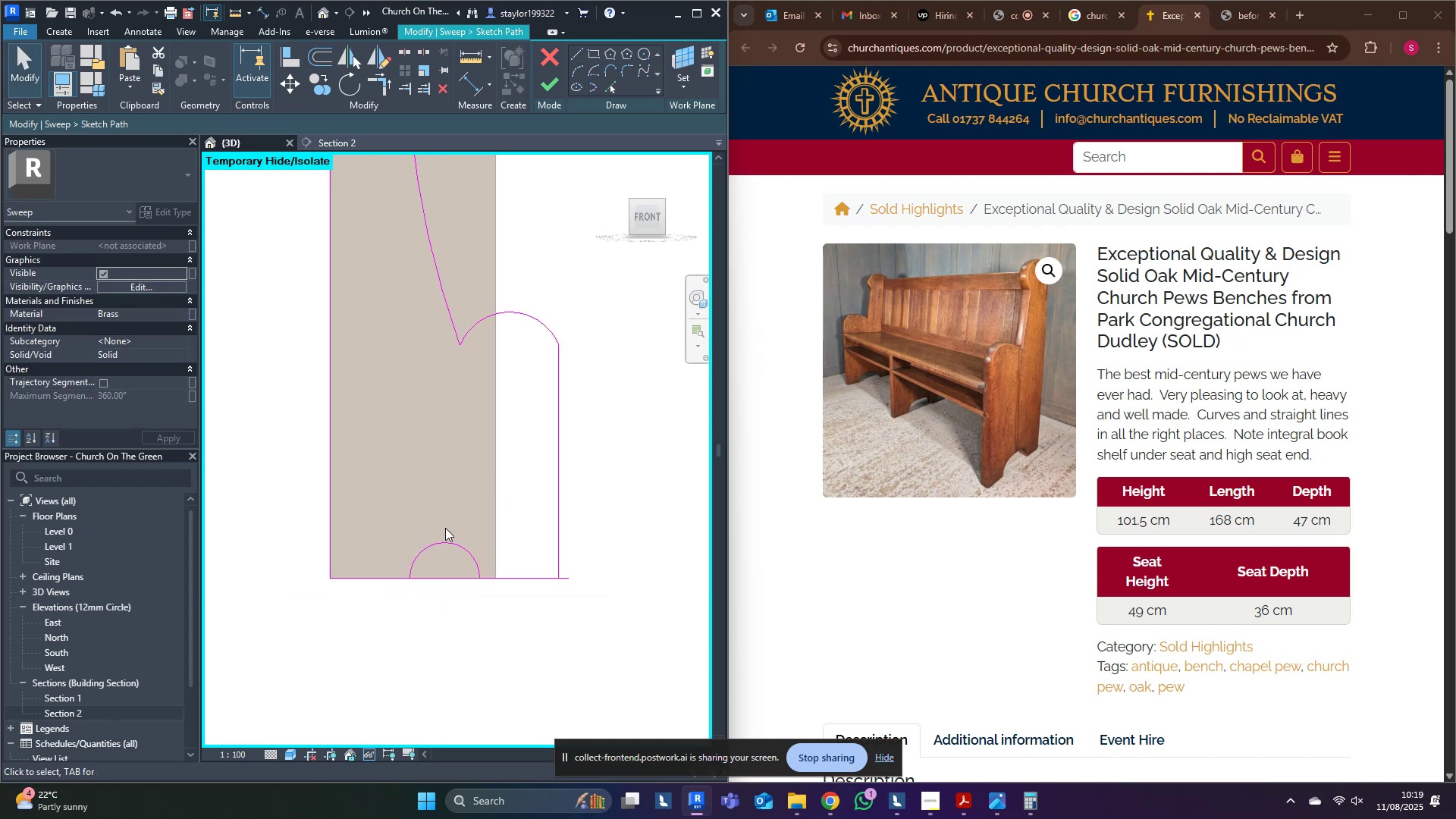 
scroll: coordinate [409, 614], scroll_direction: up, amount: 4.0
 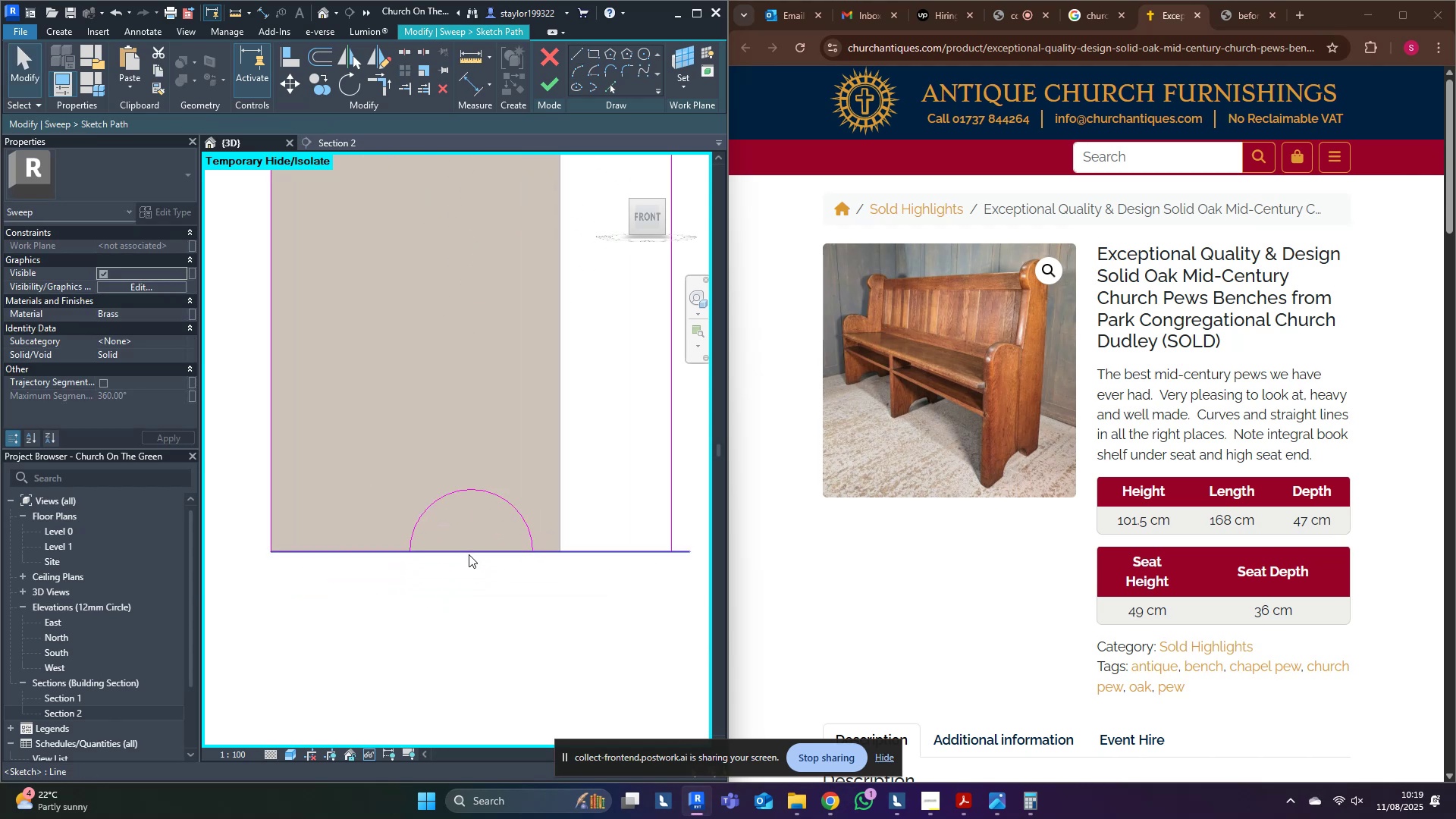 
key(S)
 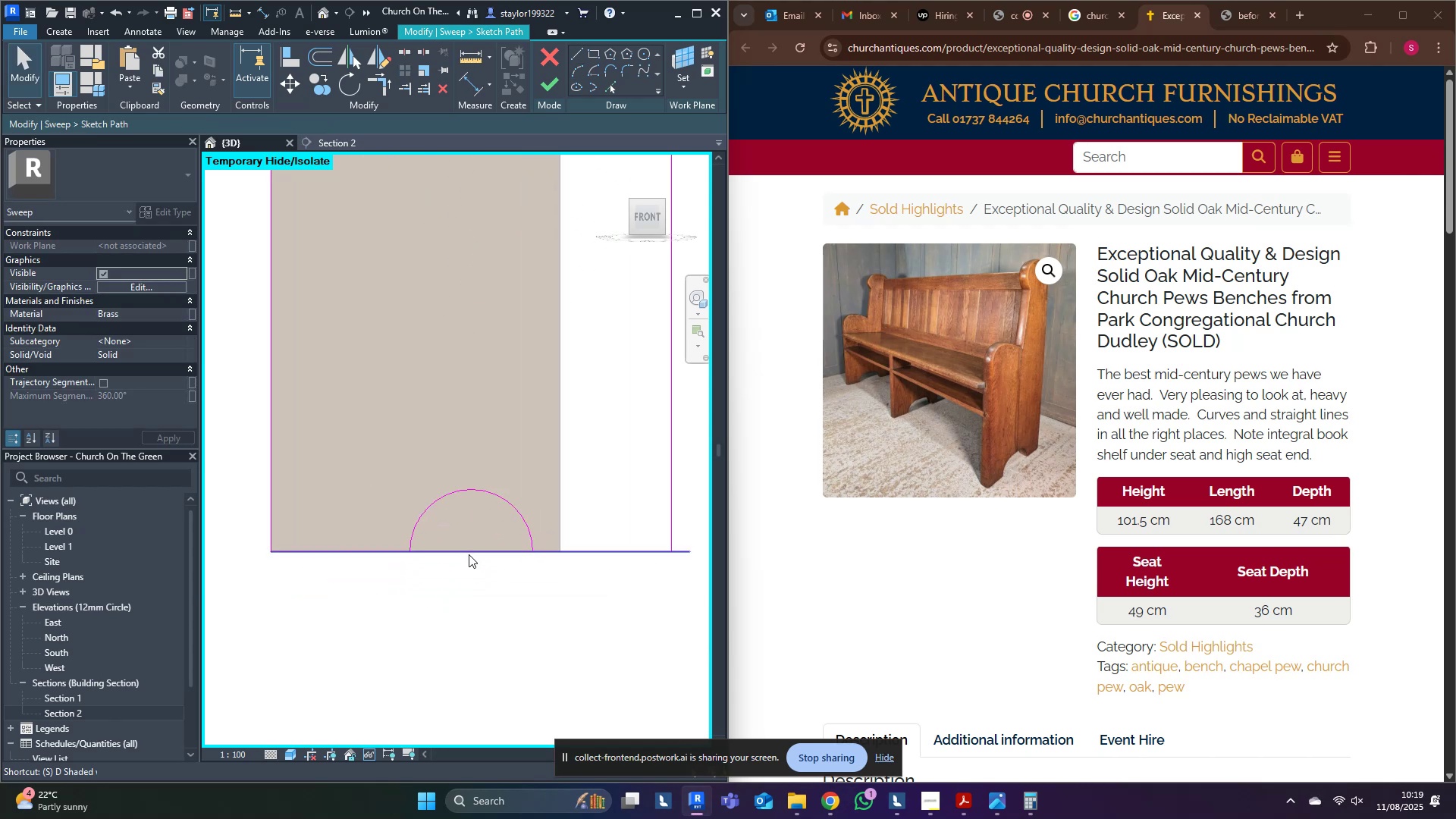 
left_click([469, 554])
 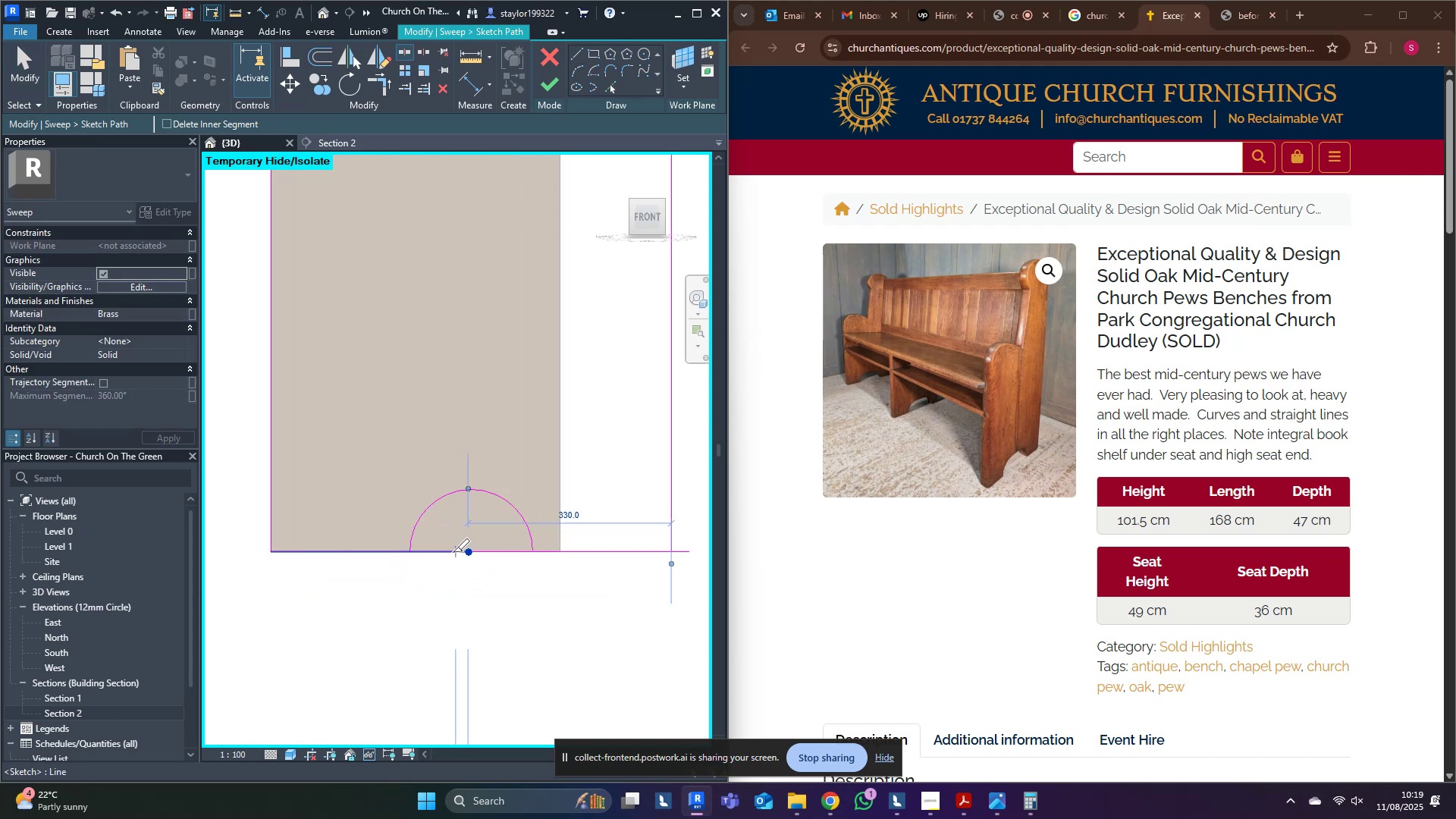 
hold_key(key=T, duration=14.64)
 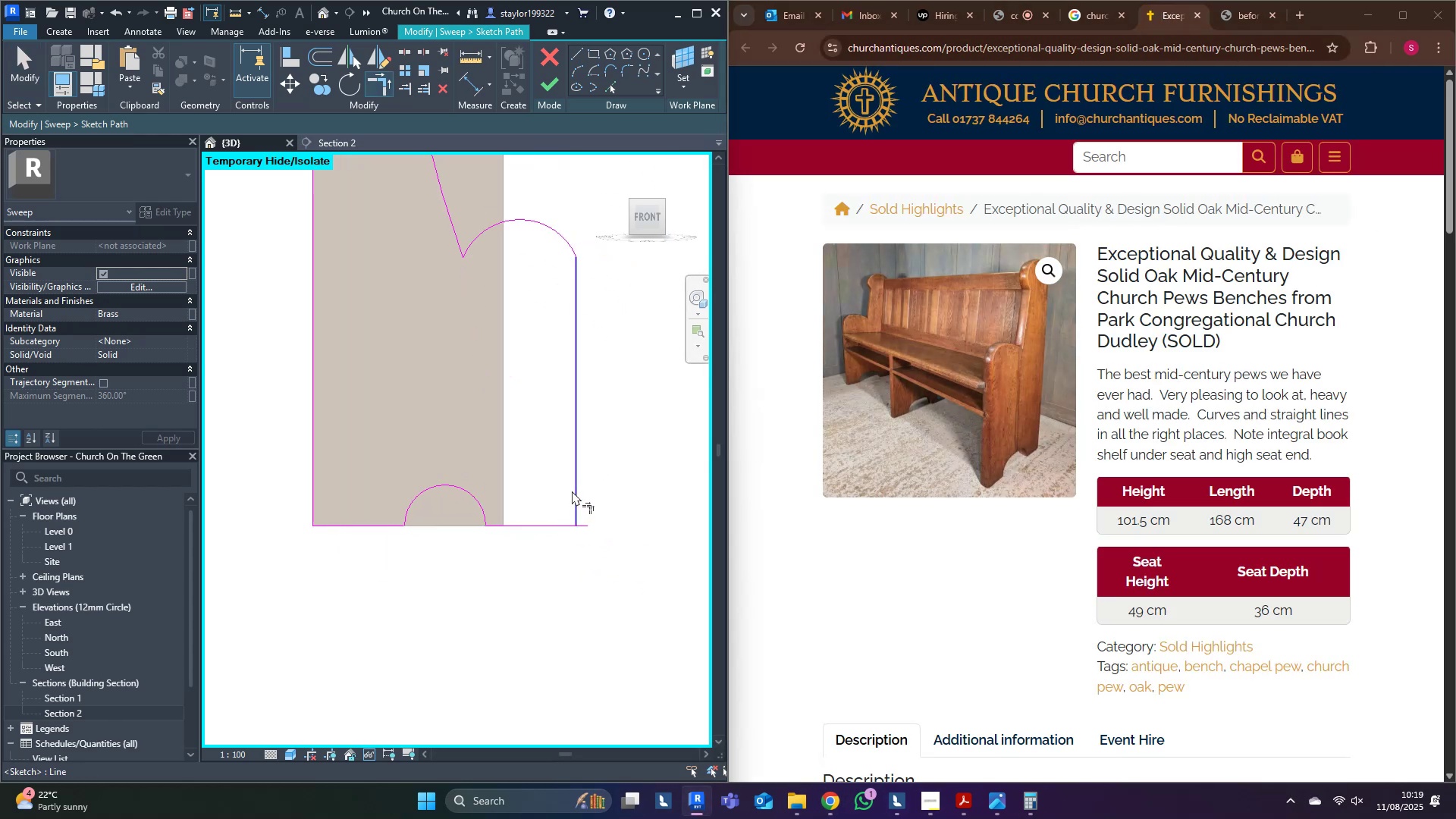 
key(R)
 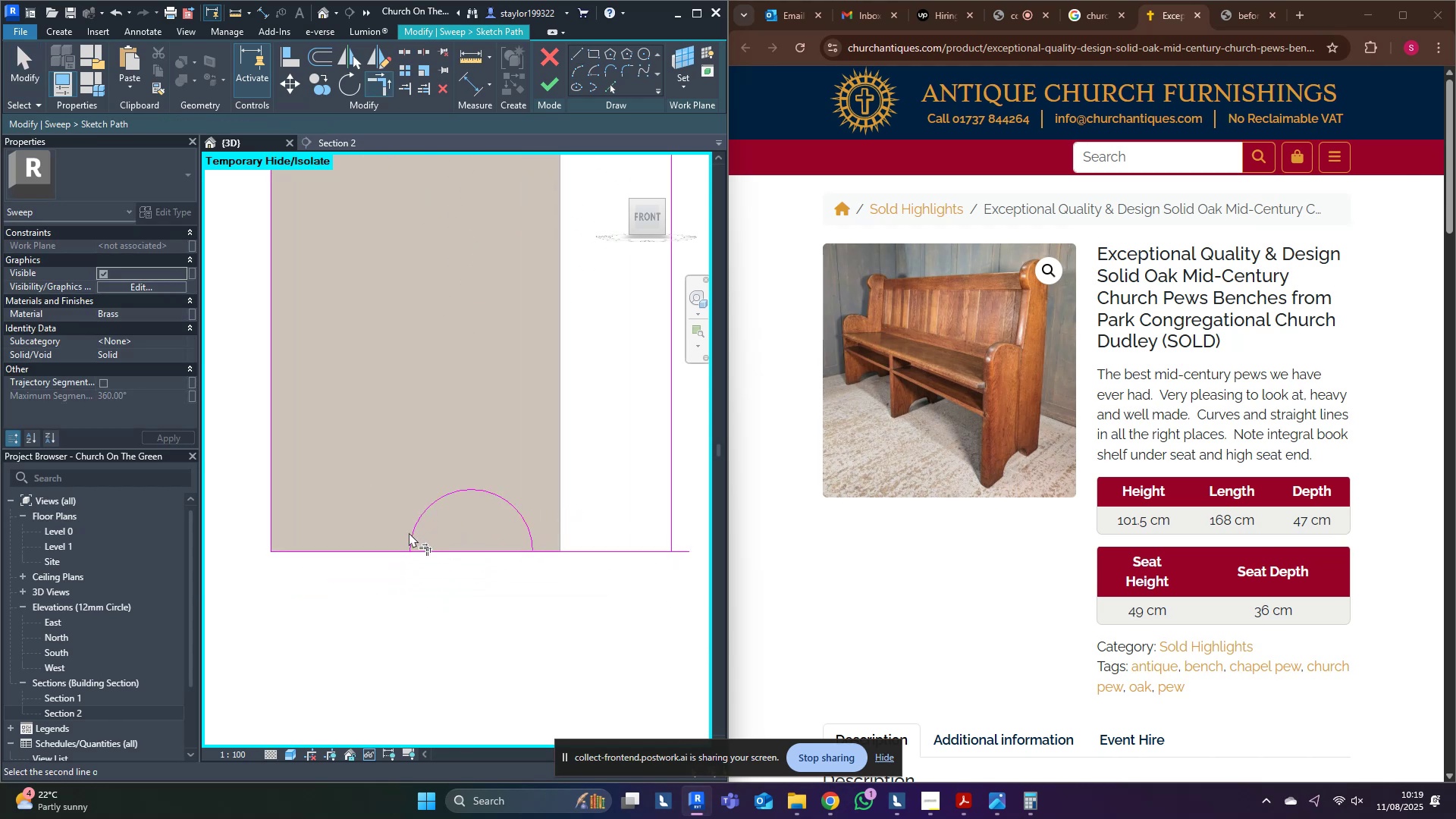 
double_click([384, 545])
 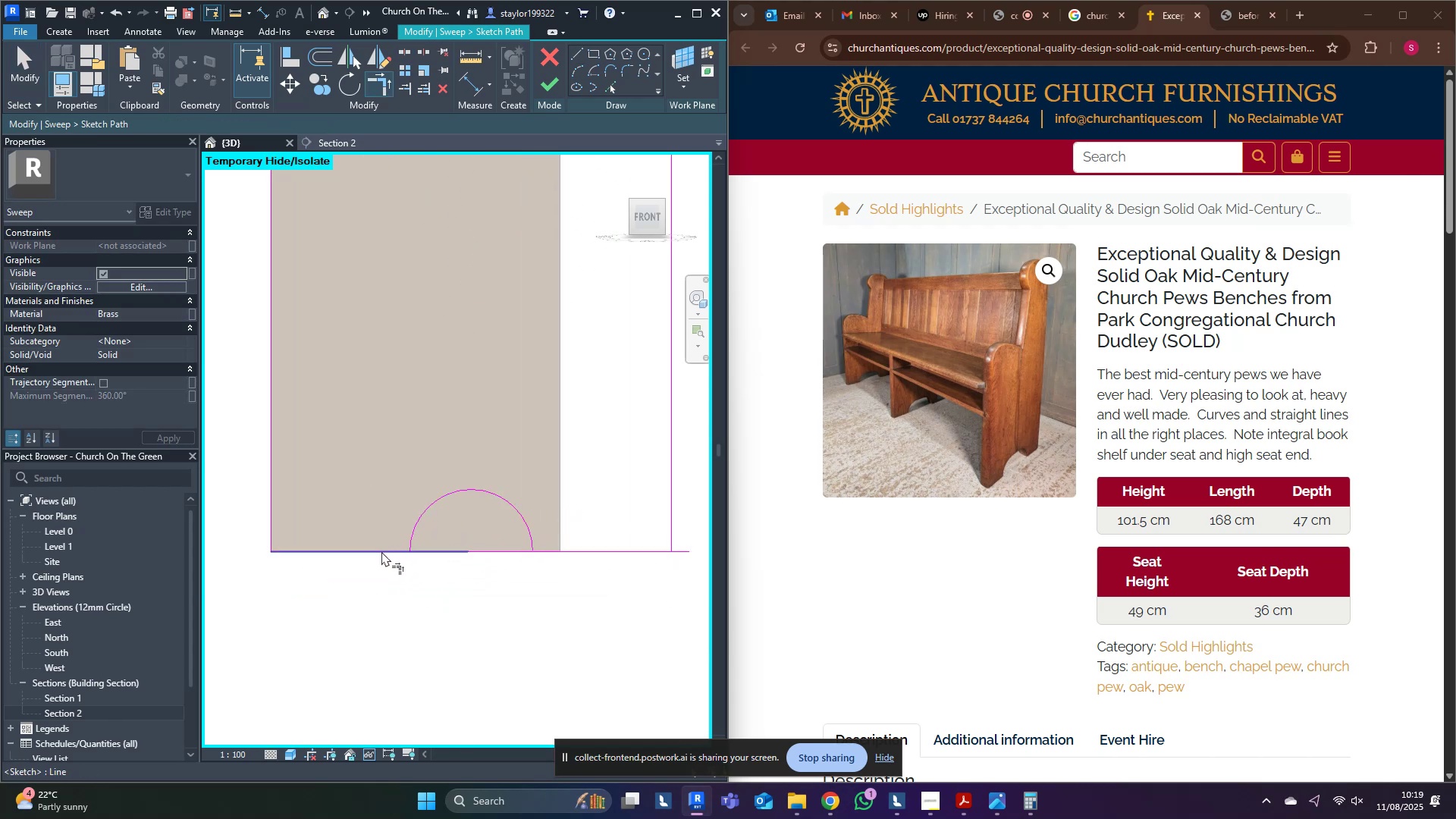 
triple_click([381, 551])
 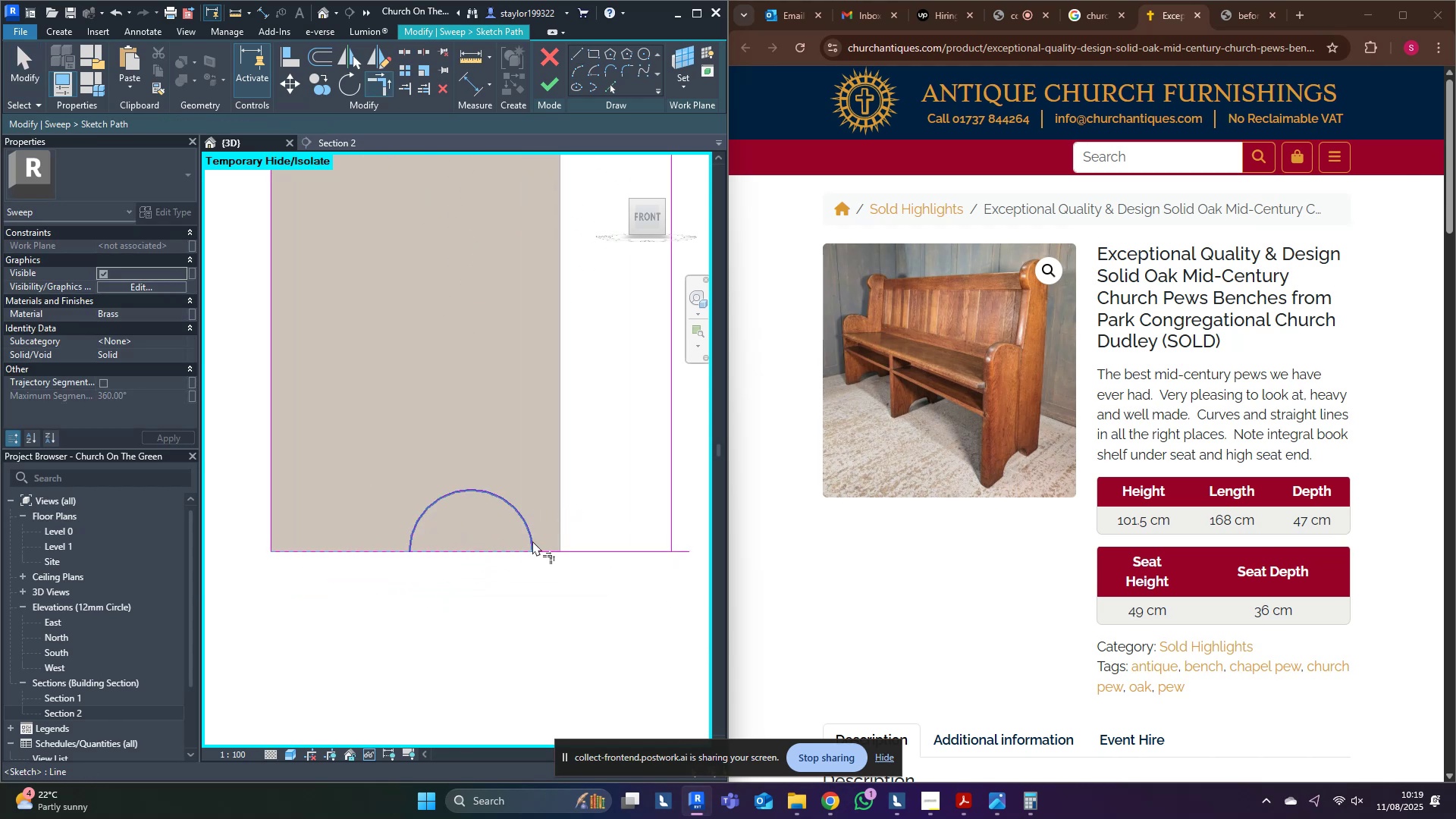 
left_click([561, 554])
 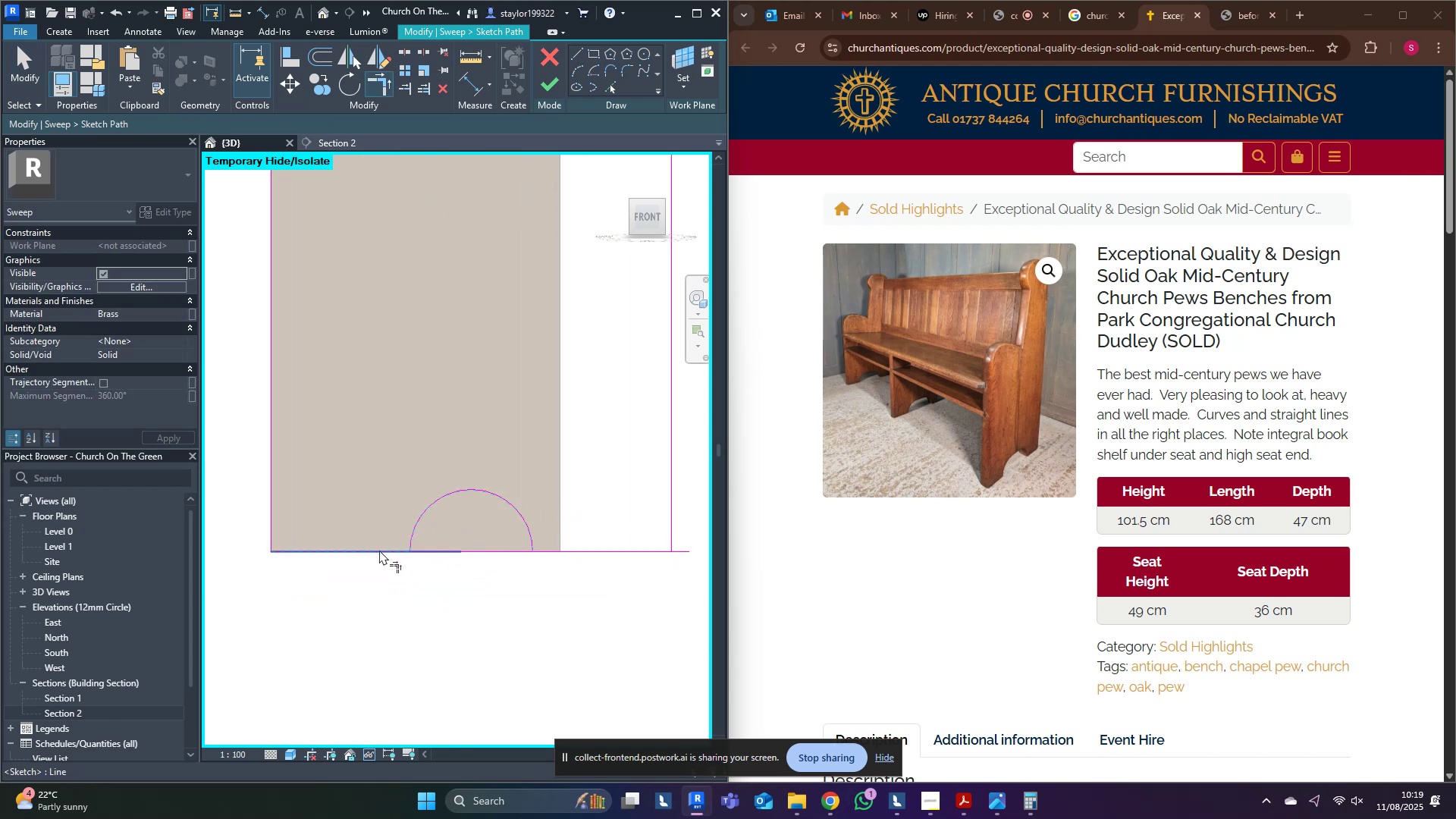 
double_click([478, 532])
 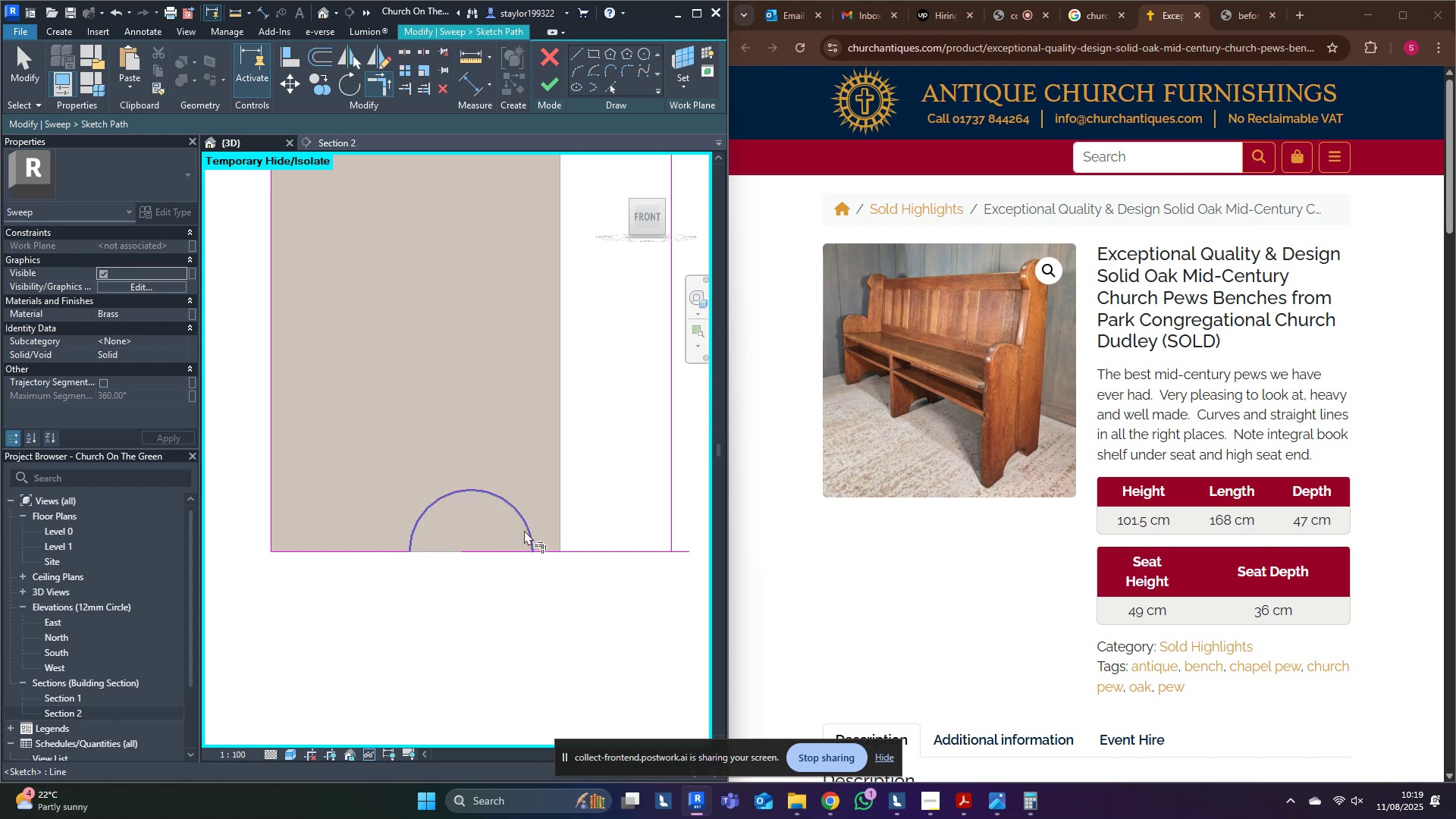 
left_click([525, 530])
 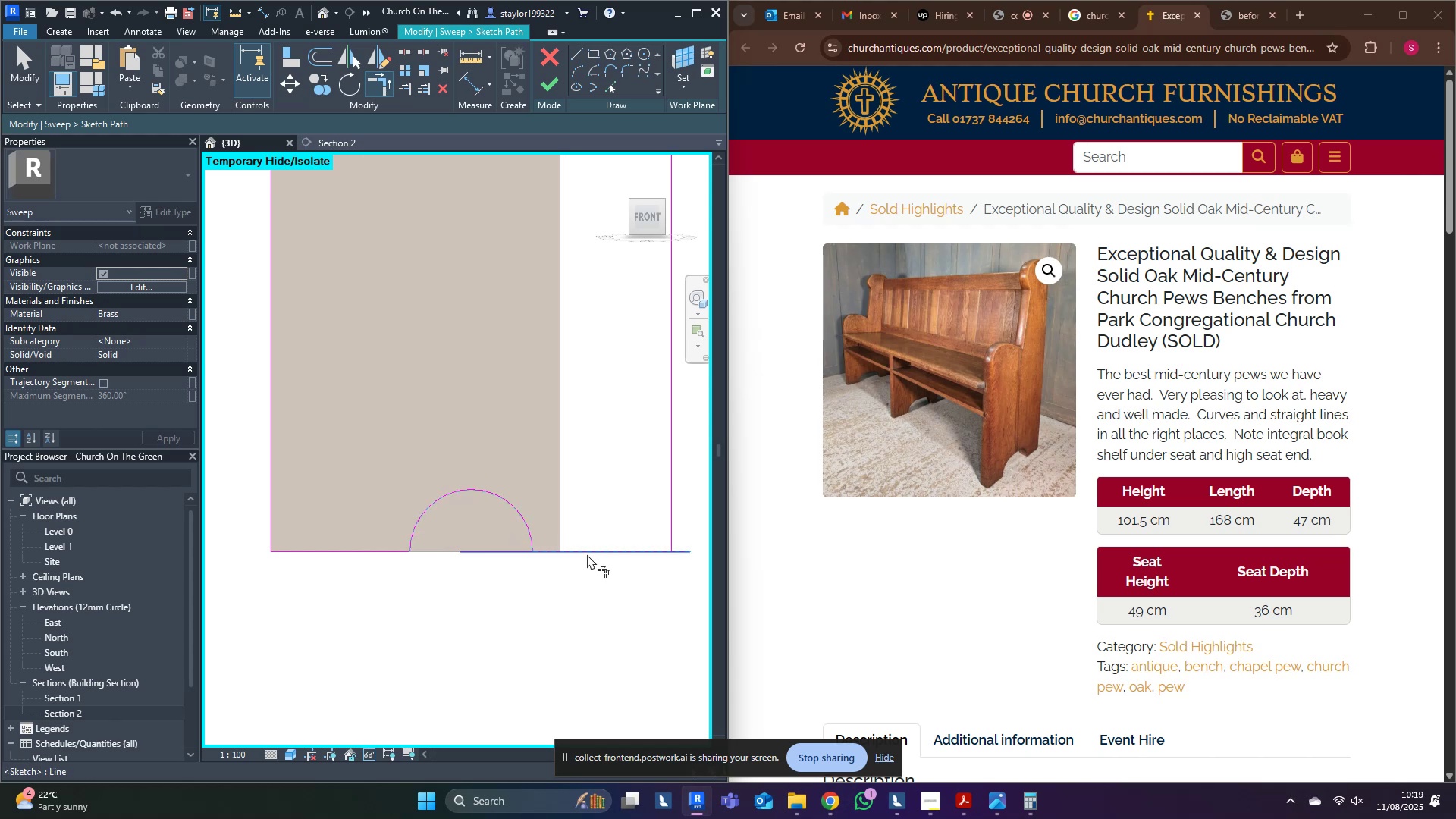 
left_click([587, 554])
 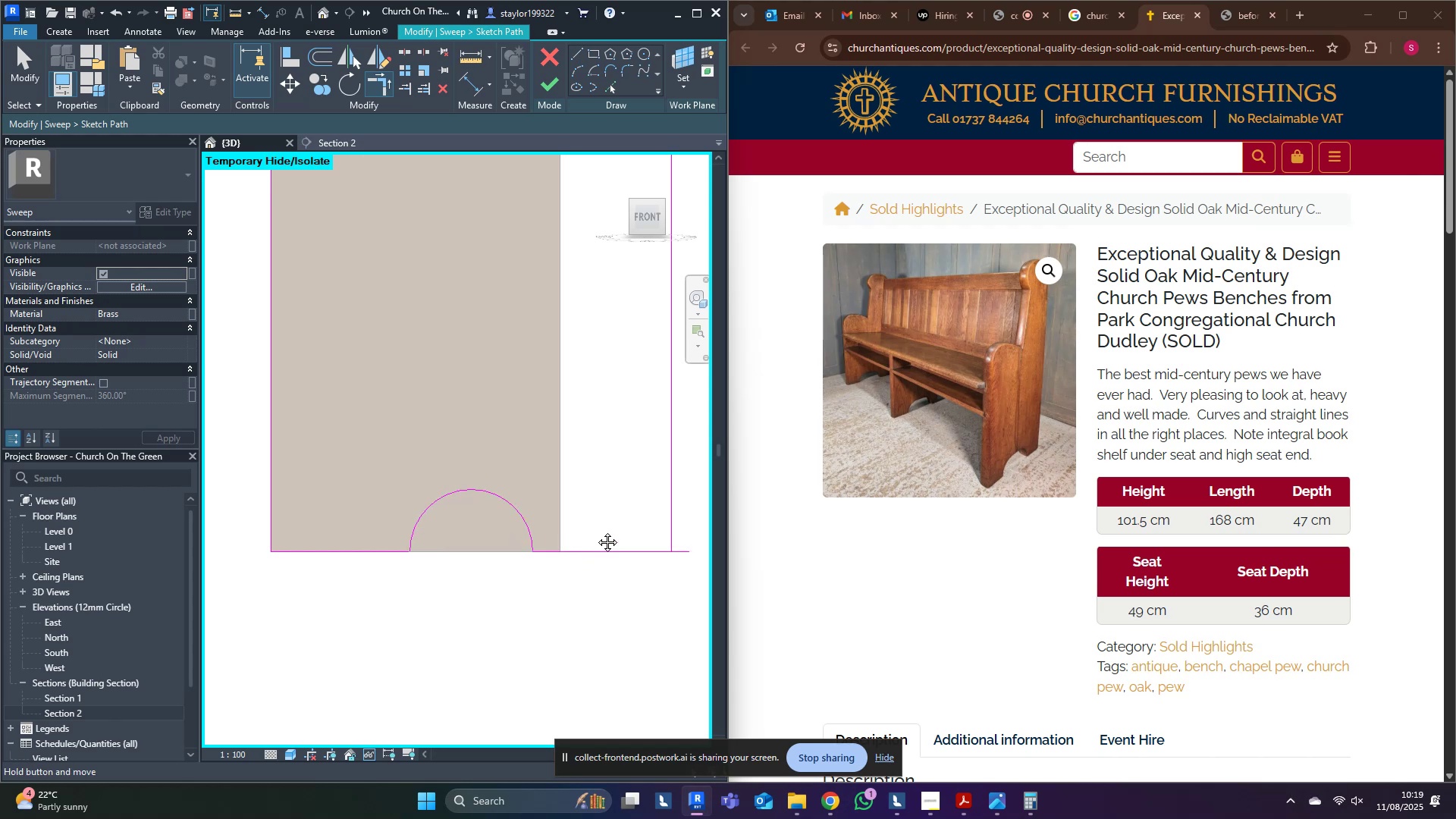 
middle_click([596, 531])
 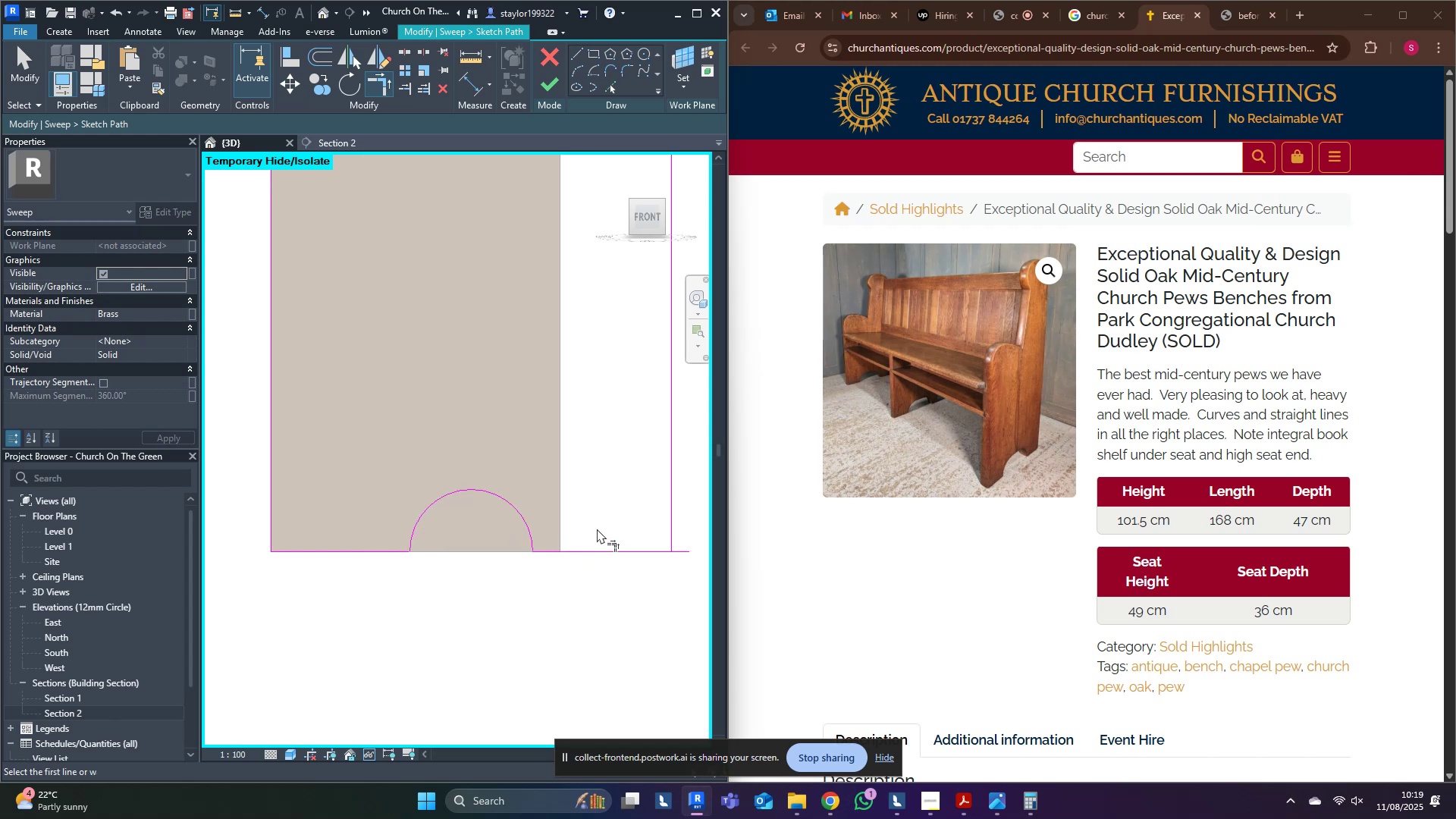 
type(md)
 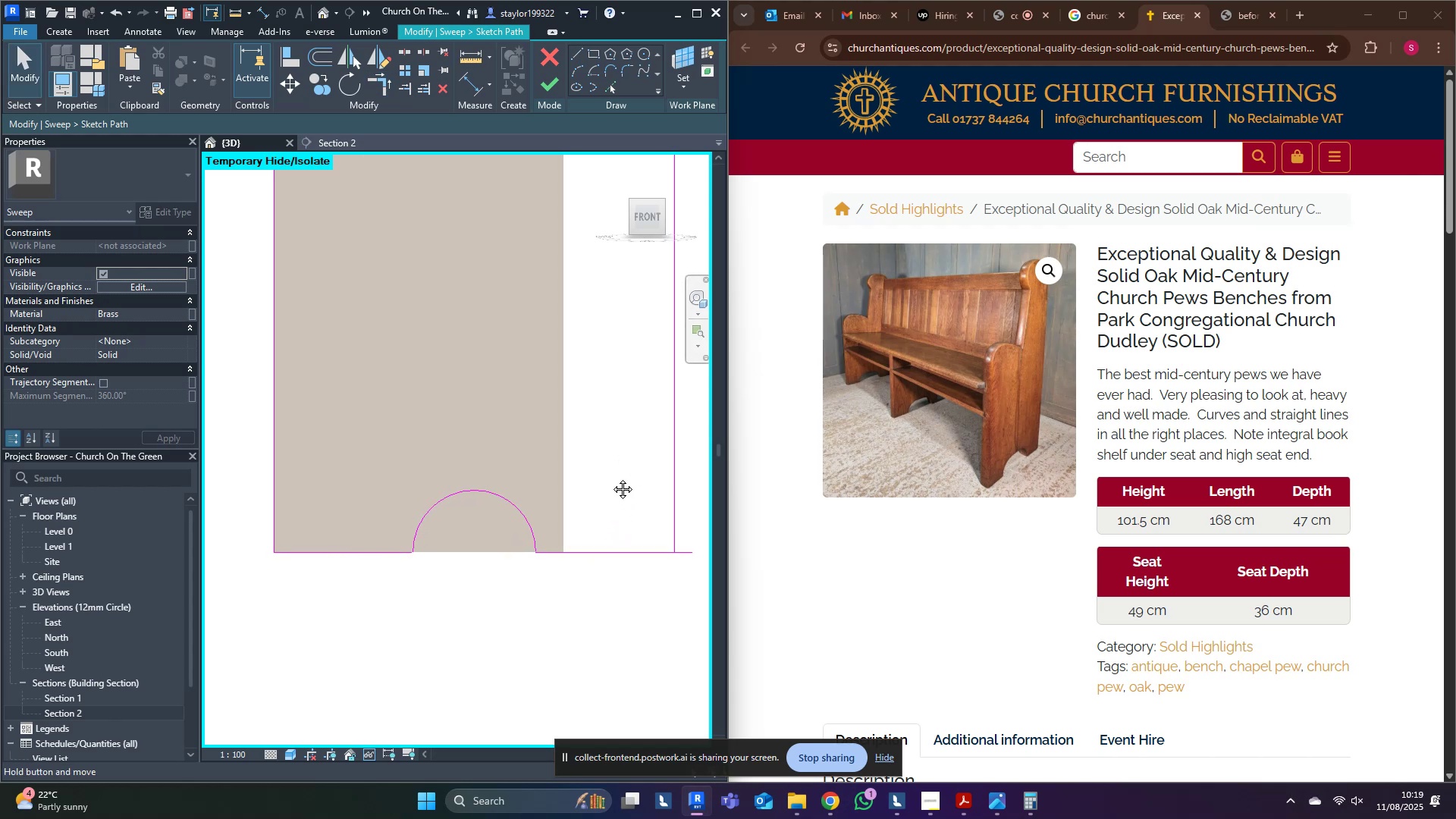 
scroll: coordinate [582, 524], scroll_direction: down, amount: 3.0
 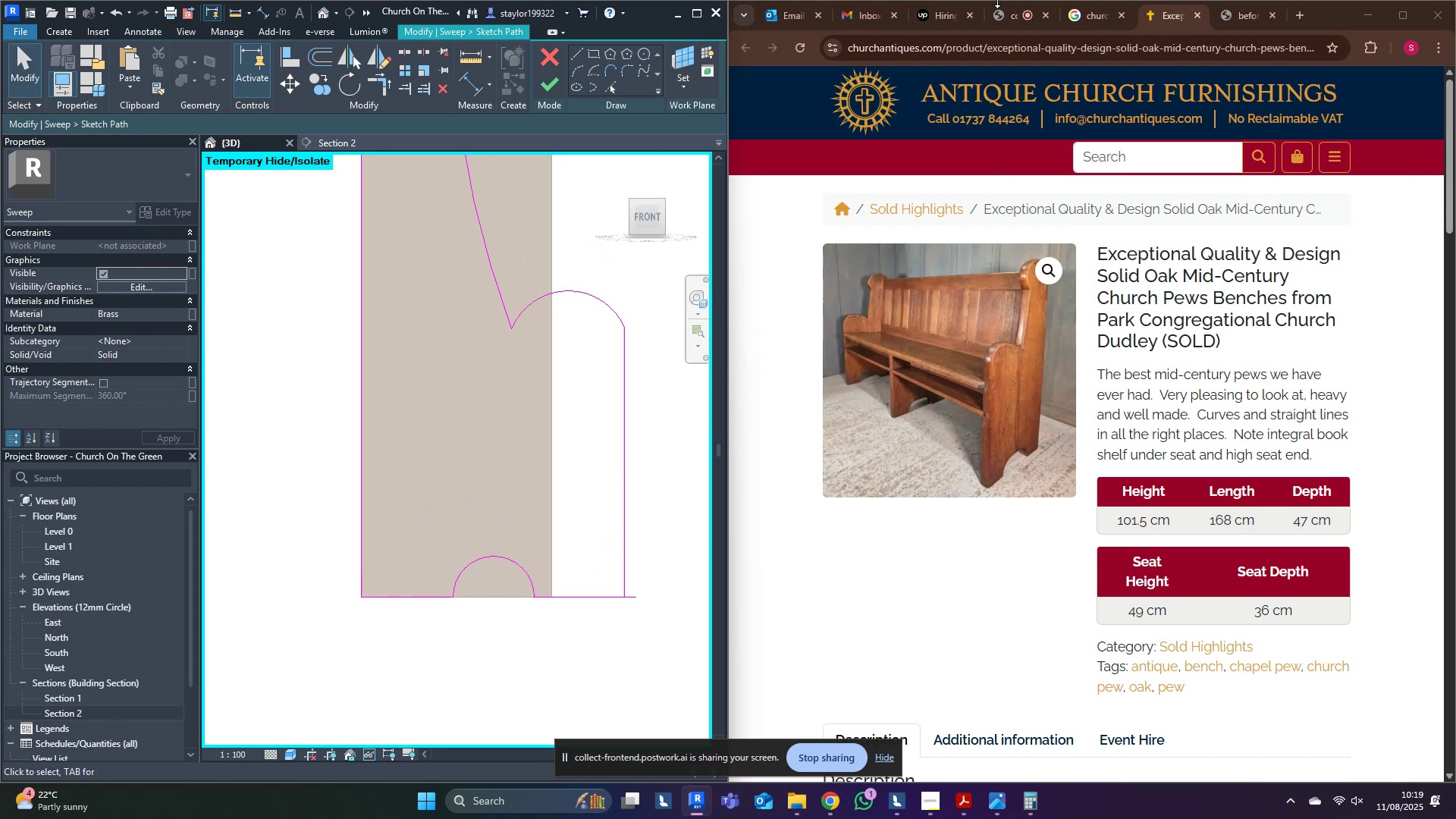 
left_click([1017, 17])
 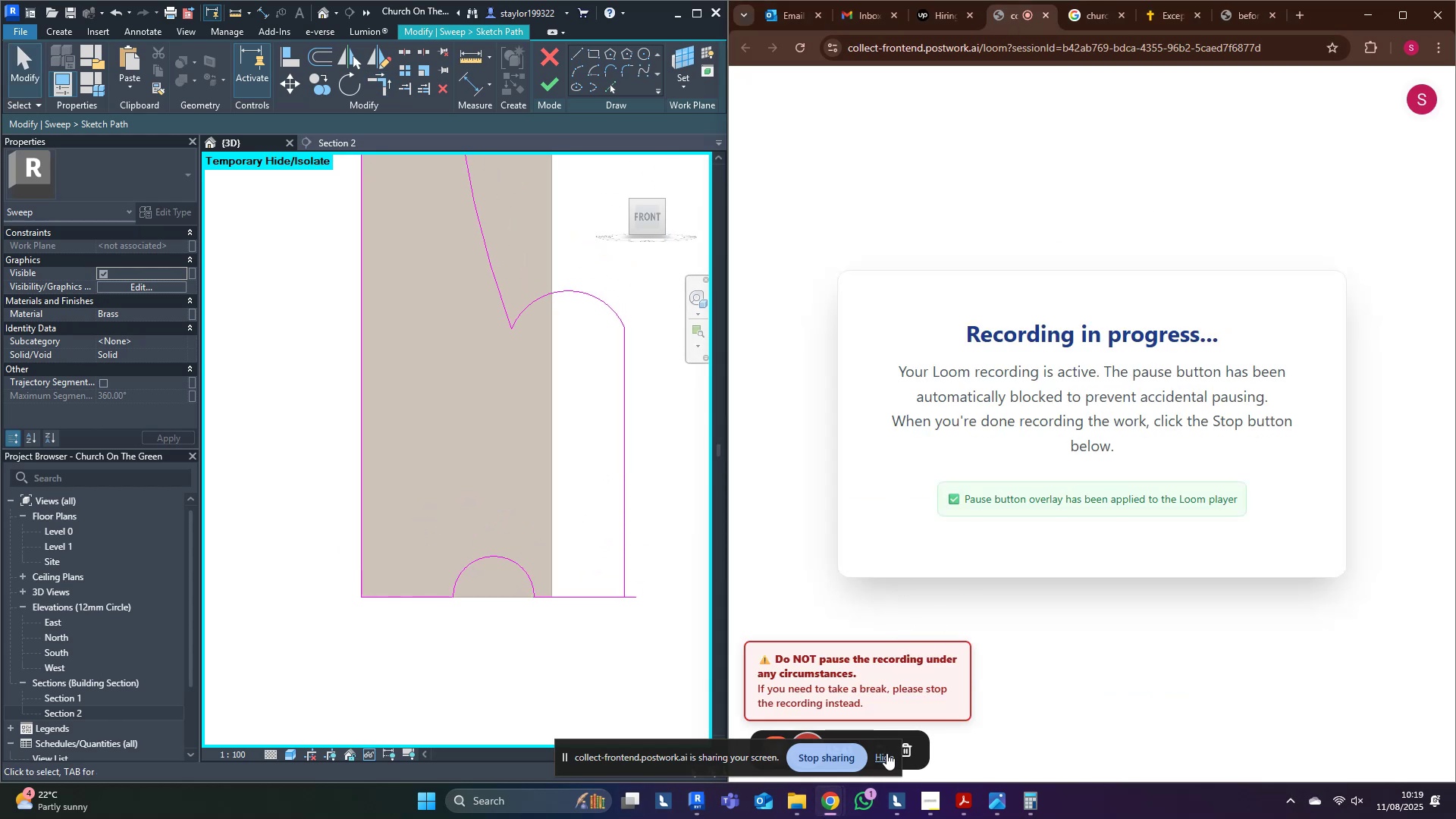 
left_click([883, 761])
 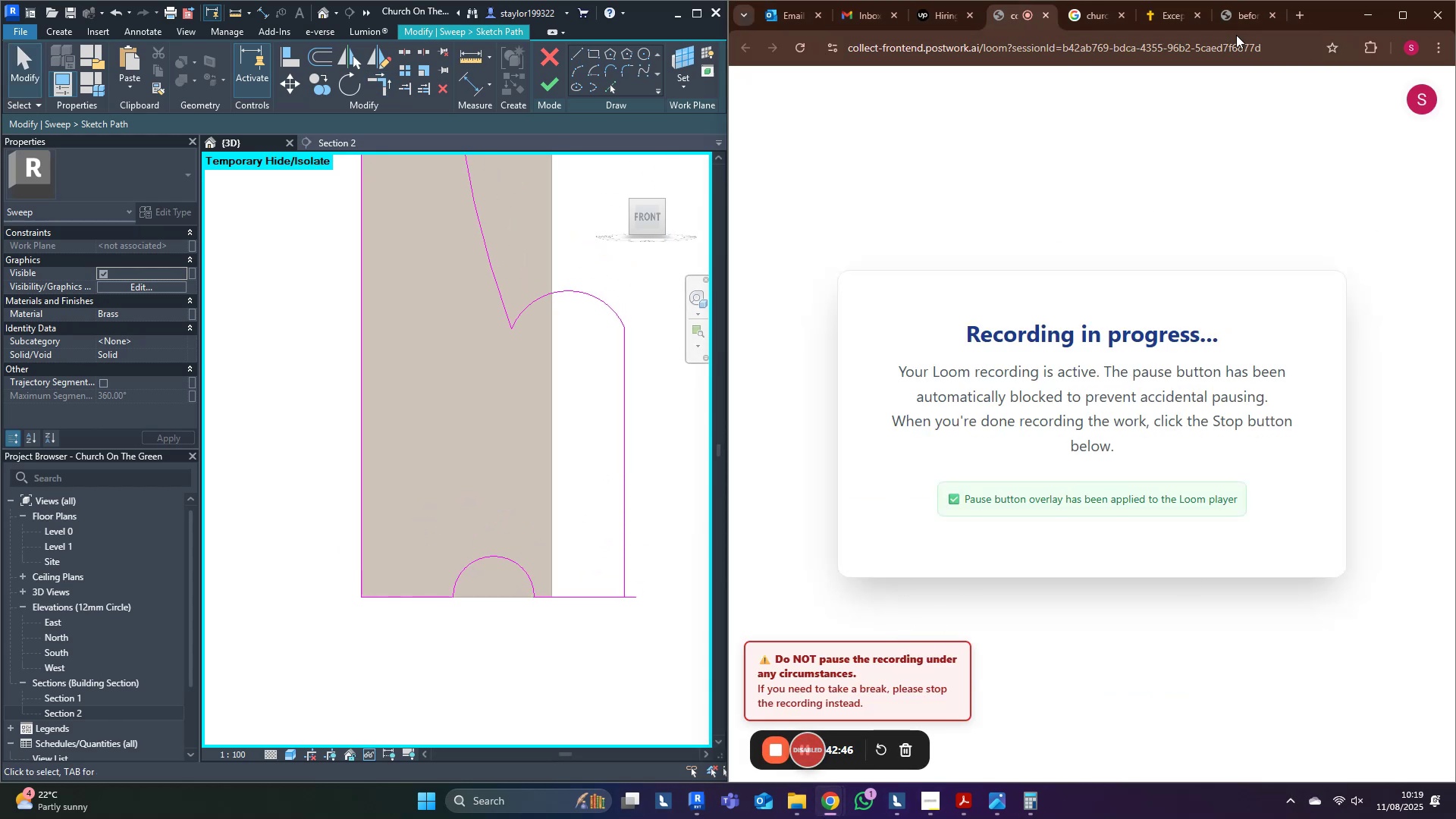 
left_click([1163, 7])
 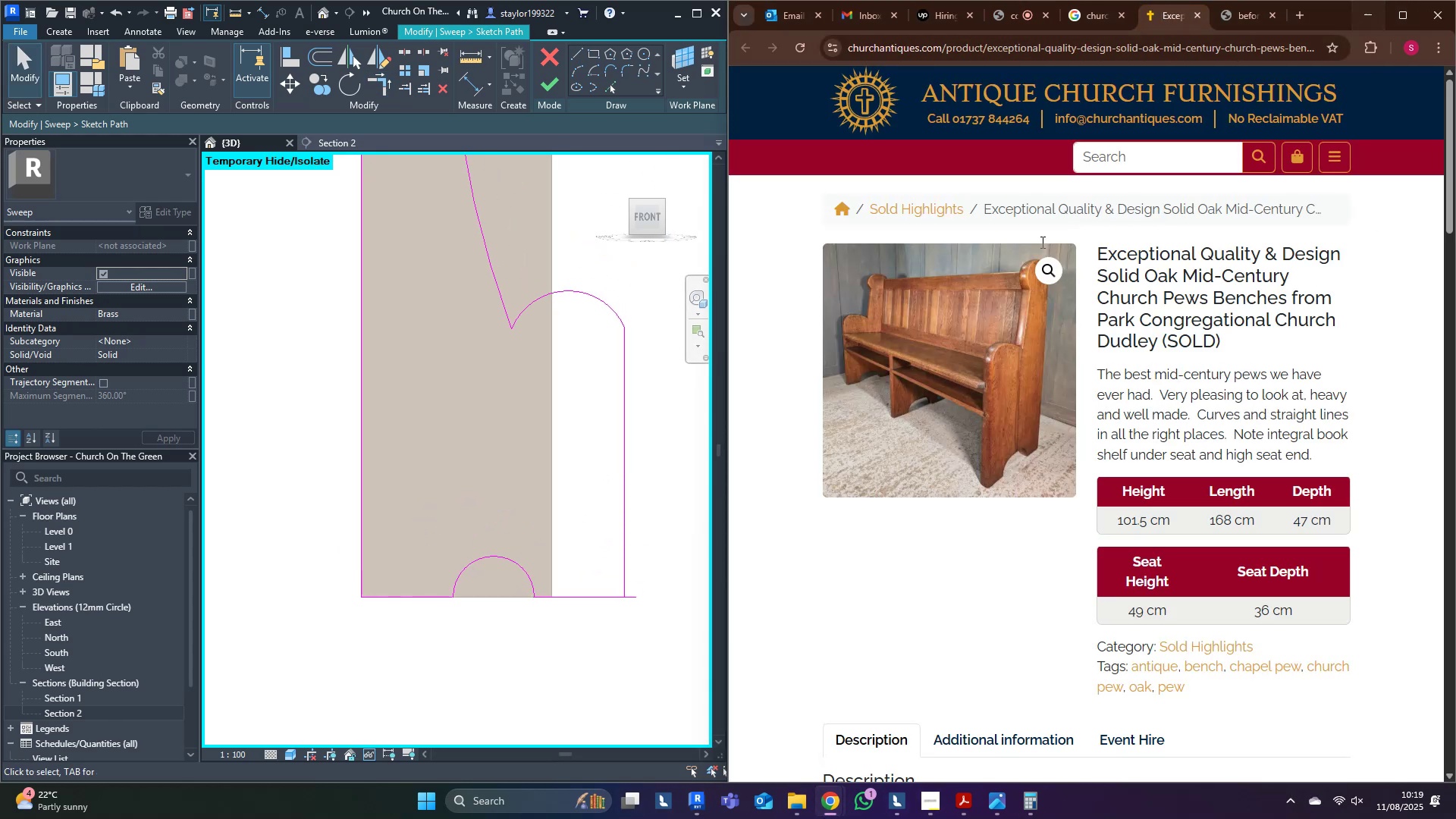 
middle_click([435, 469])
 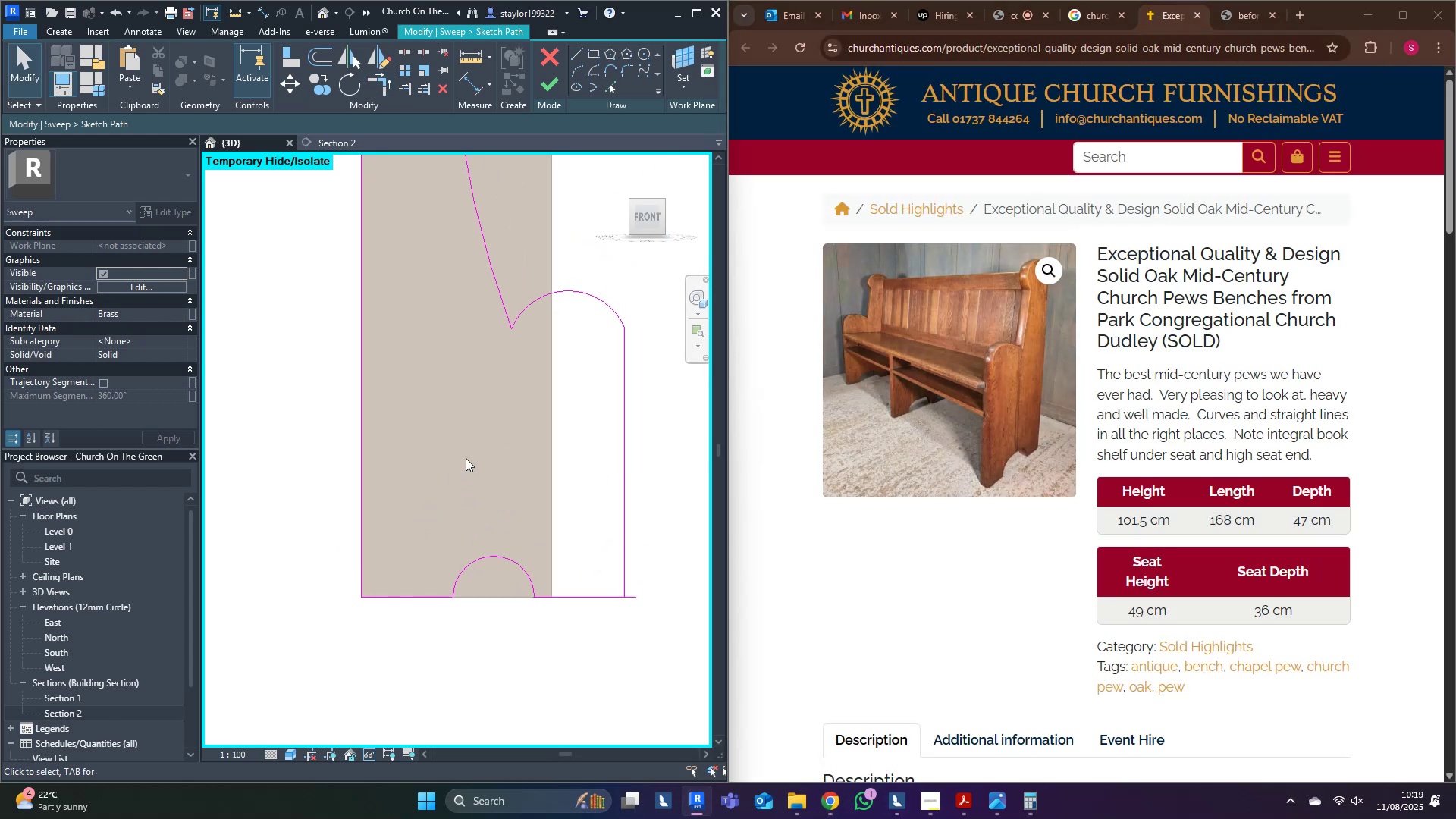 
scroll: coordinate [514, 529], scroll_direction: none, amount: 0.0
 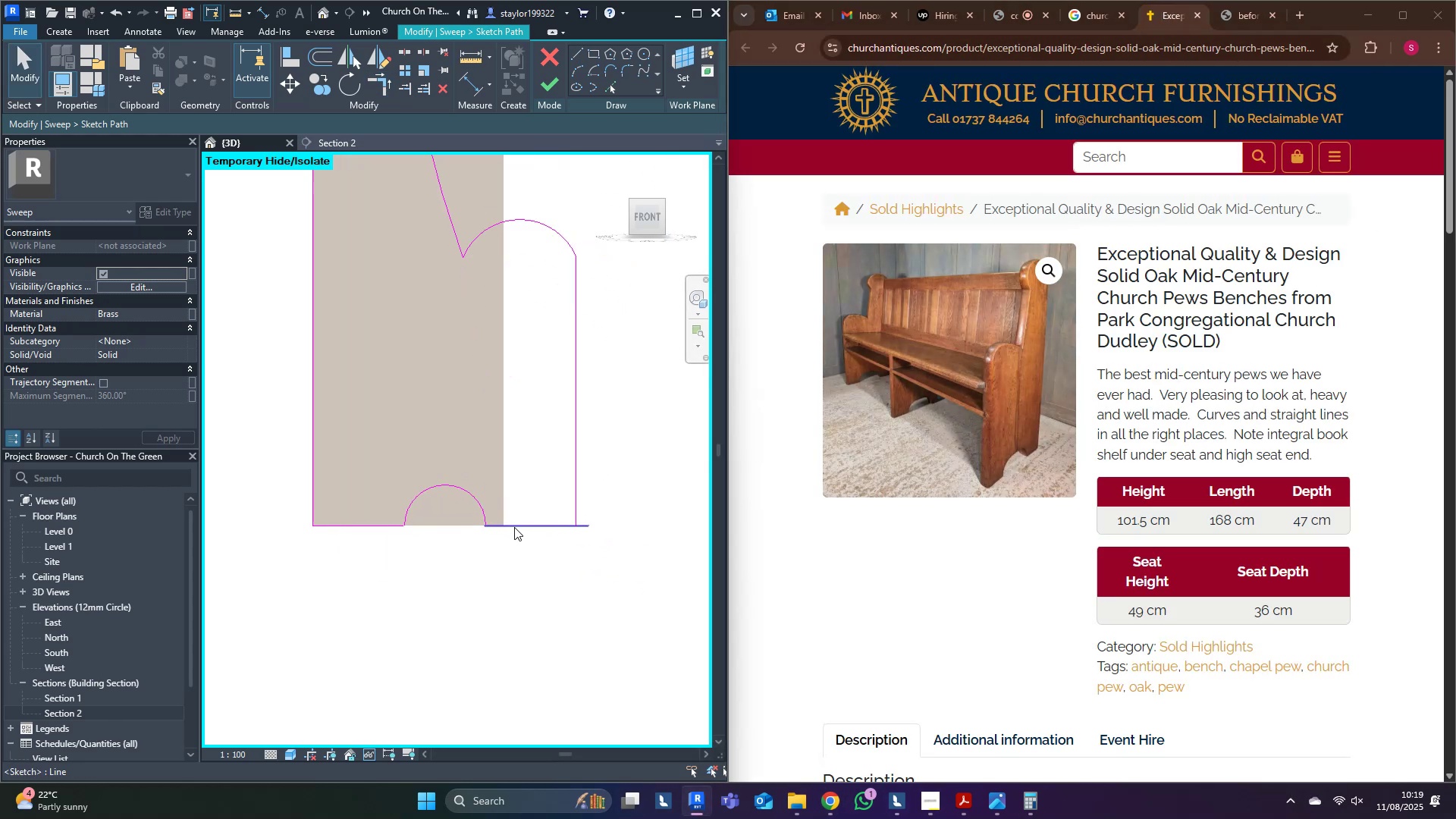 
hold_key(key=T, duration=16.45)
 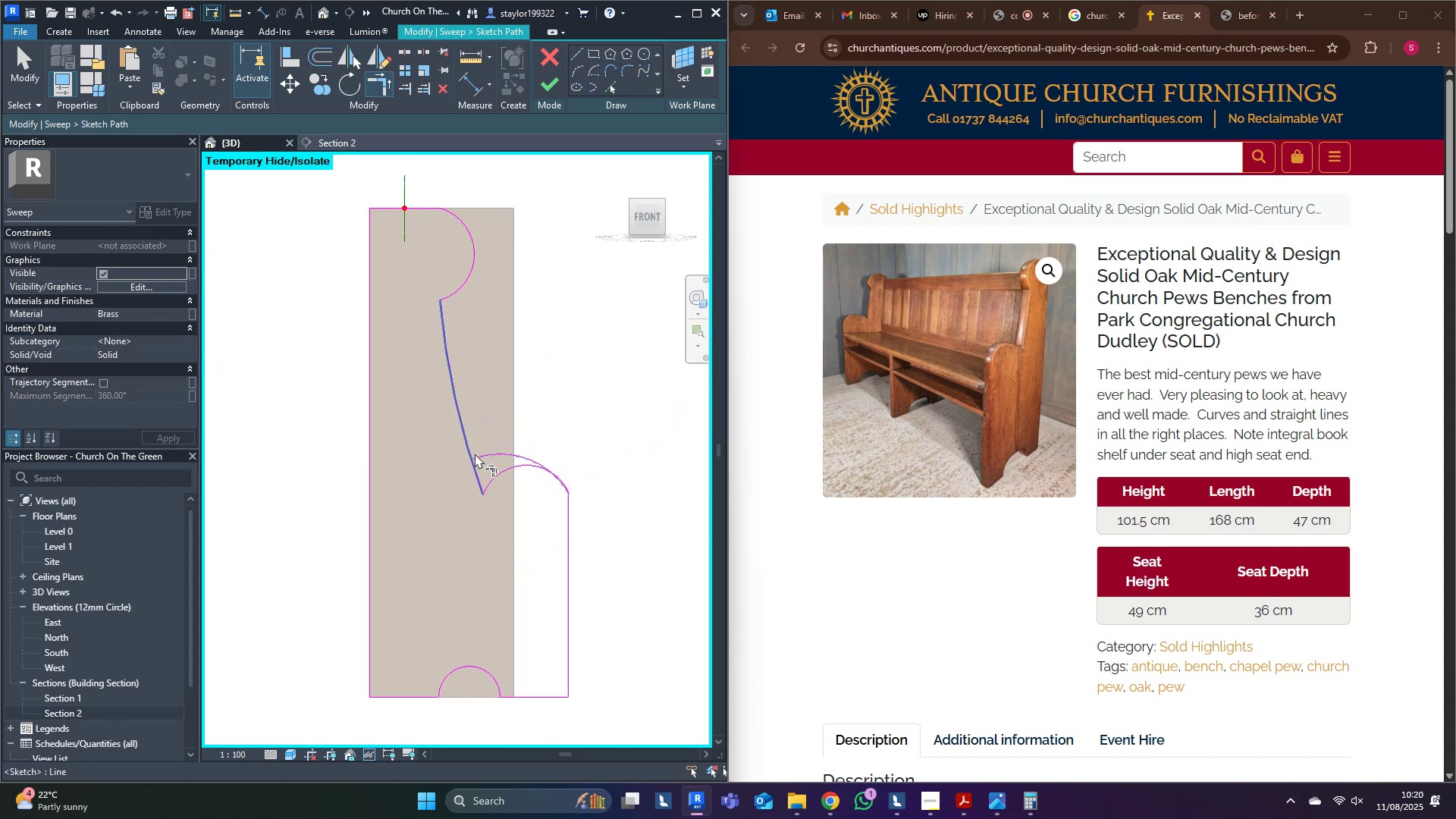 
key(R)
 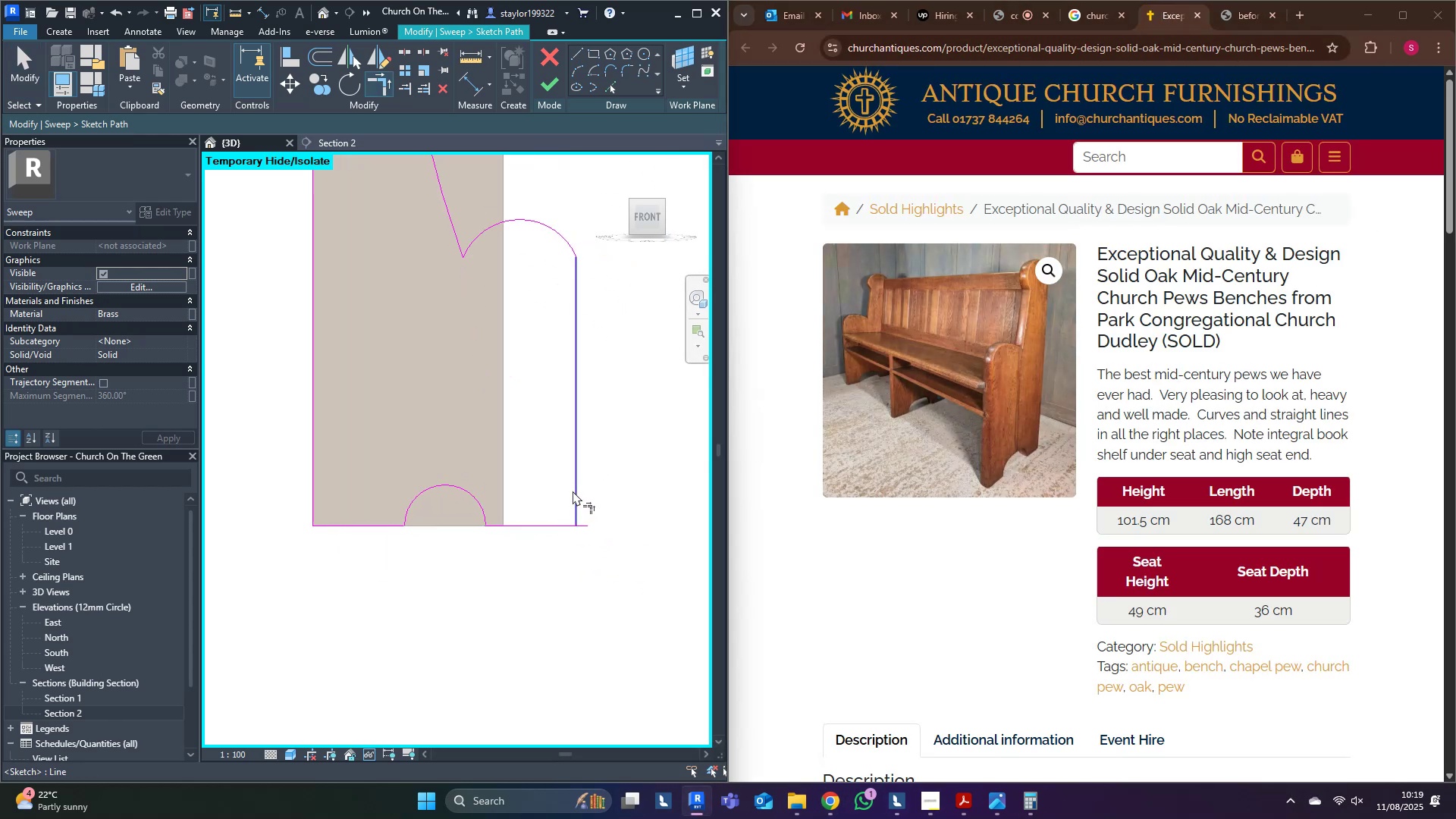 
left_click([574, 491])
 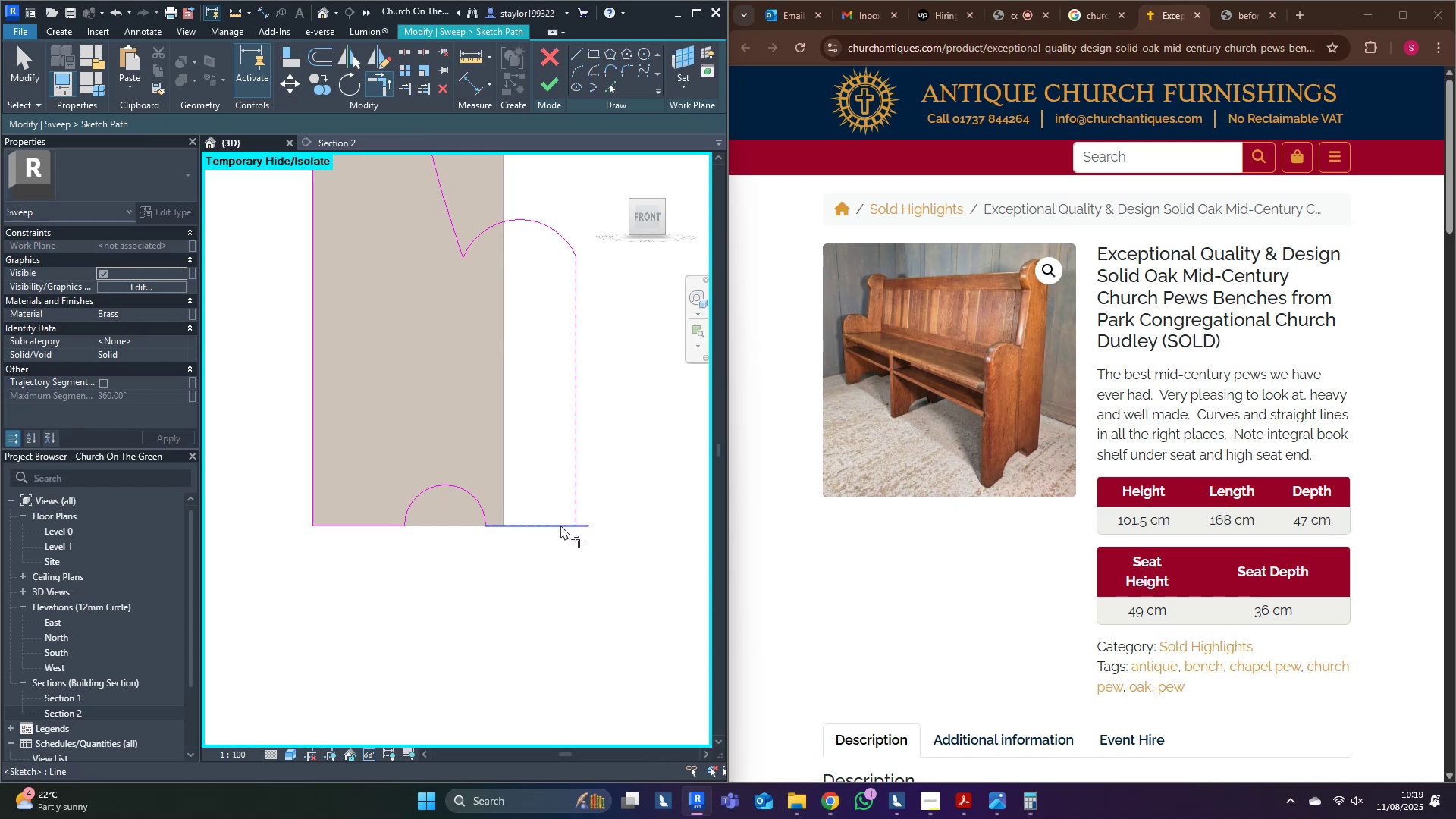 
left_click([560, 526])
 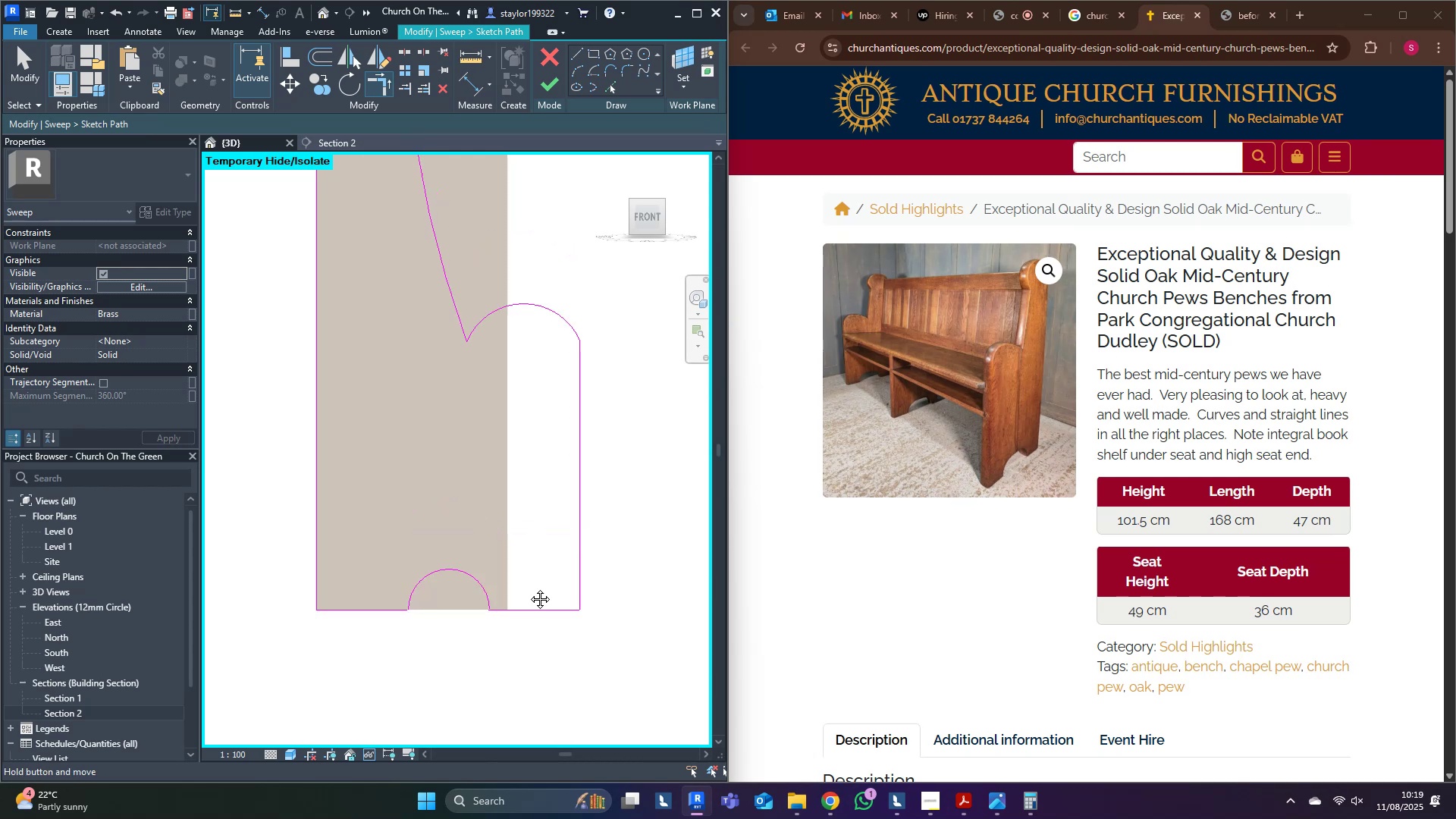 
type(md)
 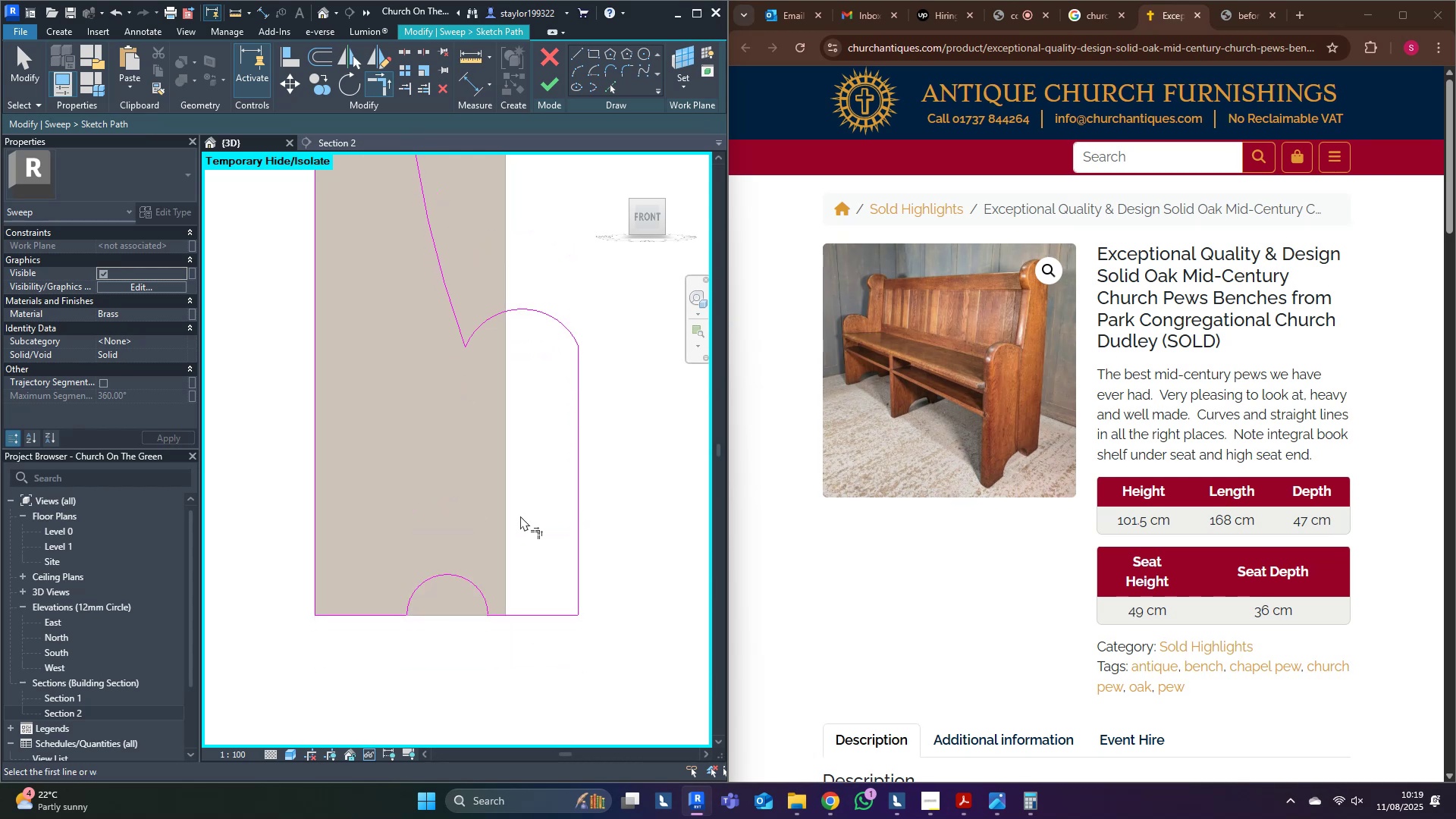 
left_click([520, 516])
 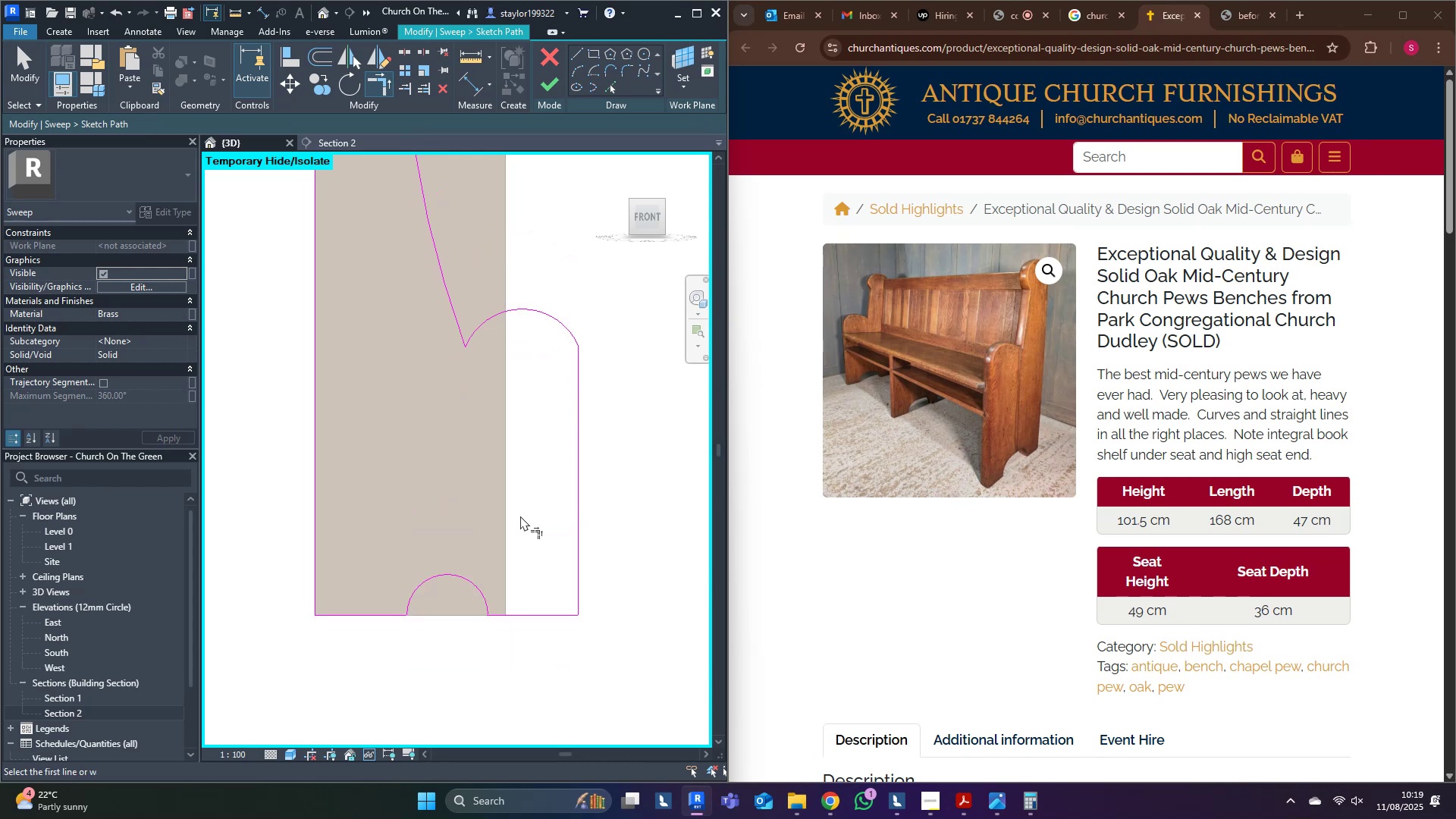 
scroll: coordinate [488, 427], scroll_direction: up, amount: 1.0
 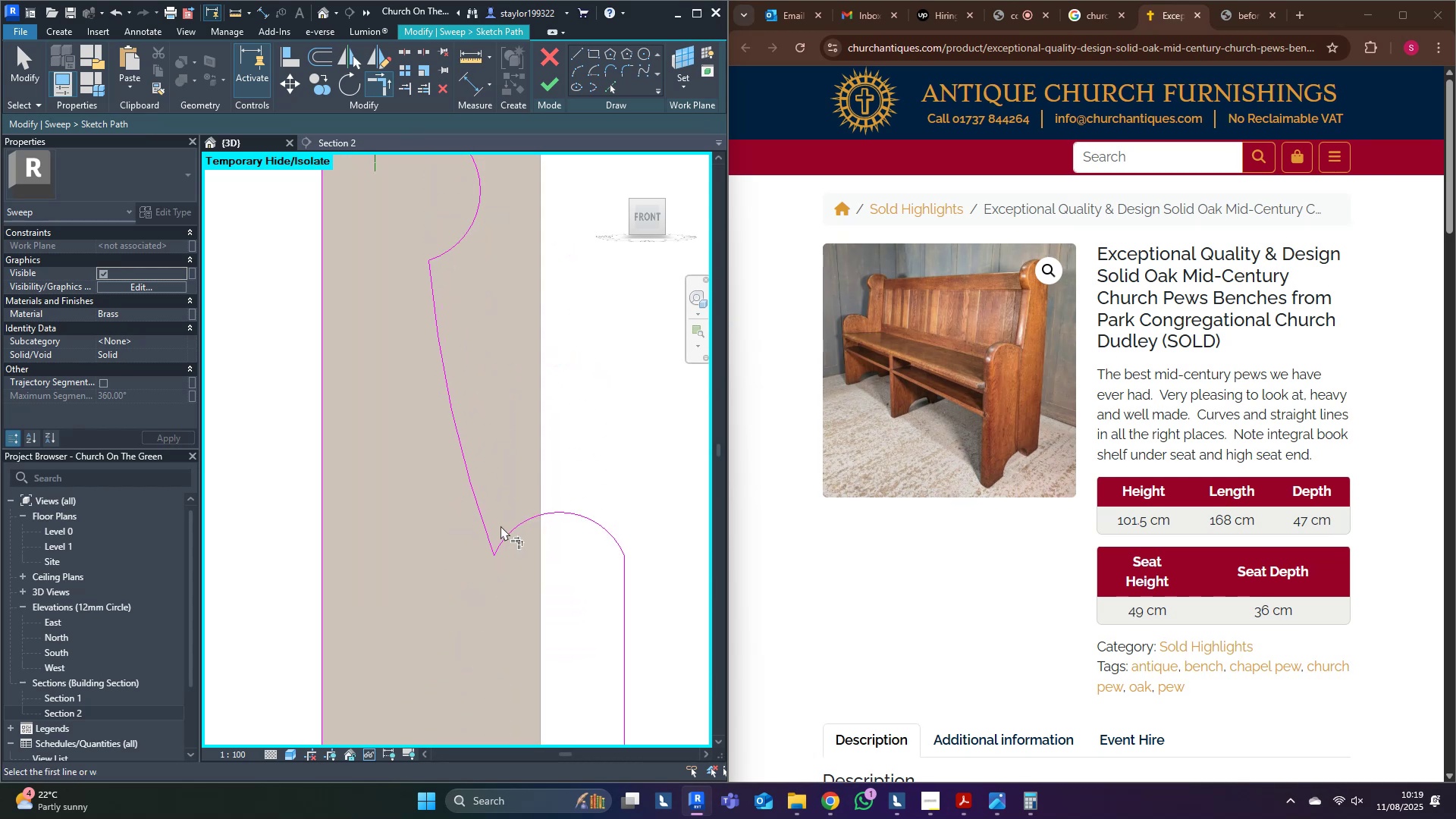 
scroll: coordinate [505, 510], scroll_direction: down, amount: 3.0
 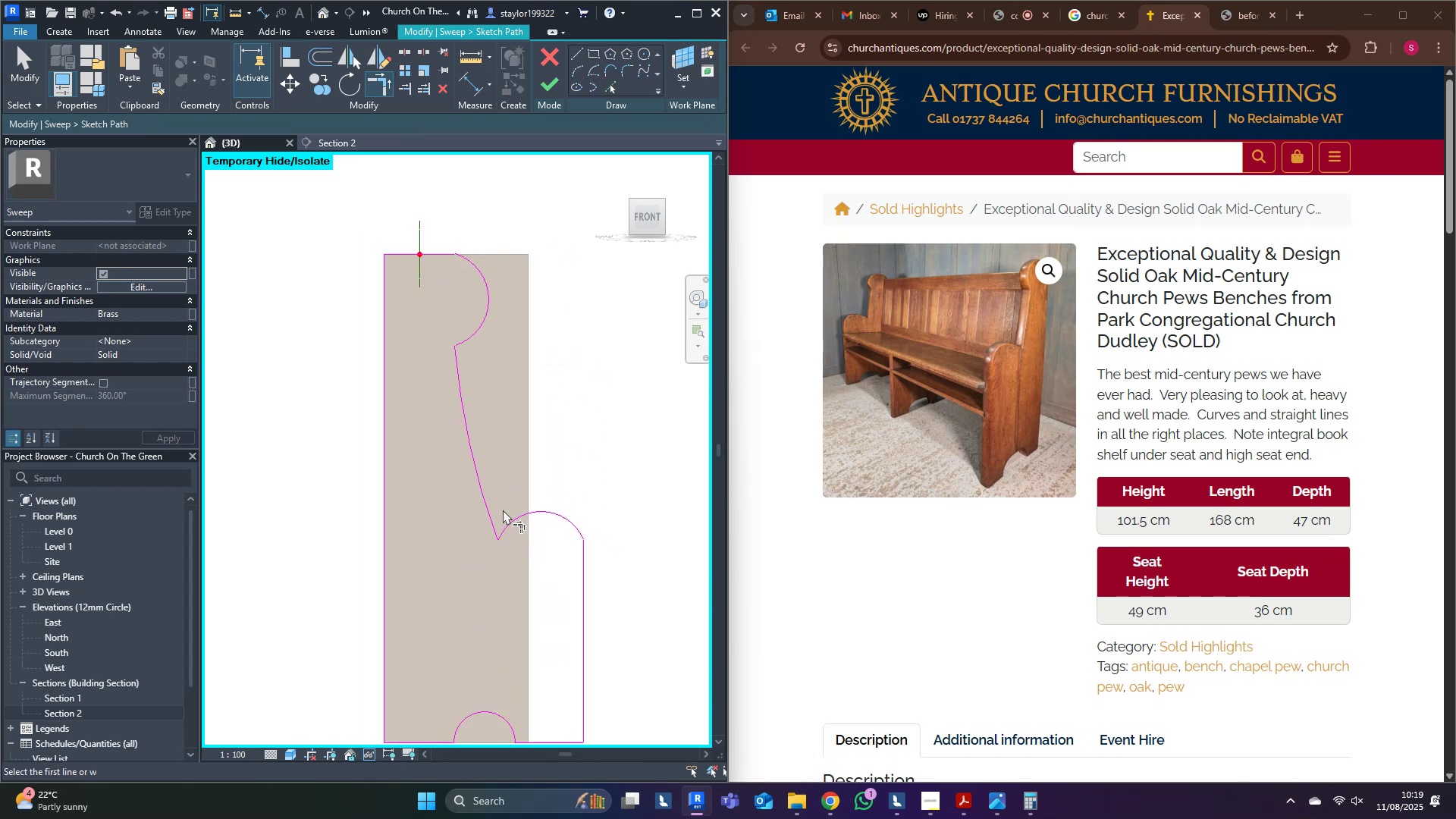 
scroll: coordinate [514, 543], scroll_direction: none, amount: 0.0
 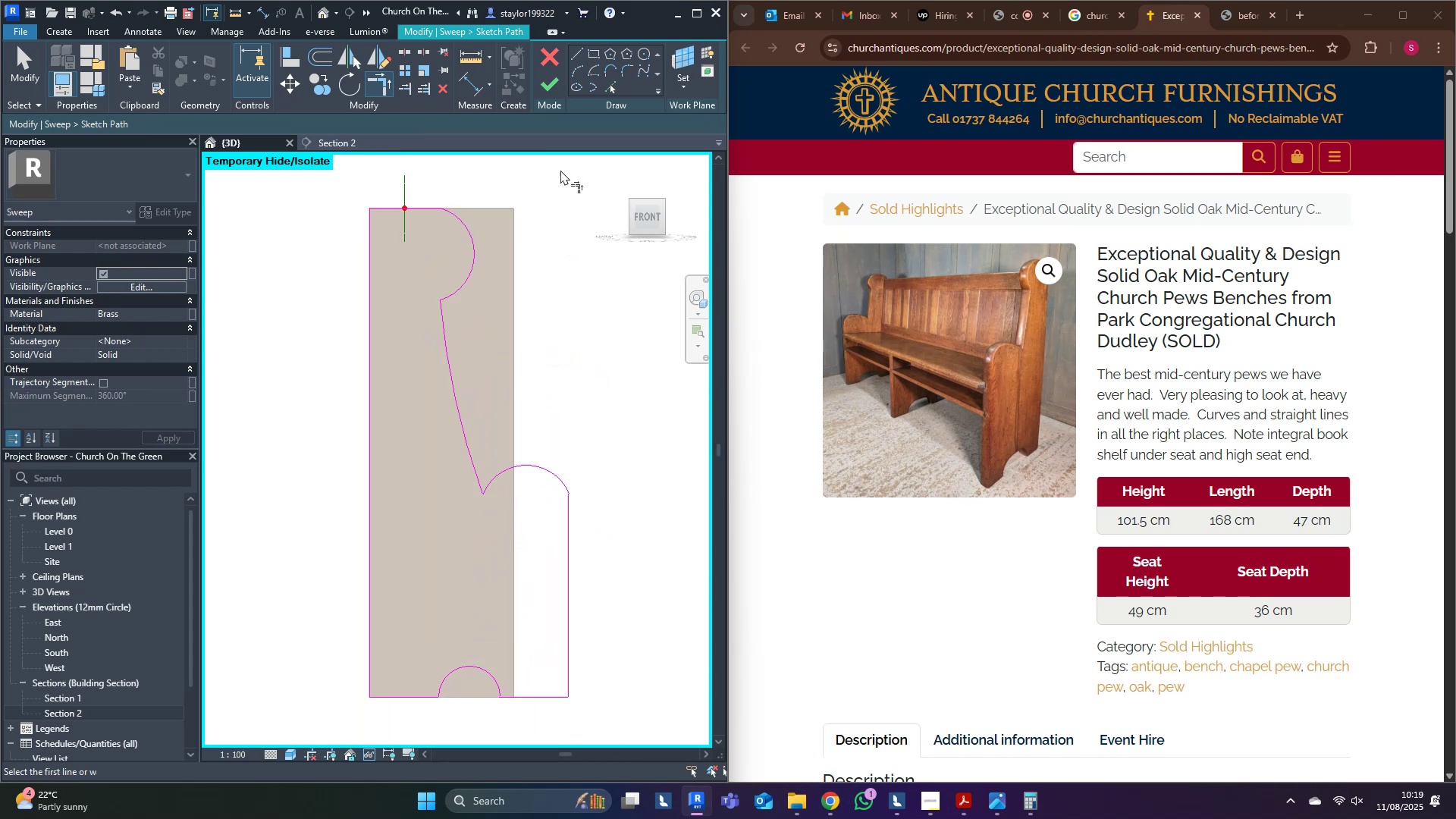 
left_click([580, 69])
 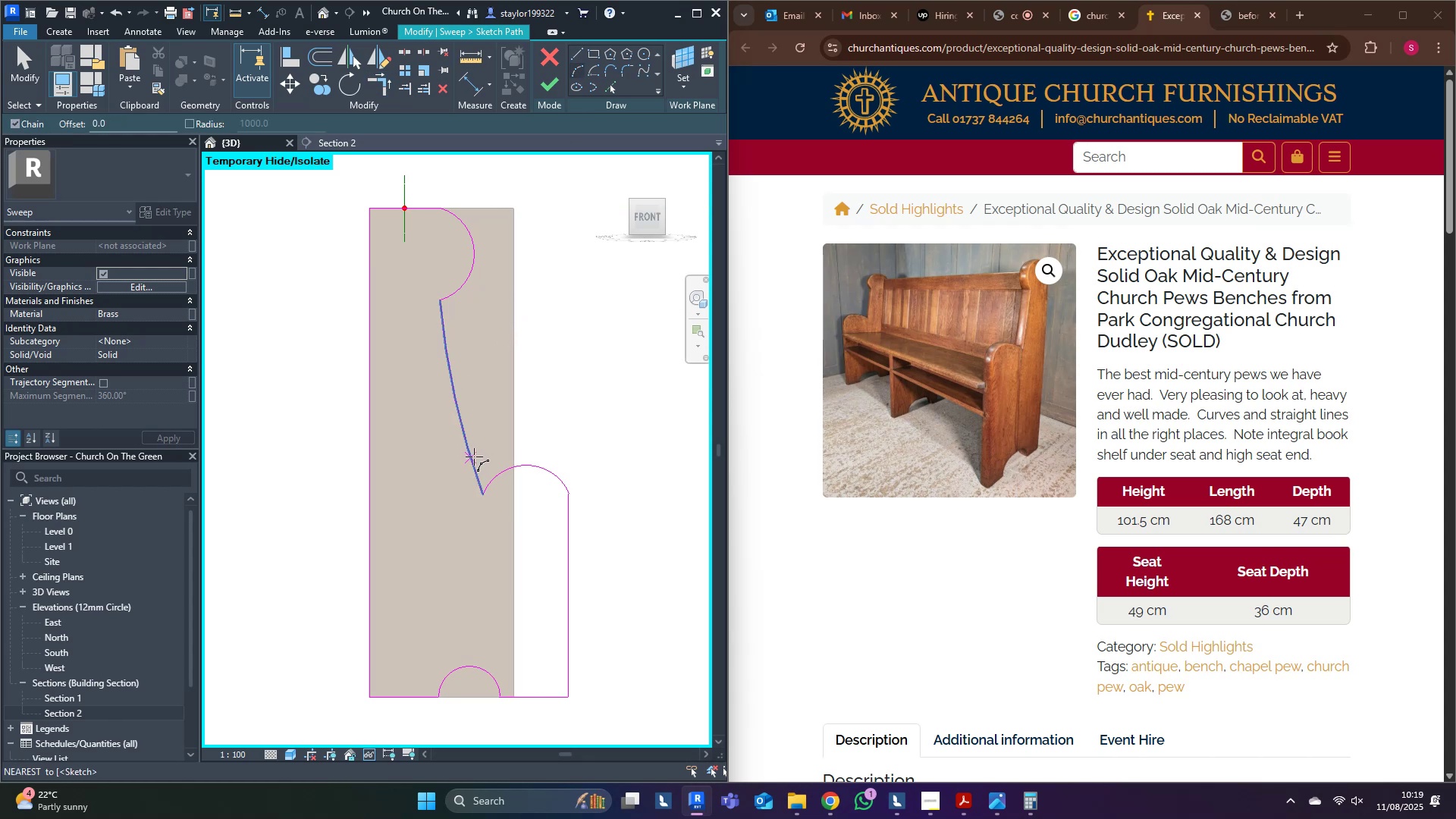 
left_click([474, 459])
 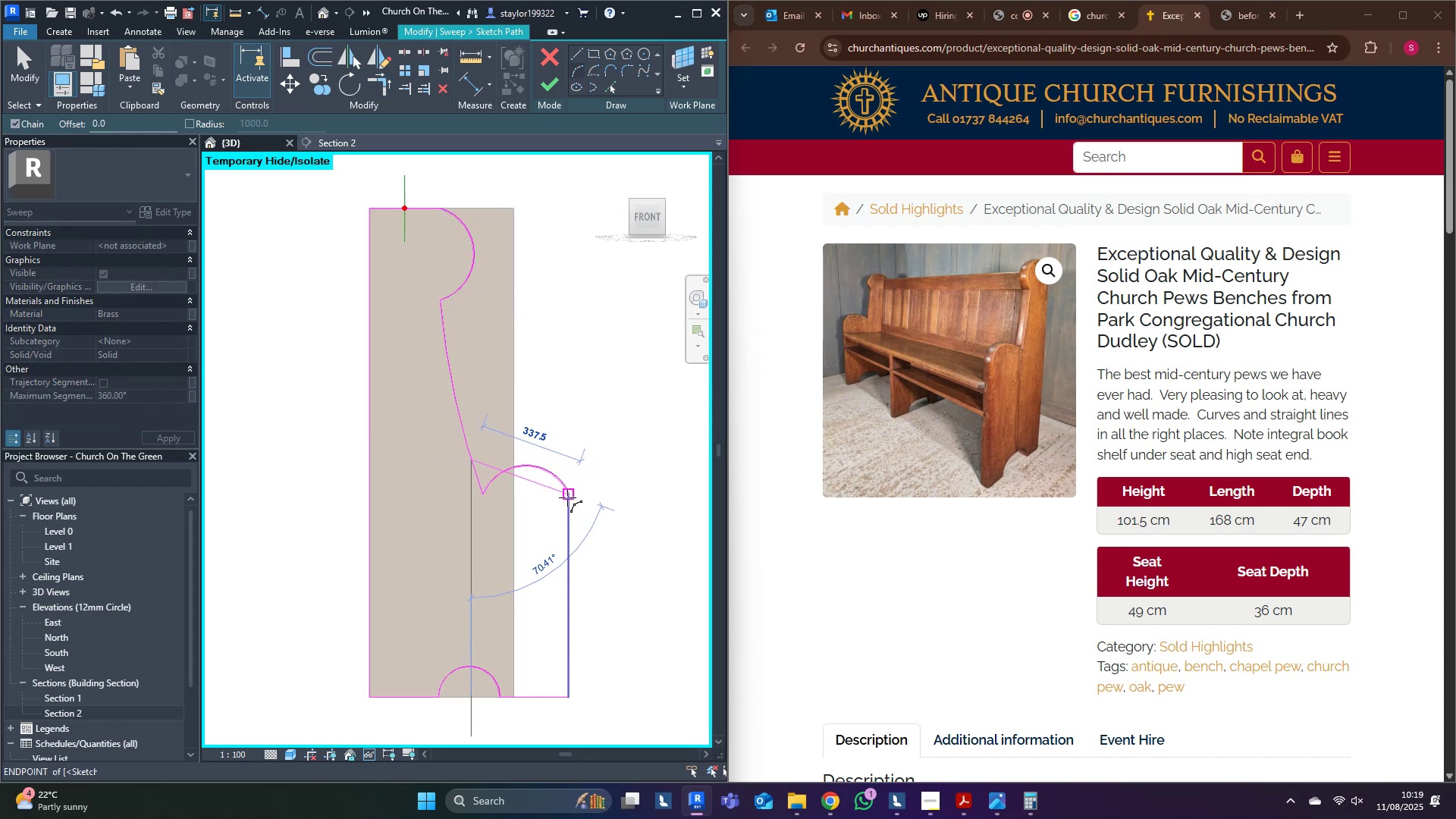 
left_click([567, 497])
 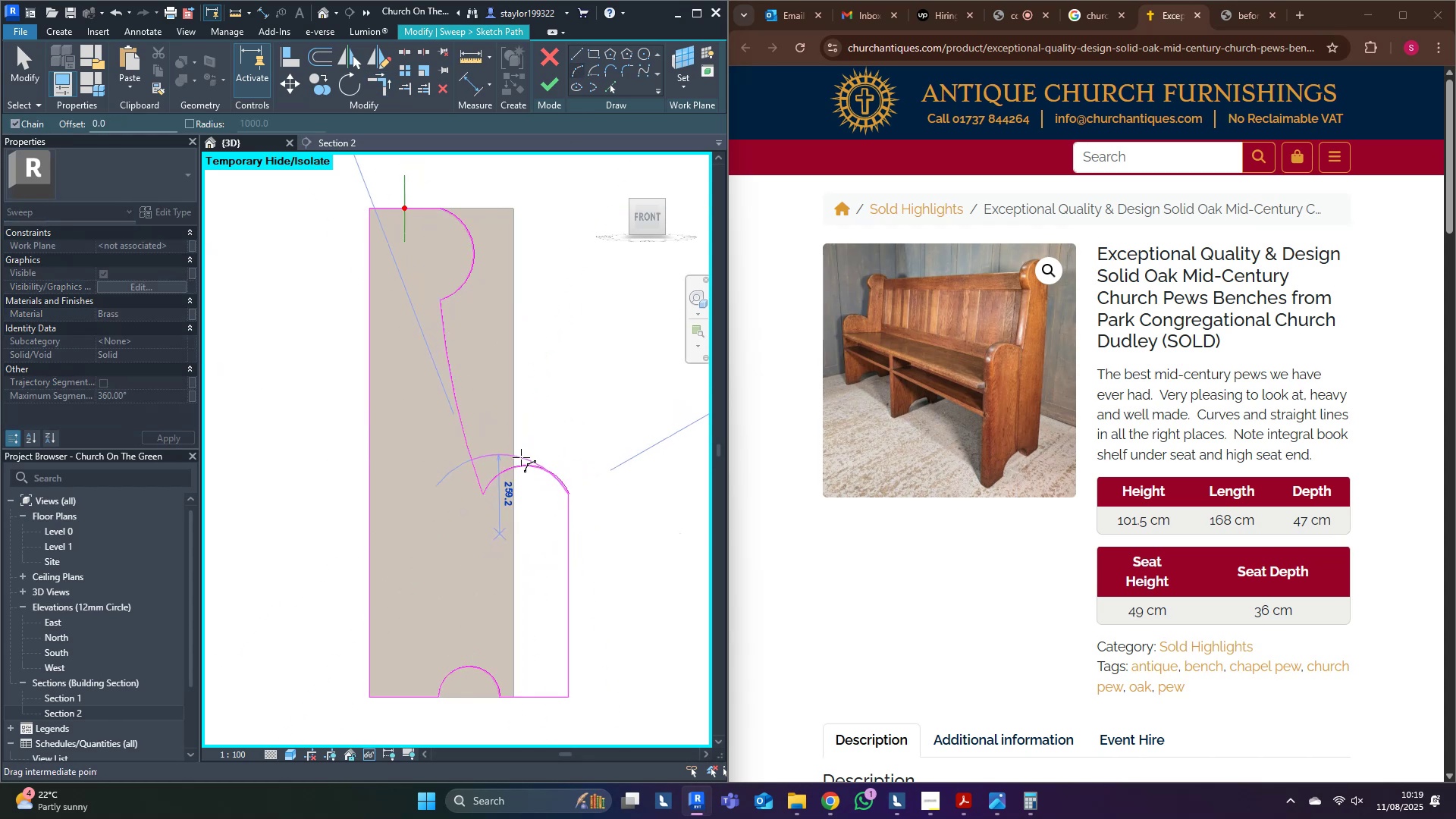 
left_click([521, 457])
 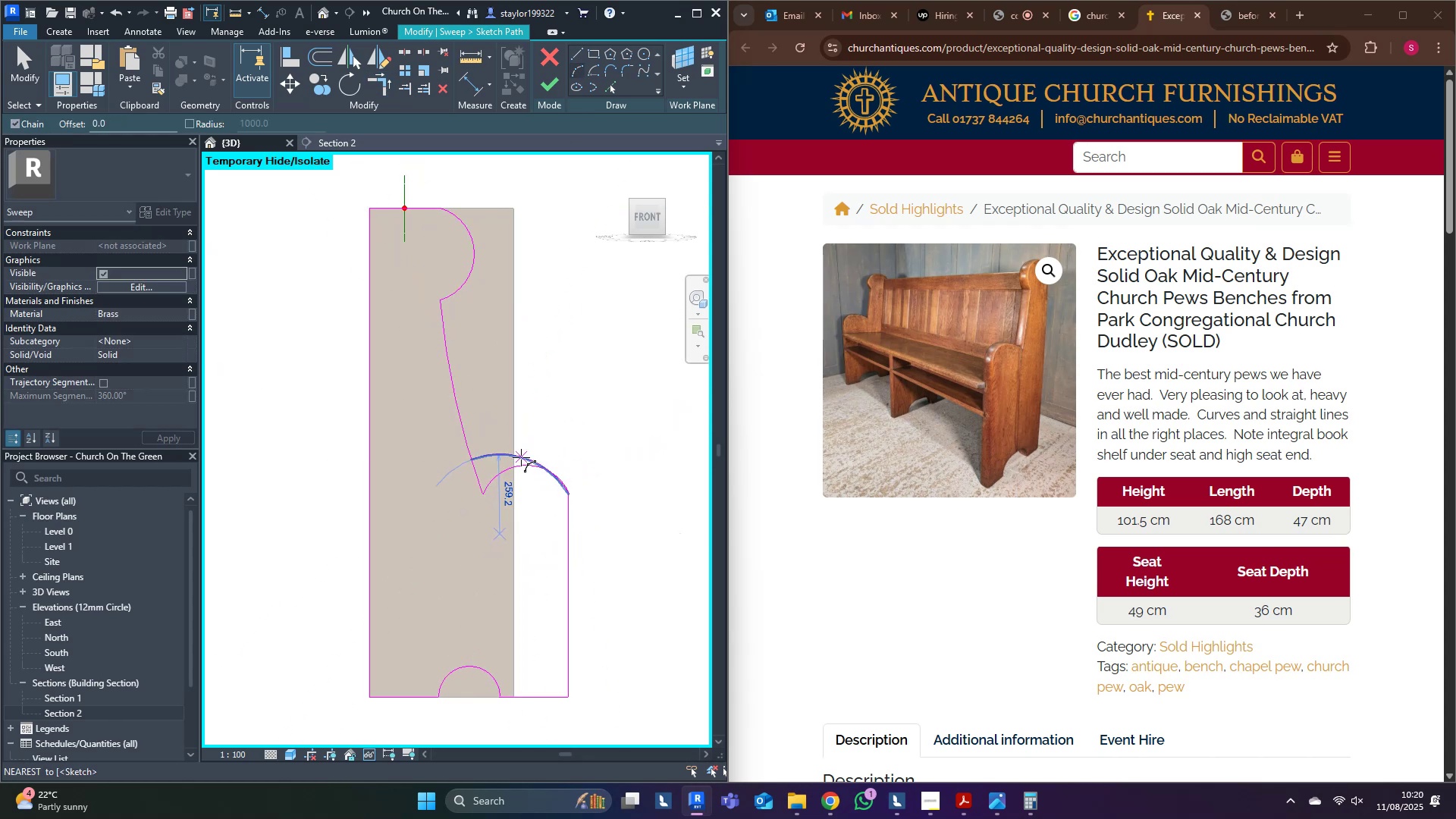 
key(Escape)
 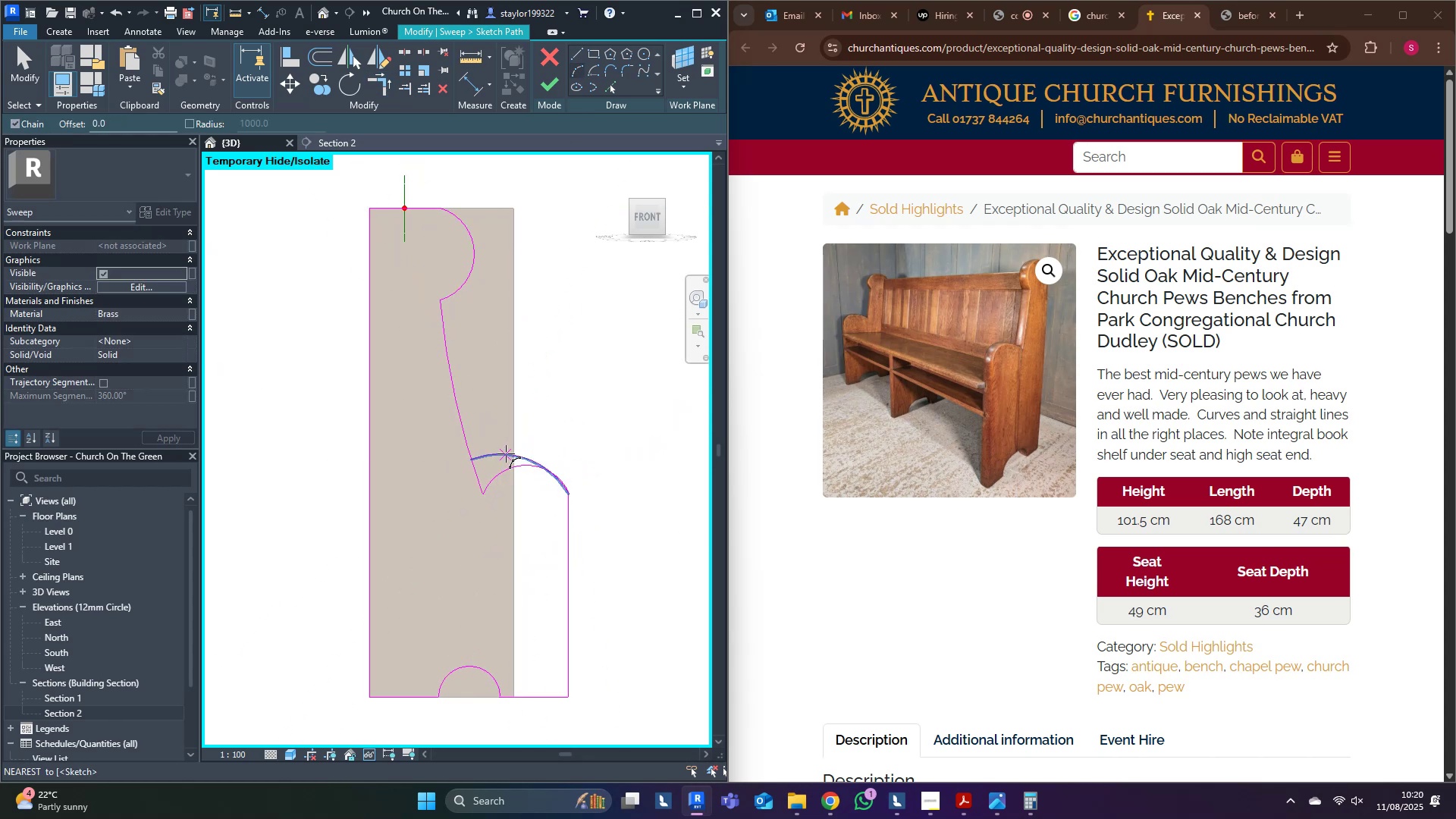 
key(R)
 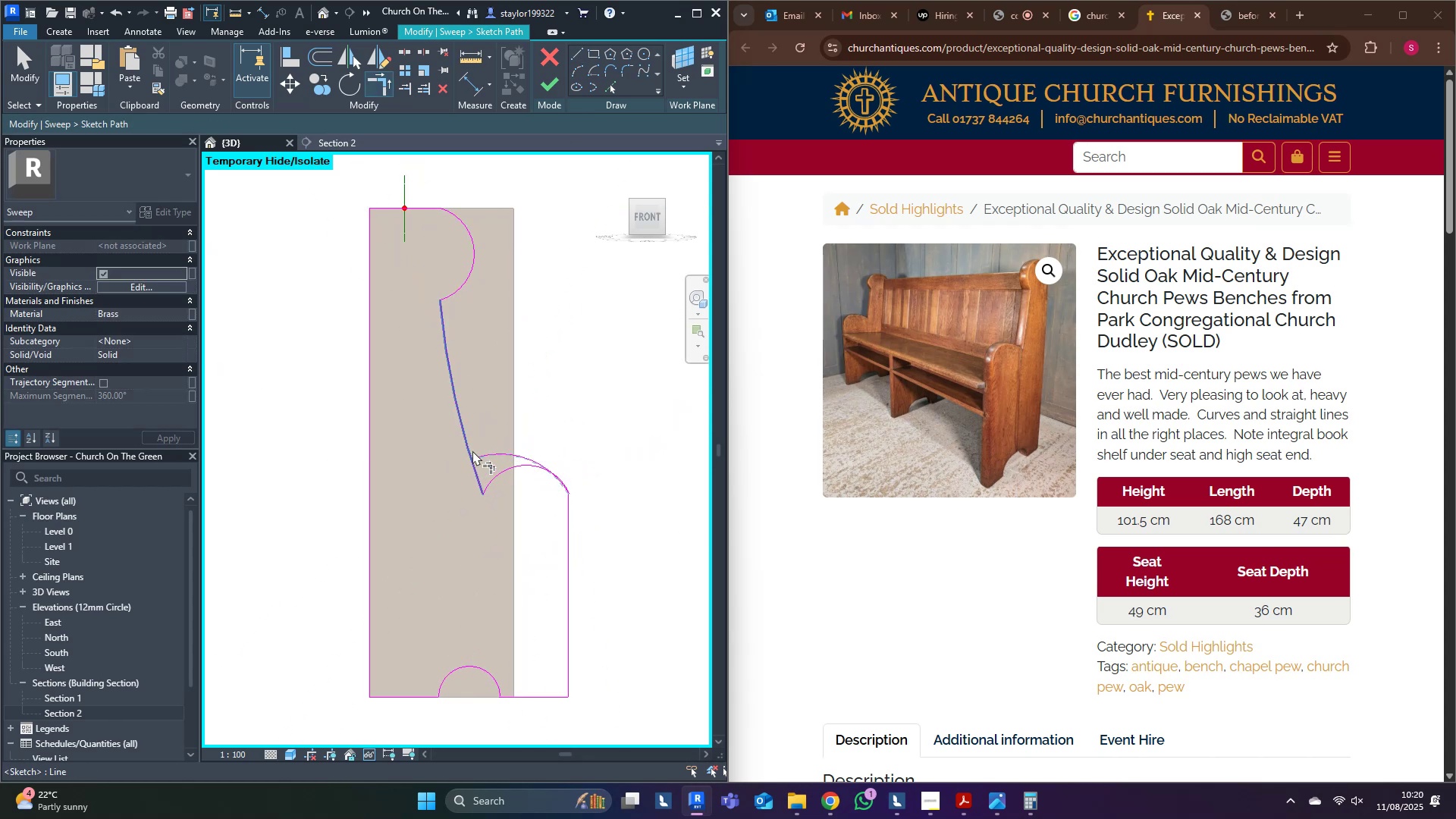 
double_click([465, 441])
 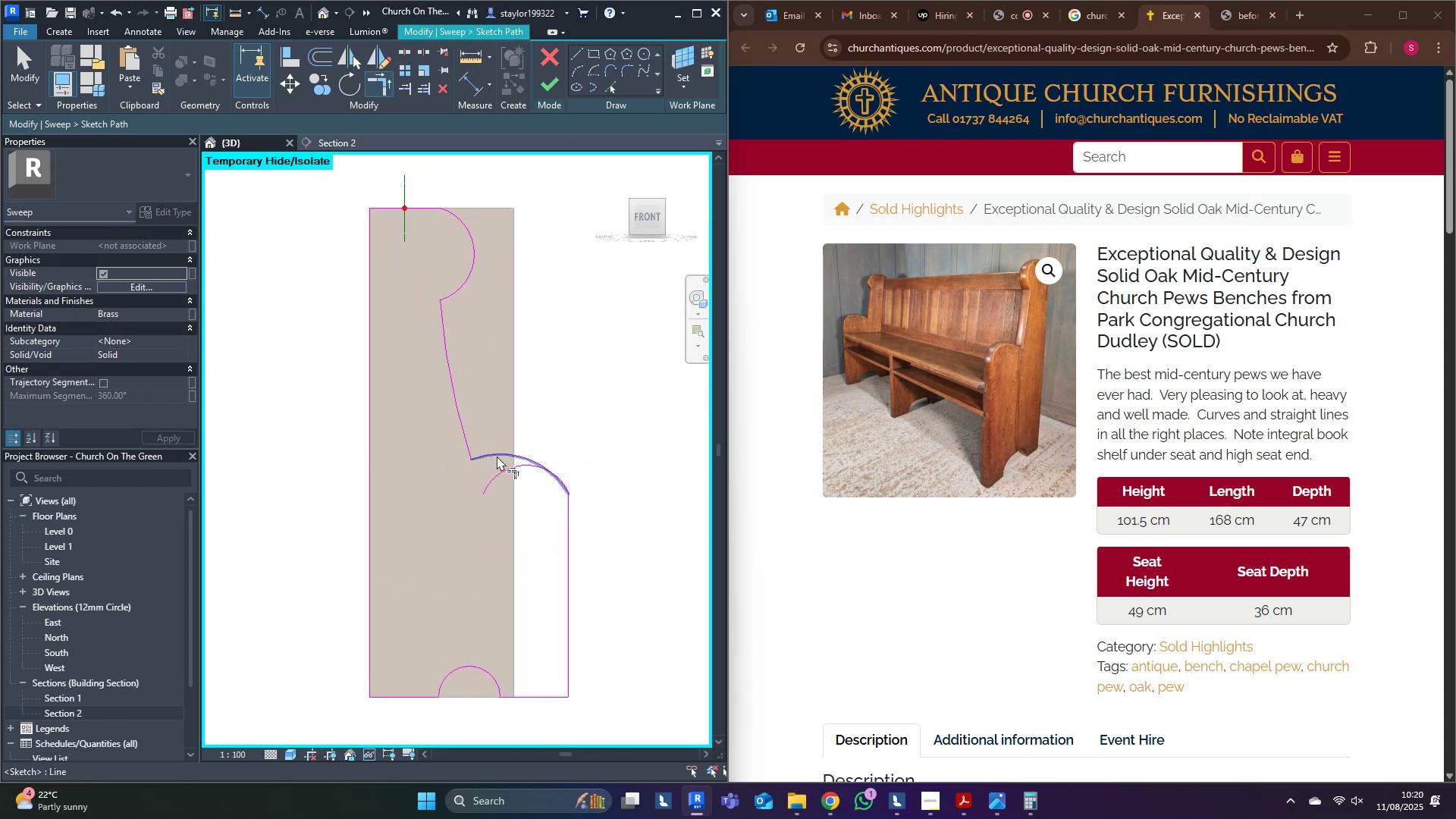 
triple_click([497, 456])
 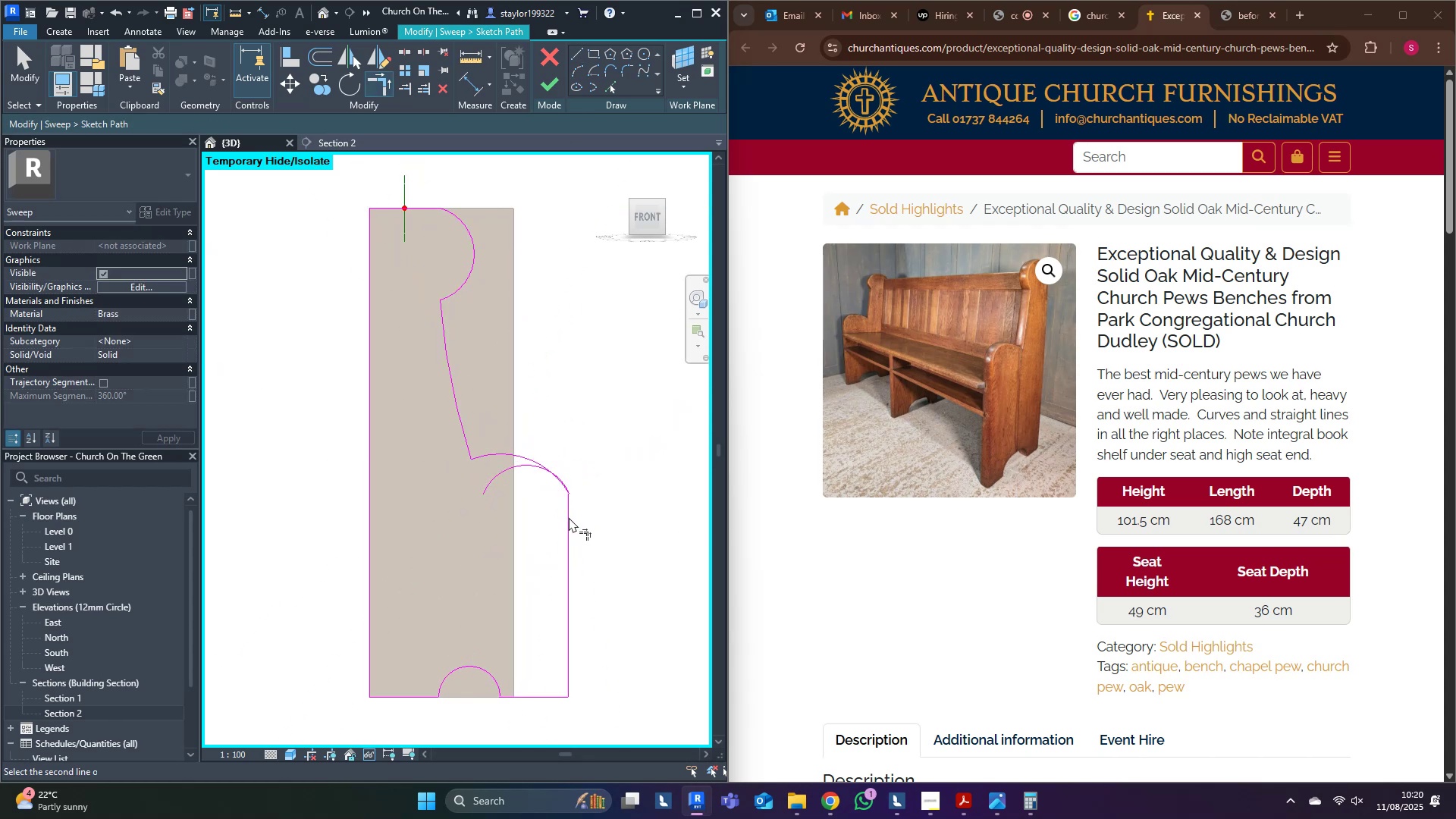 
left_click([570, 517])
 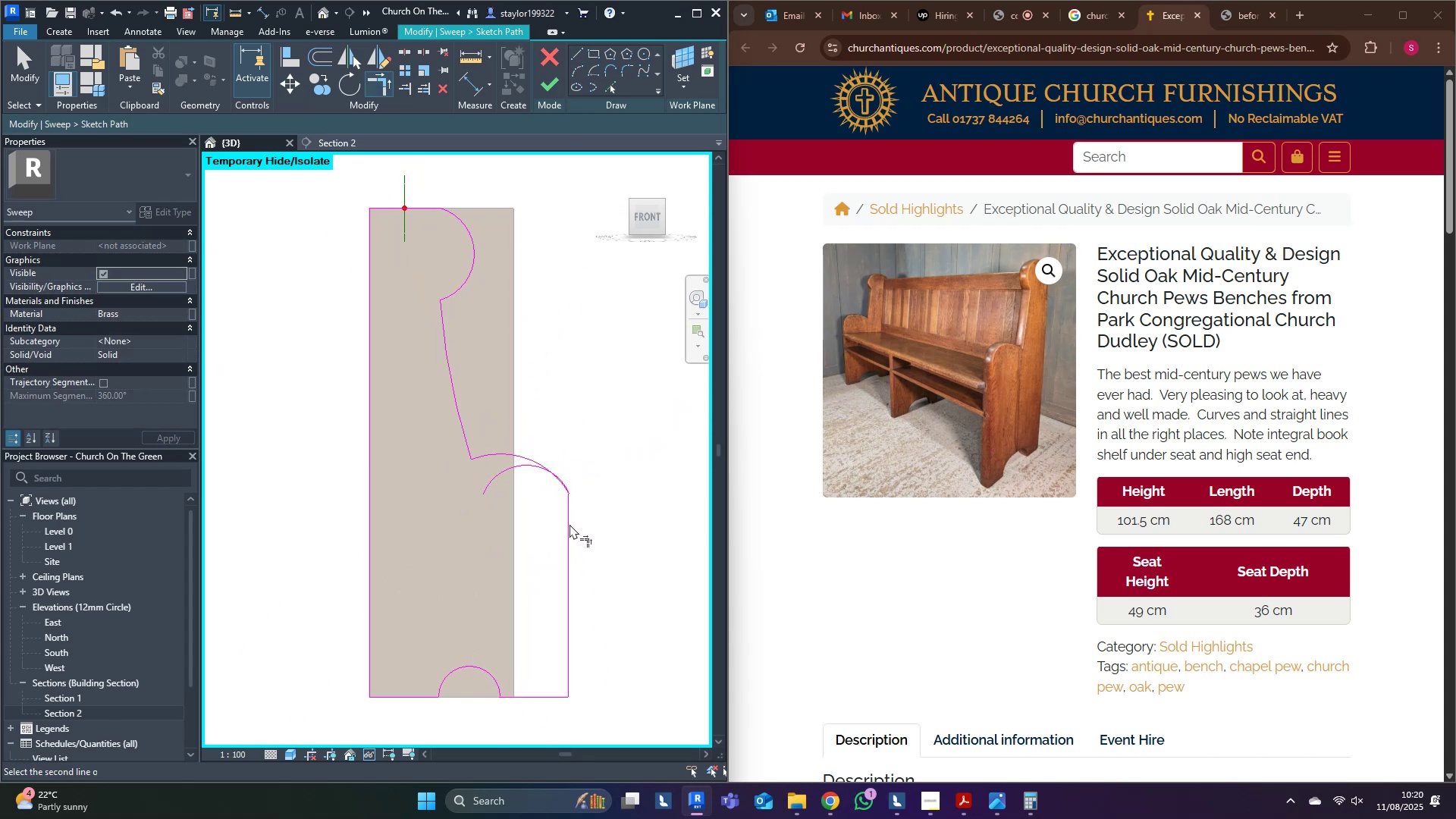 
type(md)
 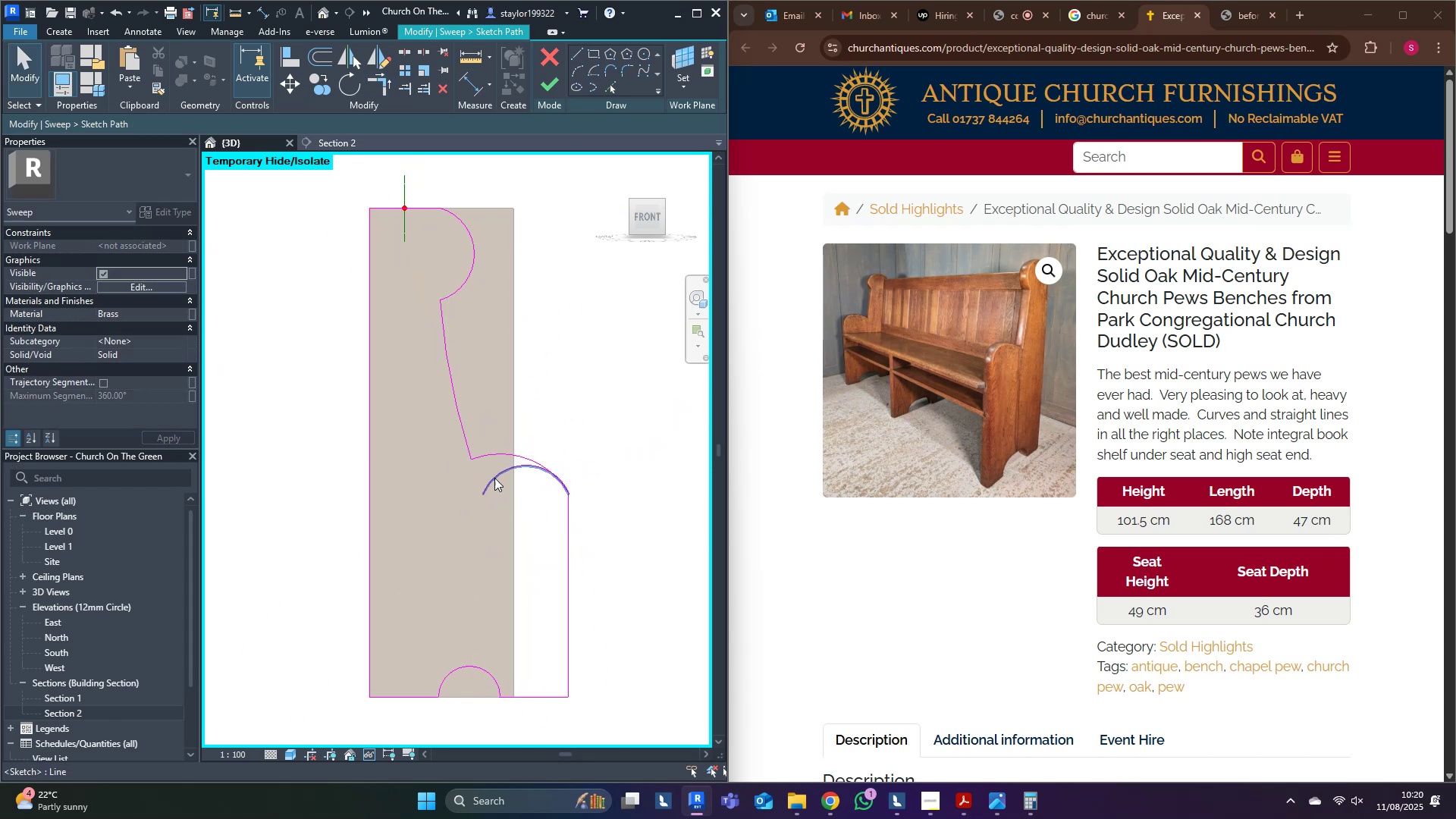 
double_click([499, 487])
 